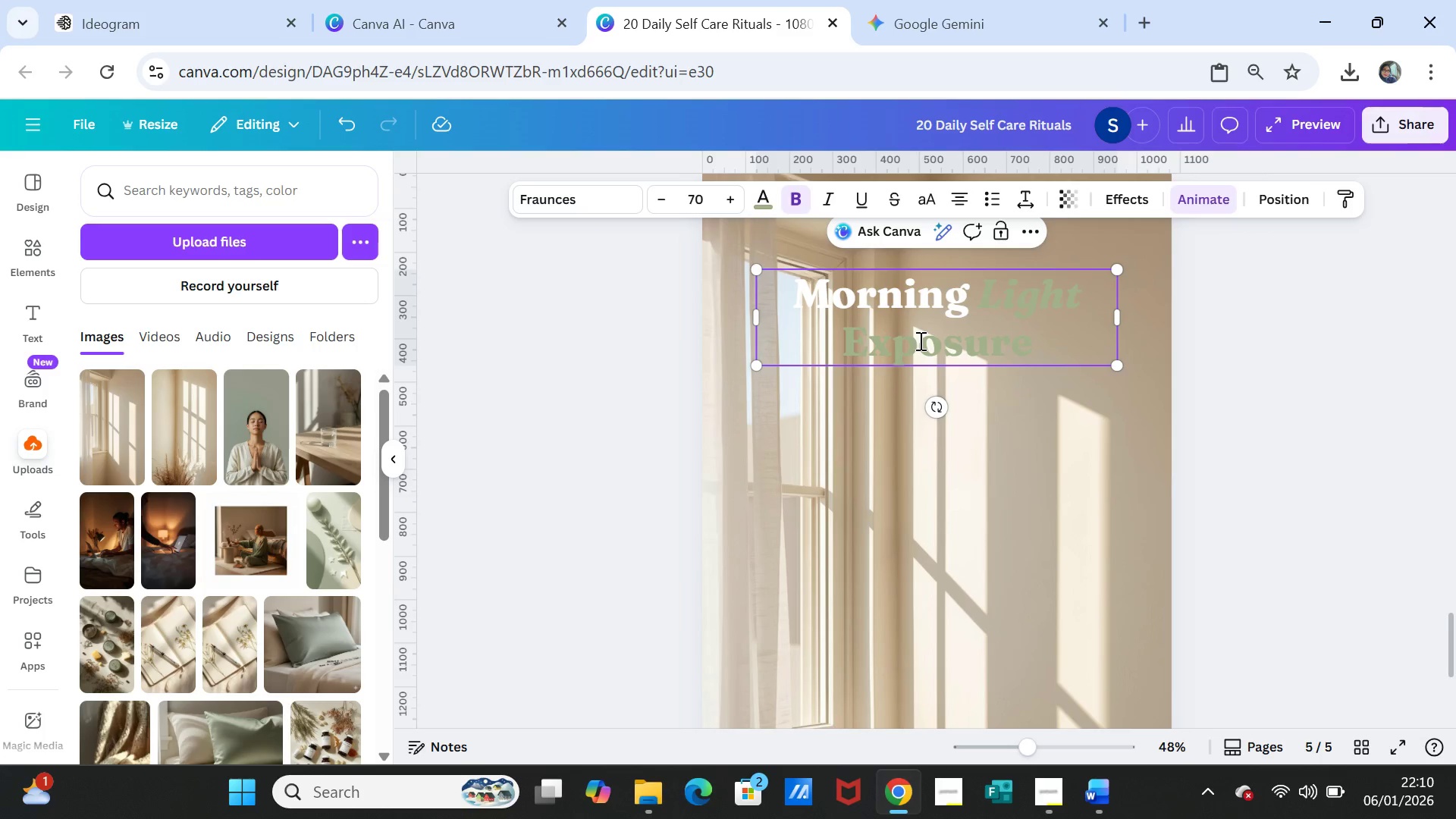 
left_click([919, 340])
 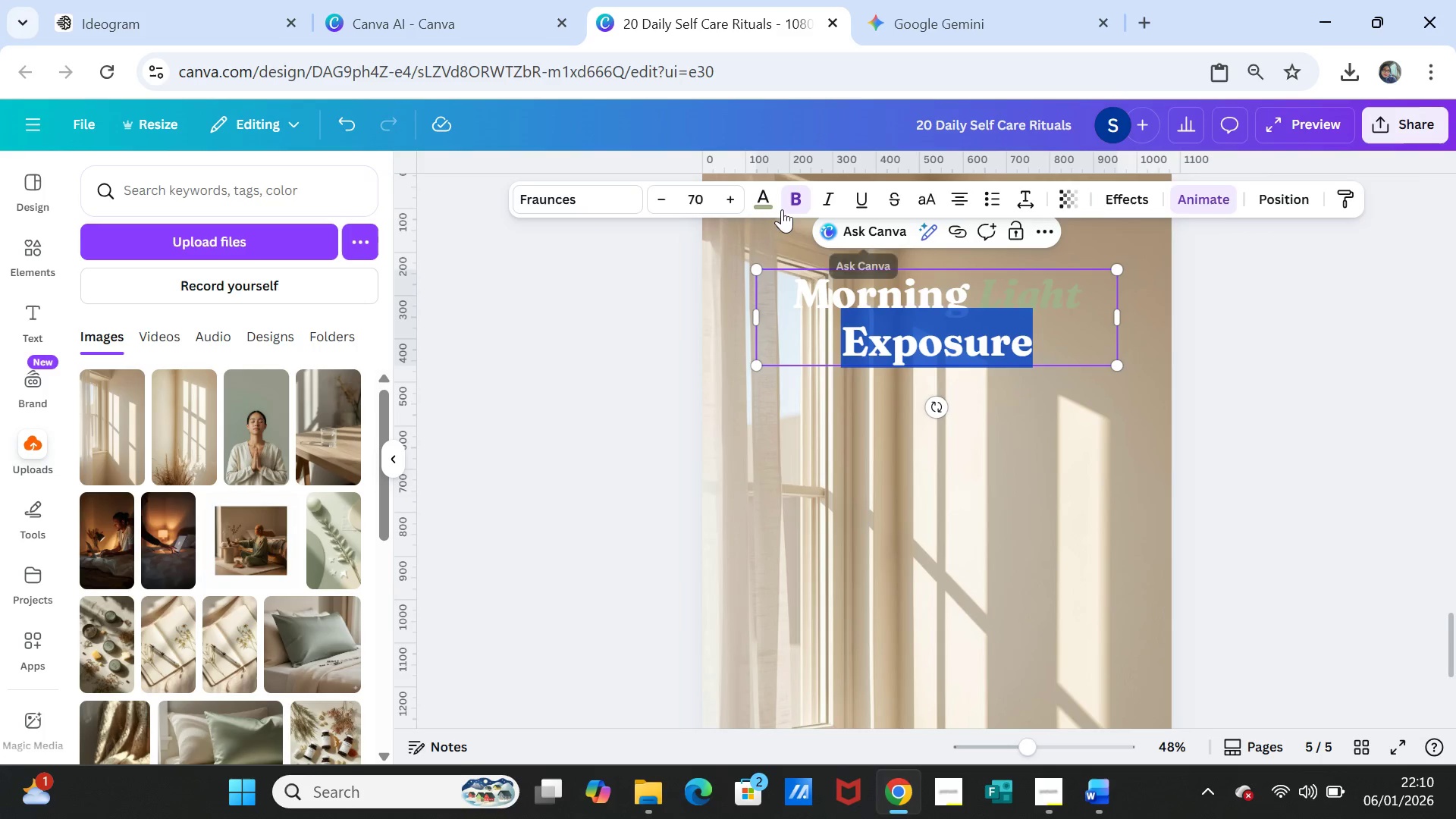 
left_click([762, 199])
 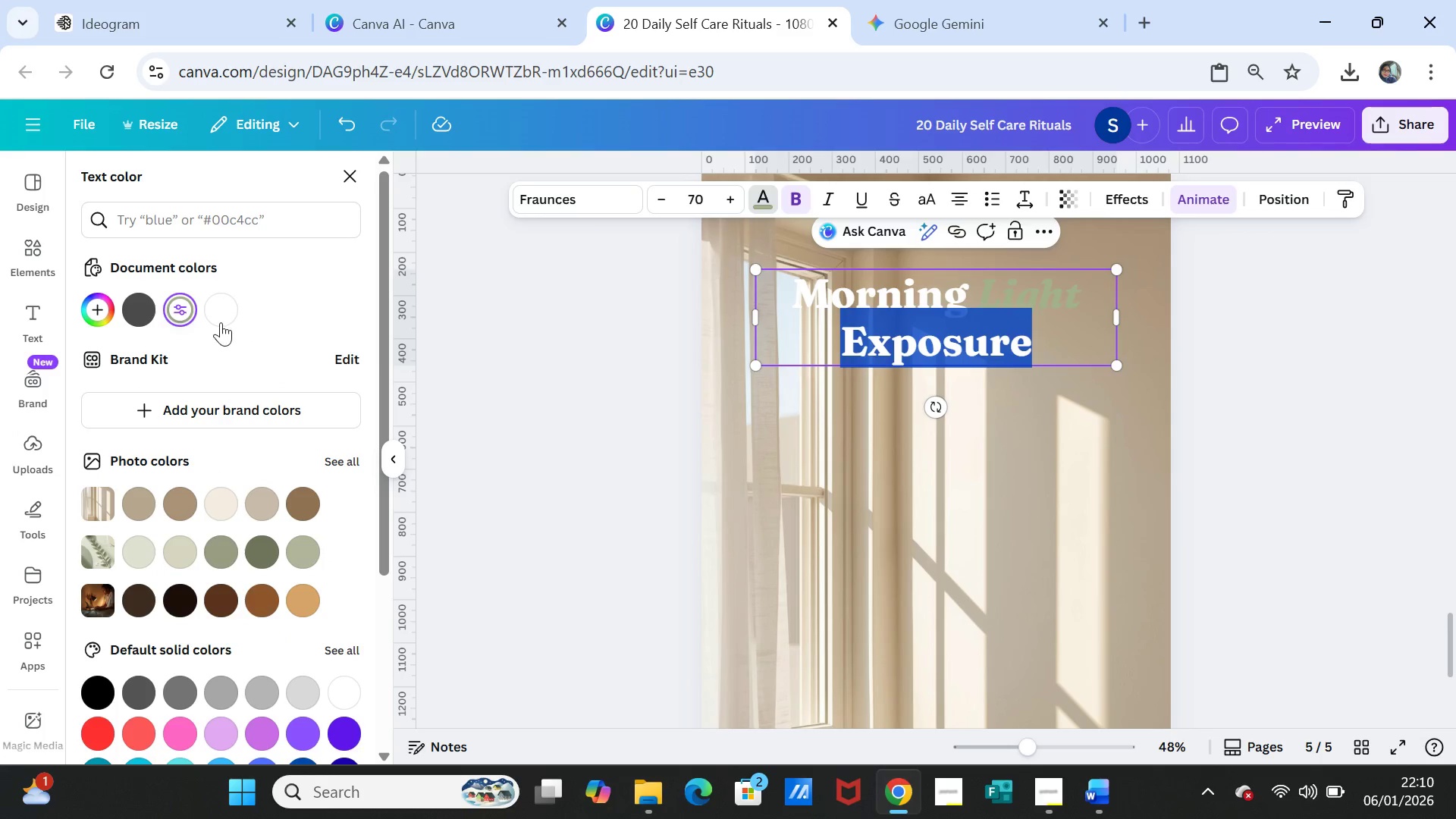 
left_click([221, 317])
 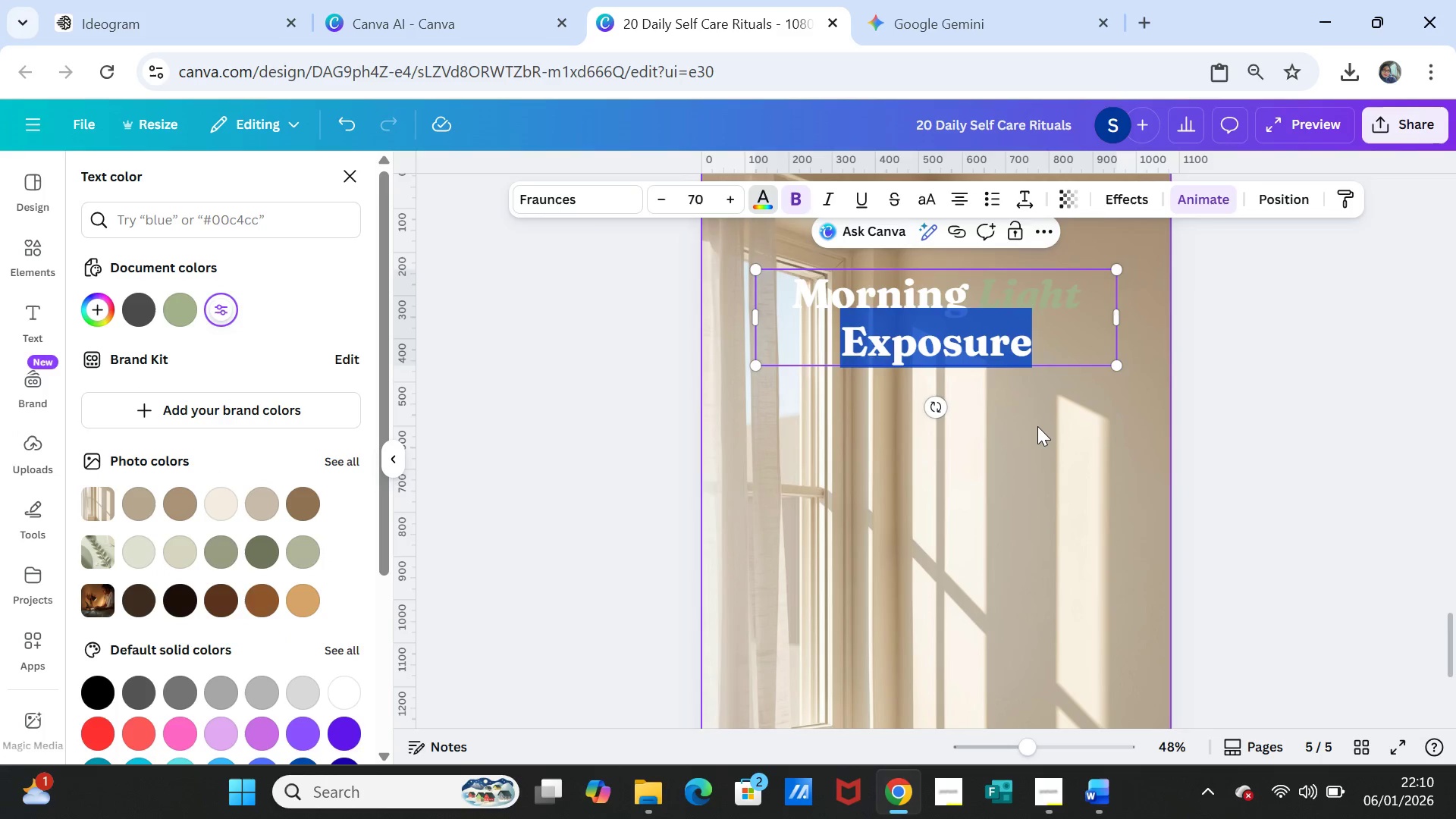 
left_click([1039, 428])
 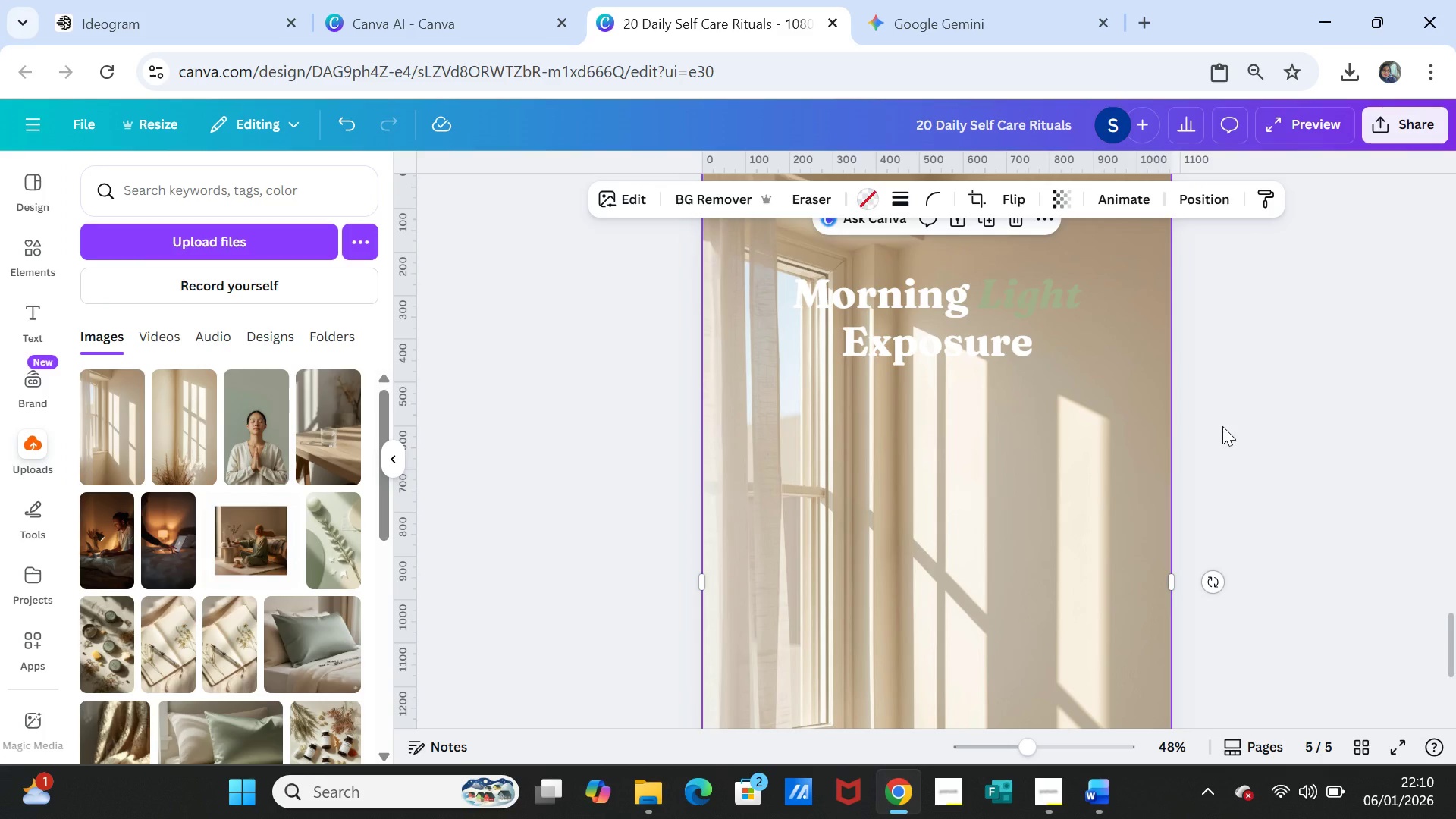 
left_click([1222, 426])
 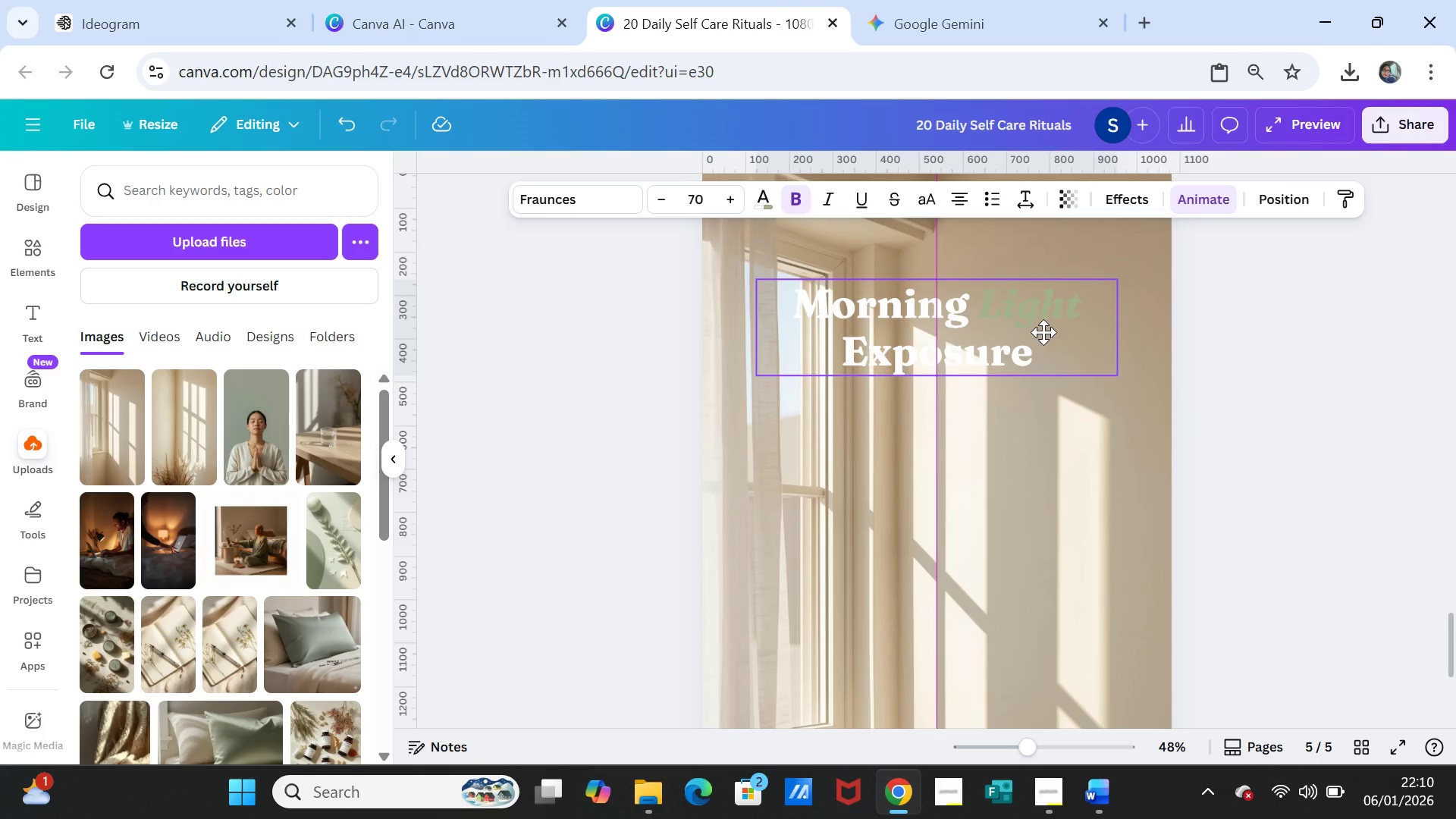 
wait(7.5)
 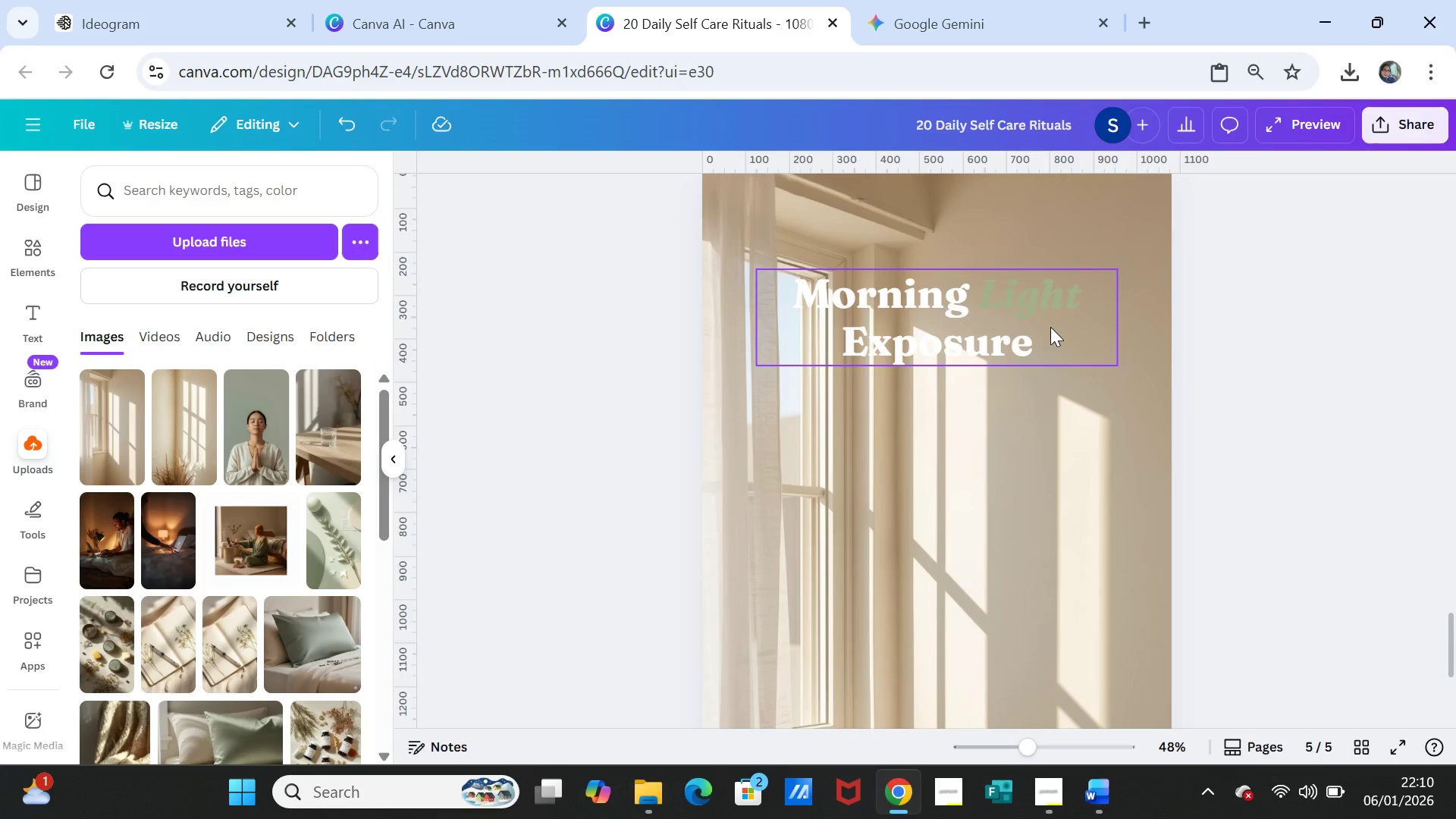 
left_click_drag(start_coordinate=[1233, 410], to_coordinate=[1240, 411])
 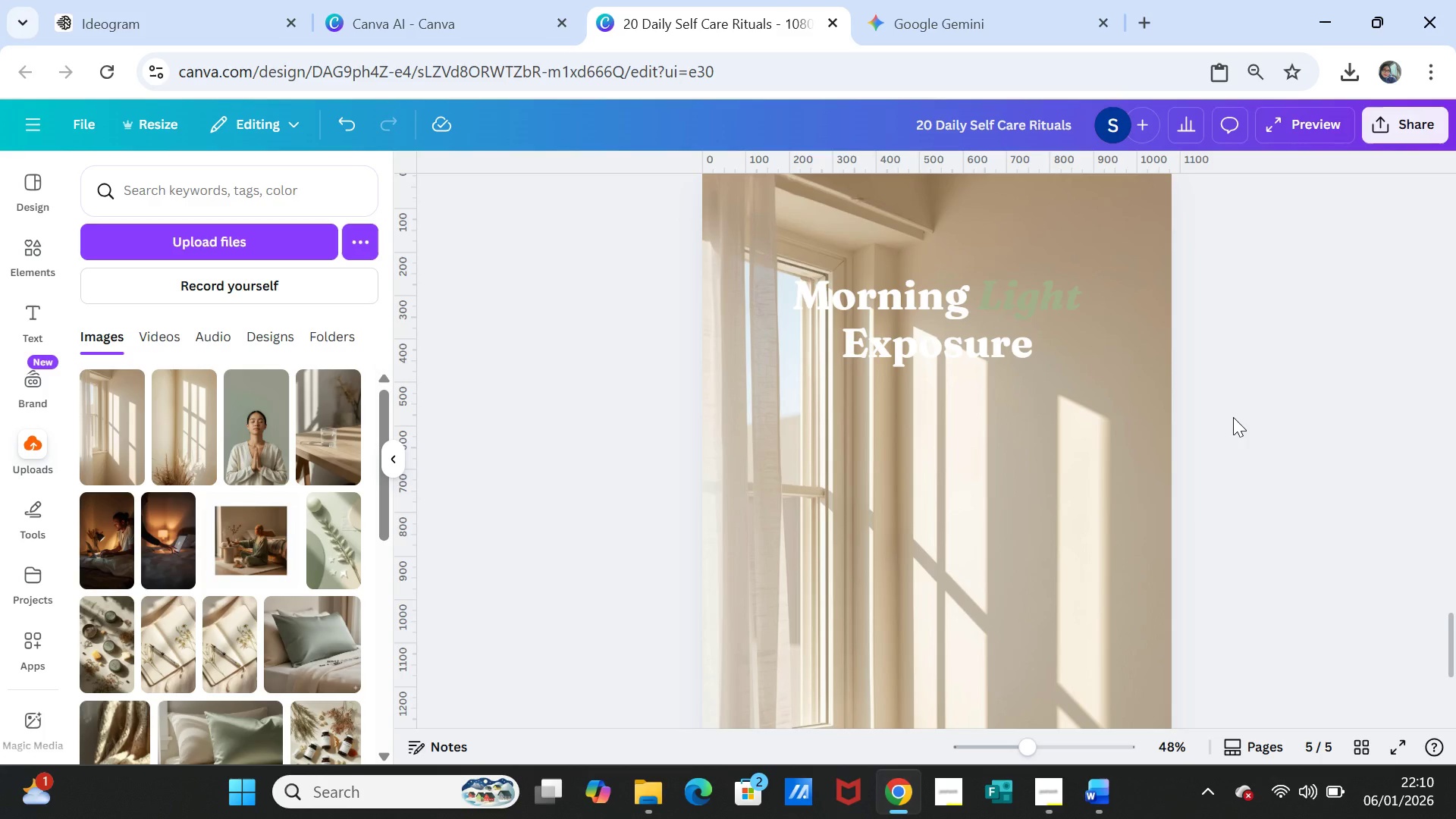 
left_click([1134, 465])
 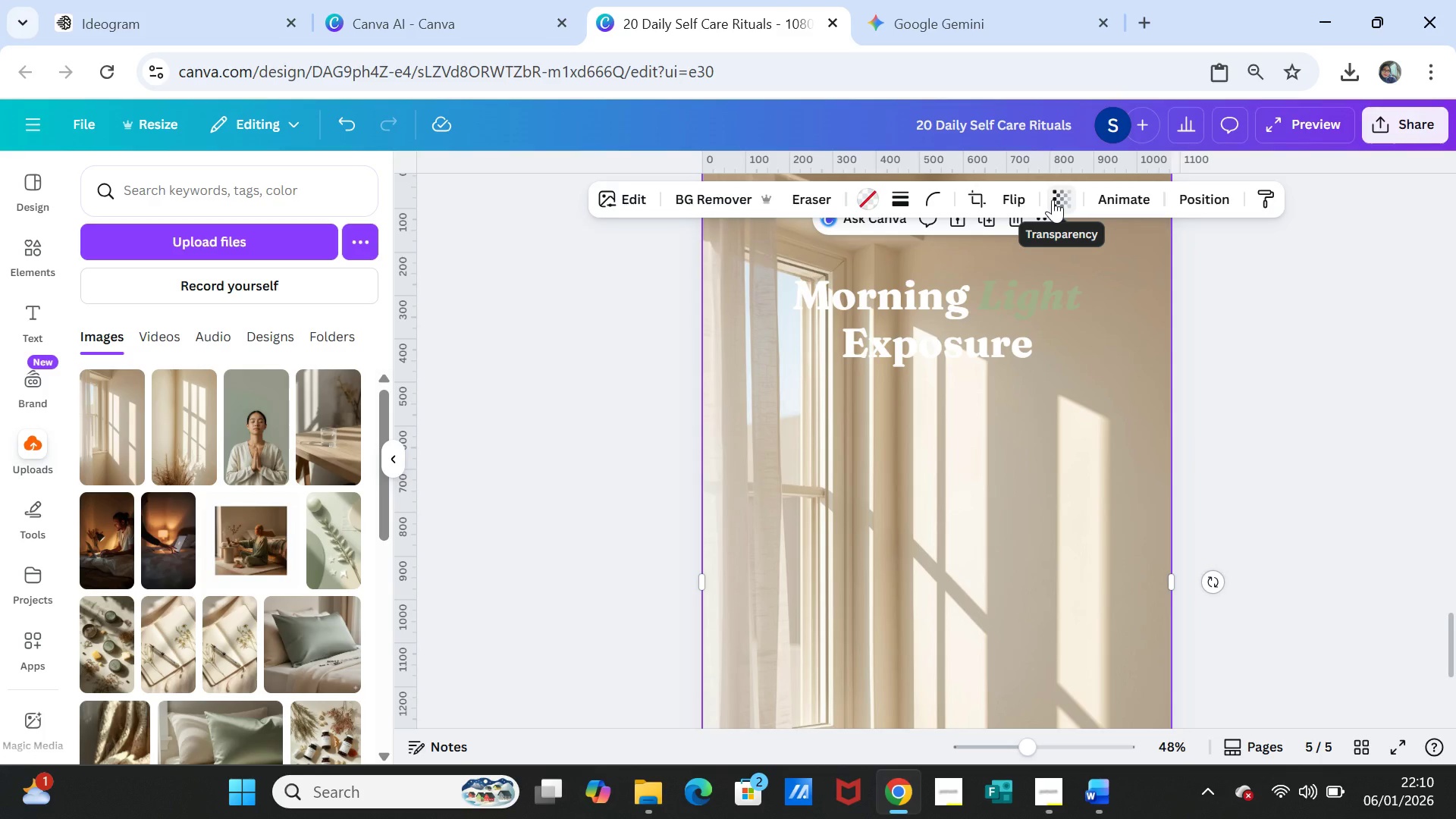 
left_click([1053, 199])
 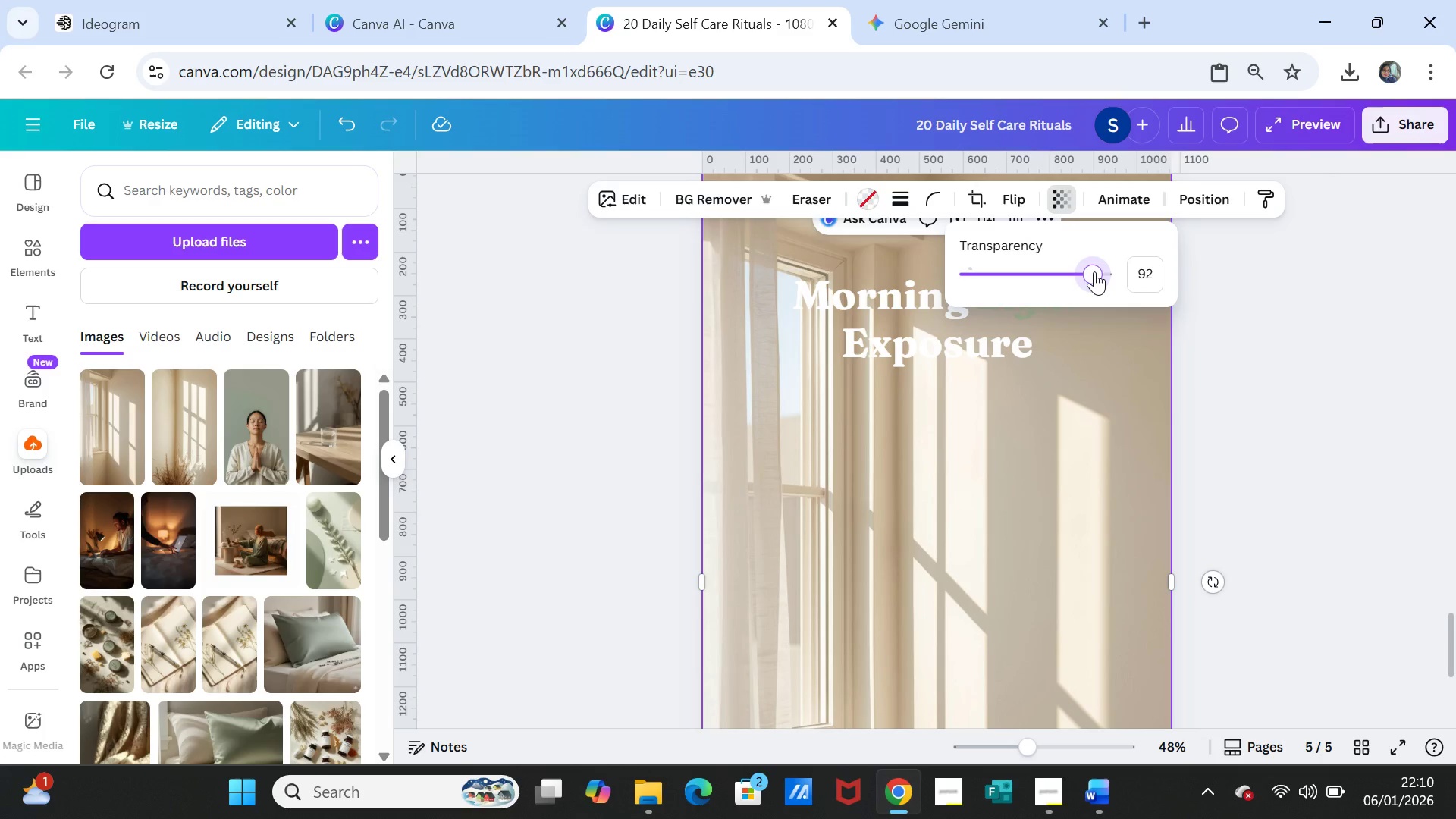 
left_click([1285, 413])
 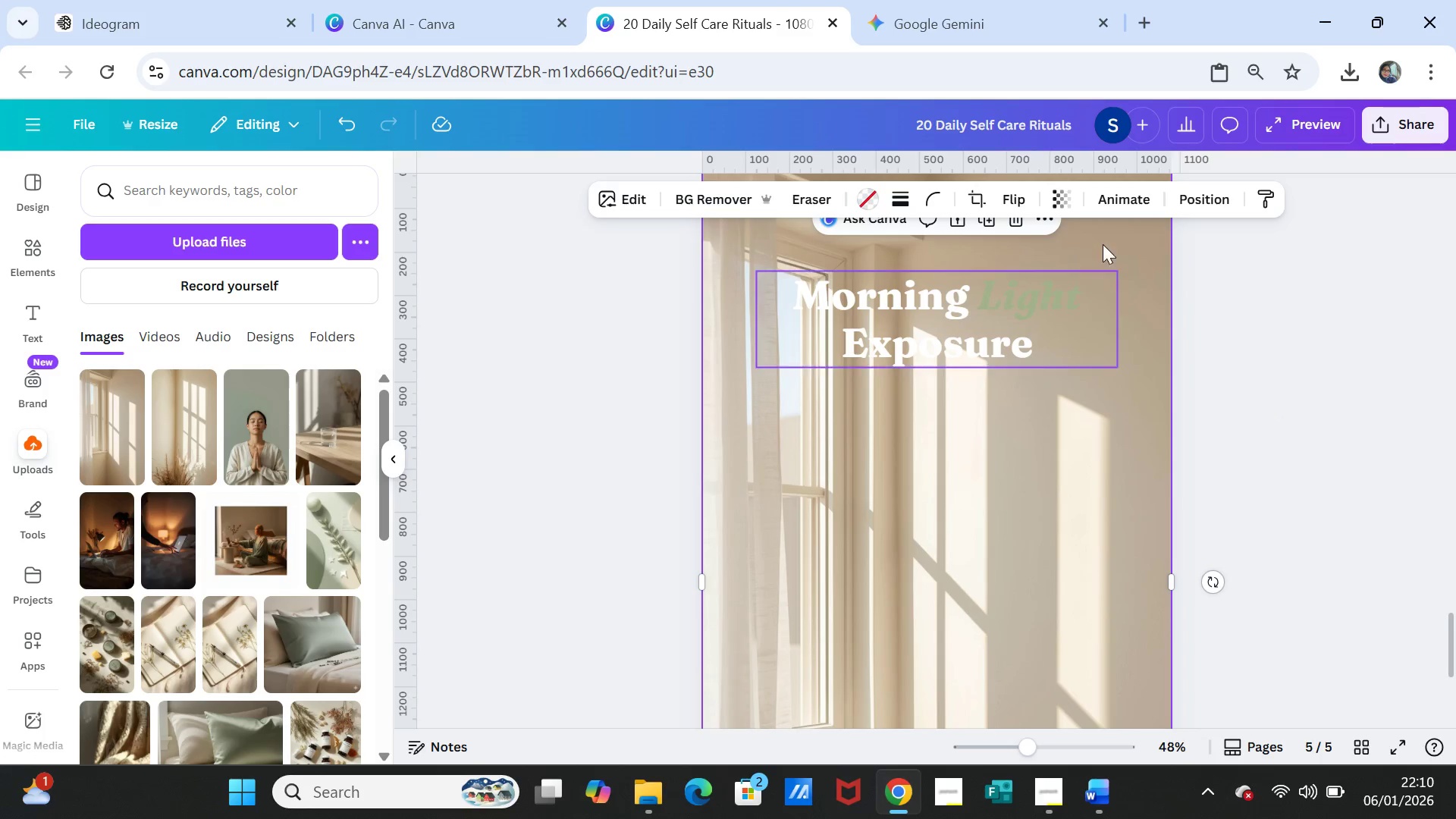 
left_click([1068, 200])
 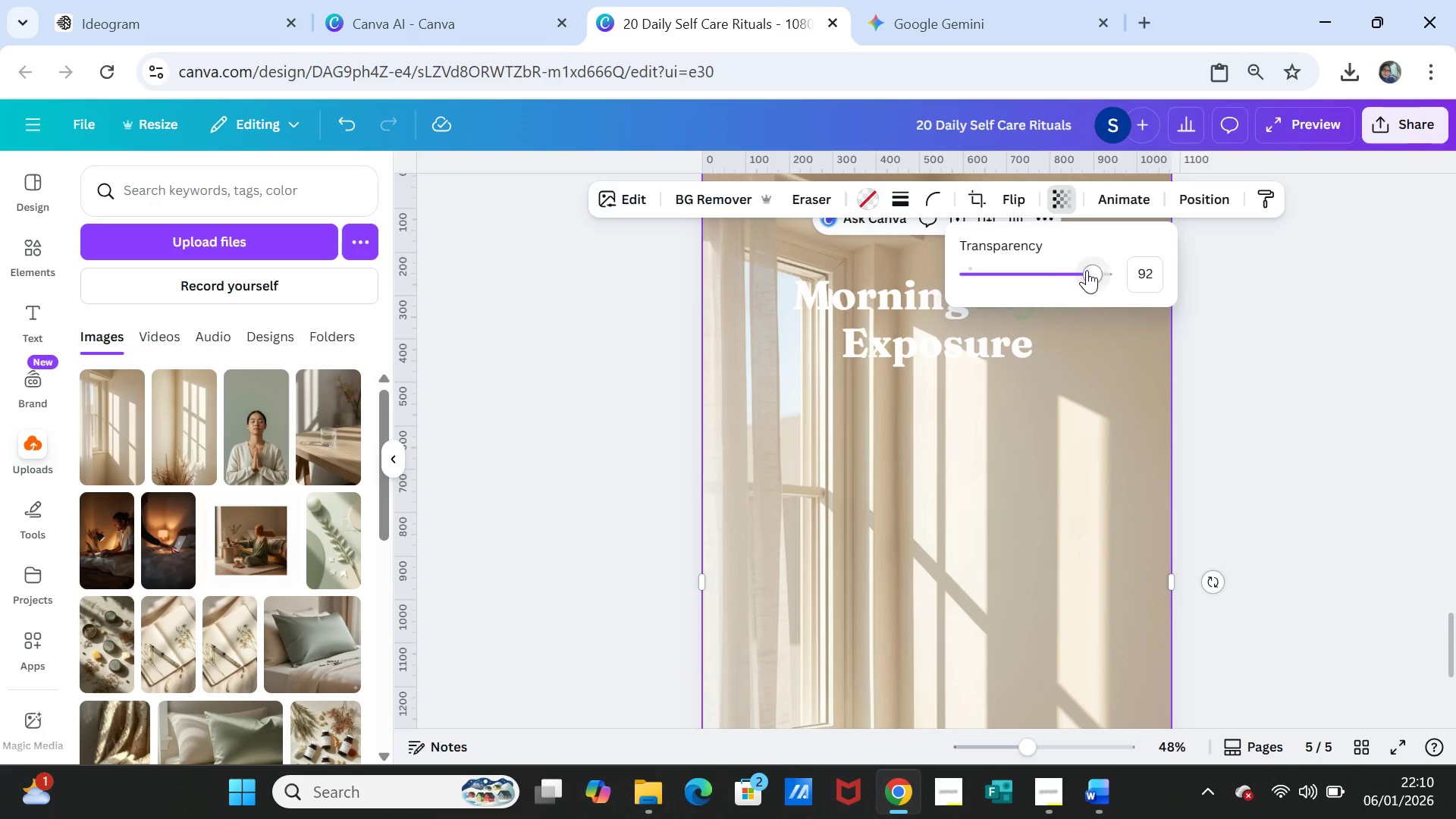 
left_click_drag(start_coordinate=[1087, 271], to_coordinate=[1110, 271])
 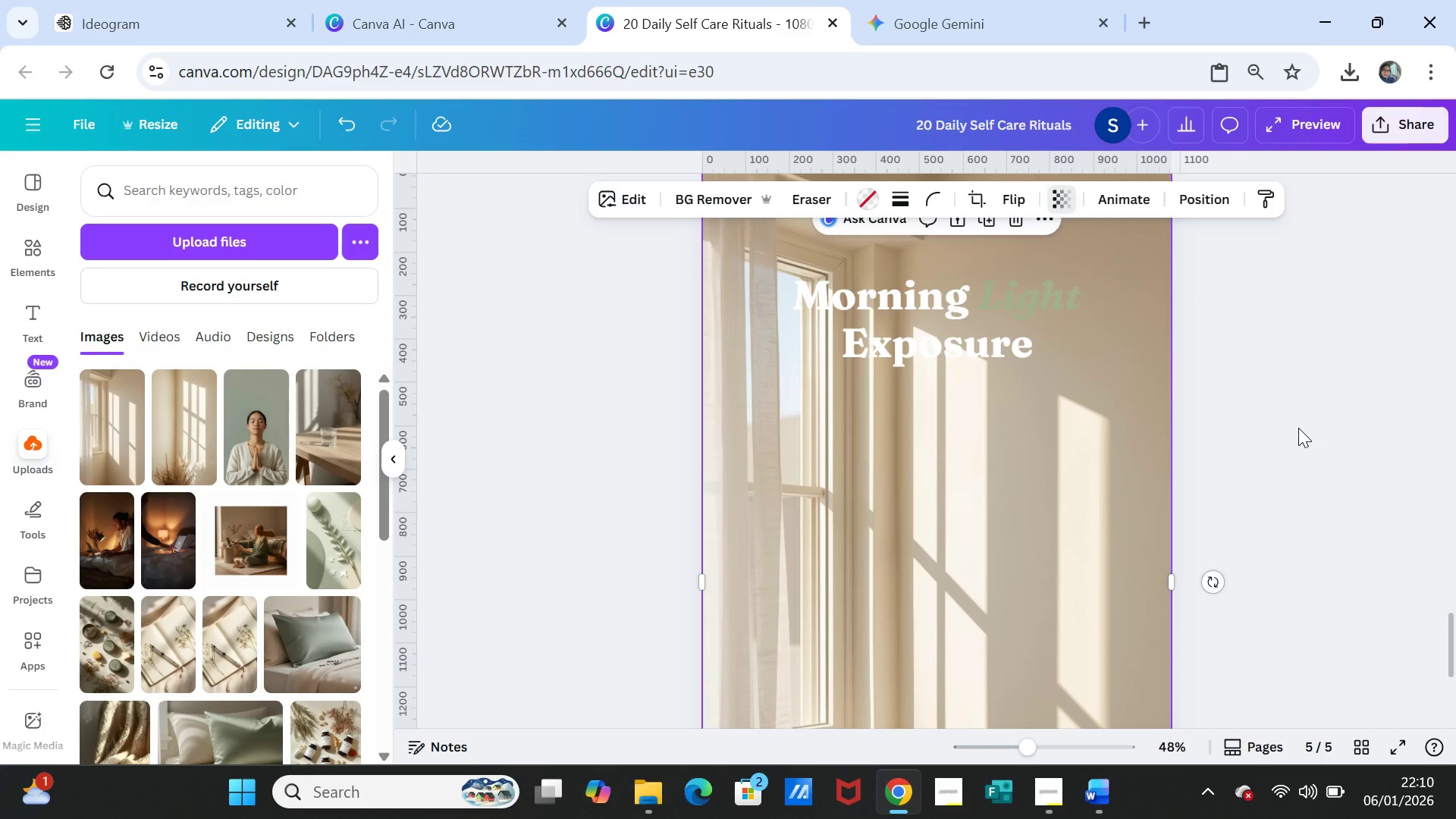 
left_click([1298, 428])
 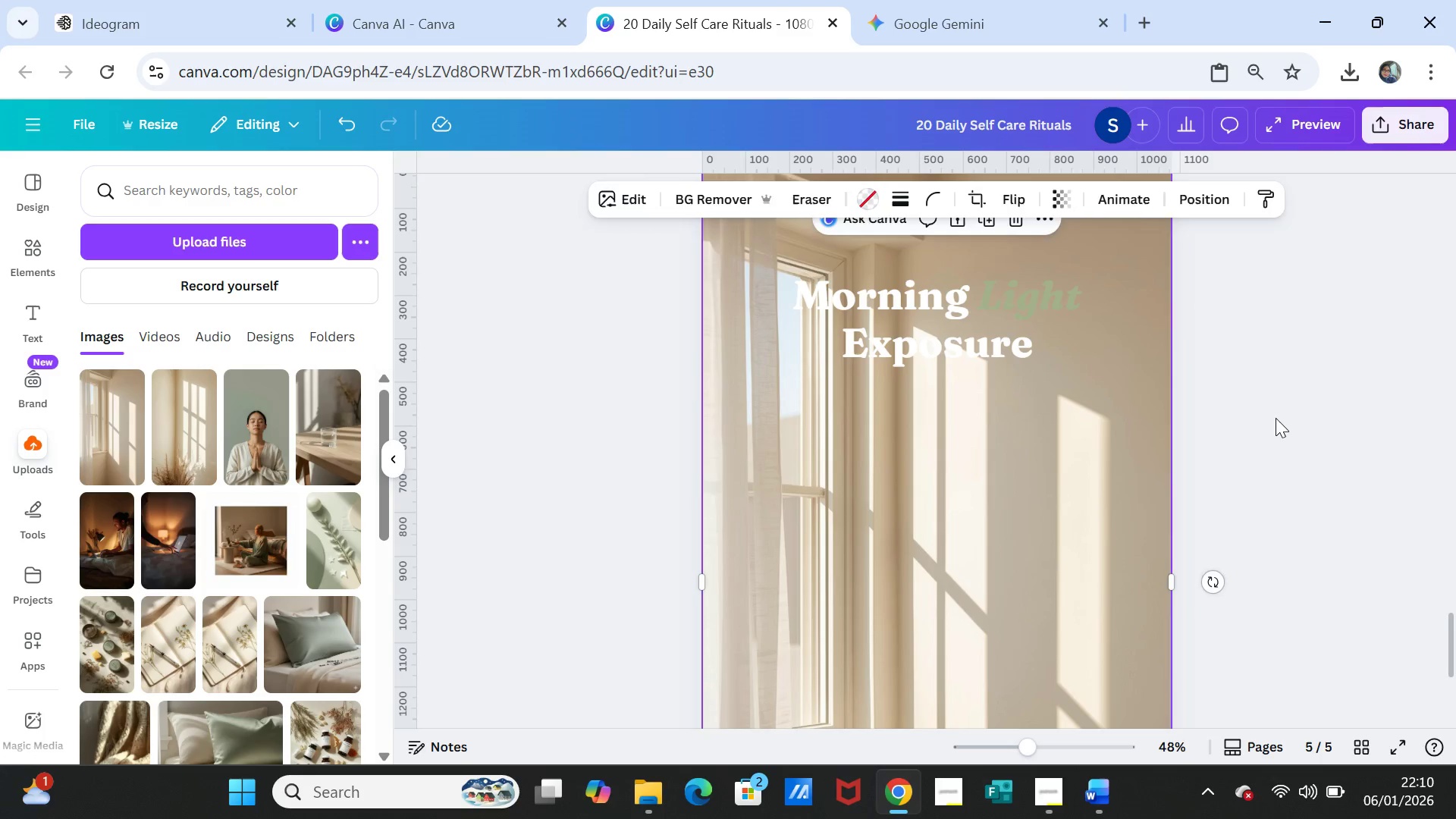 
left_click([1276, 418])
 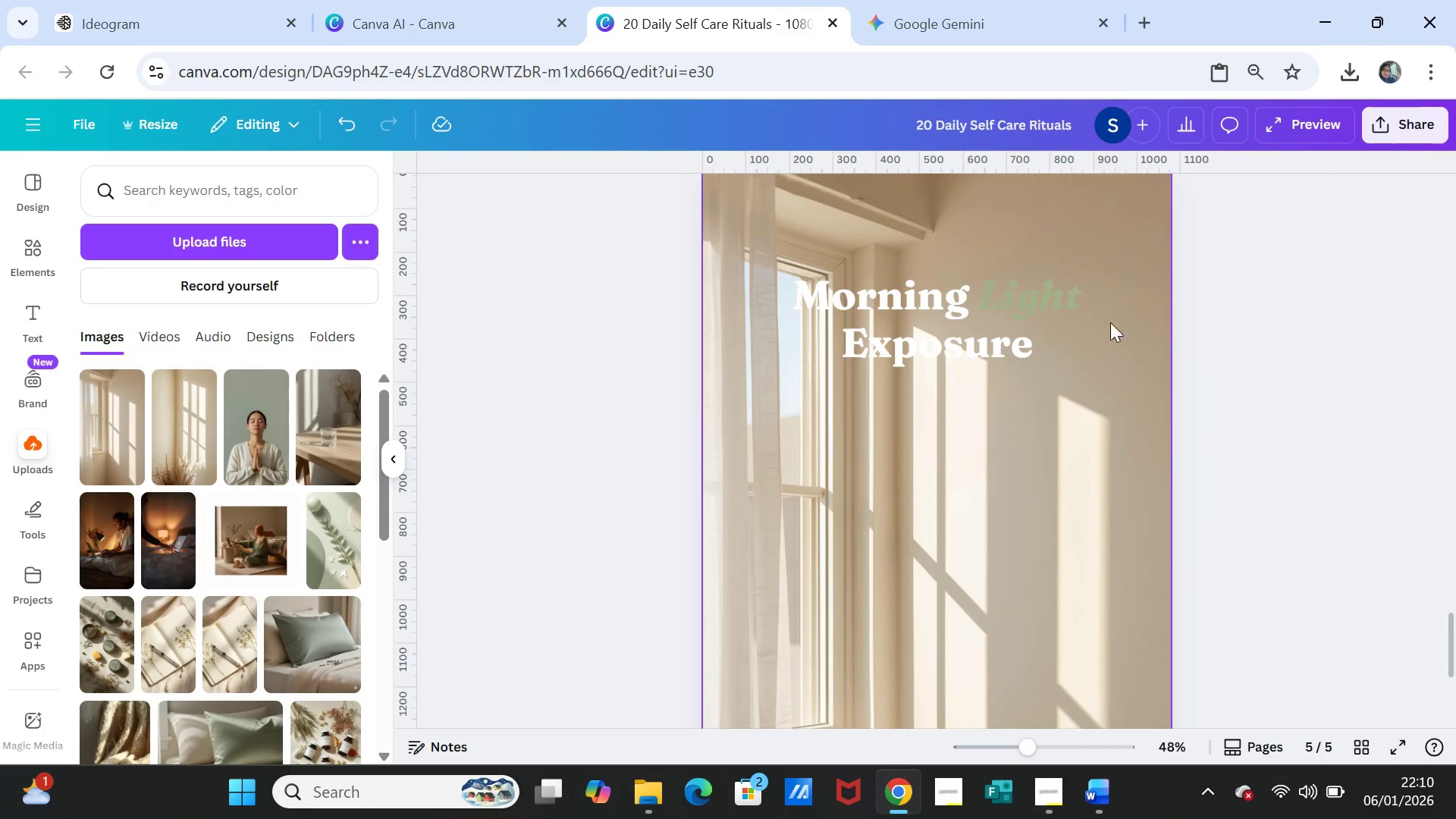 
left_click([1065, 302])
 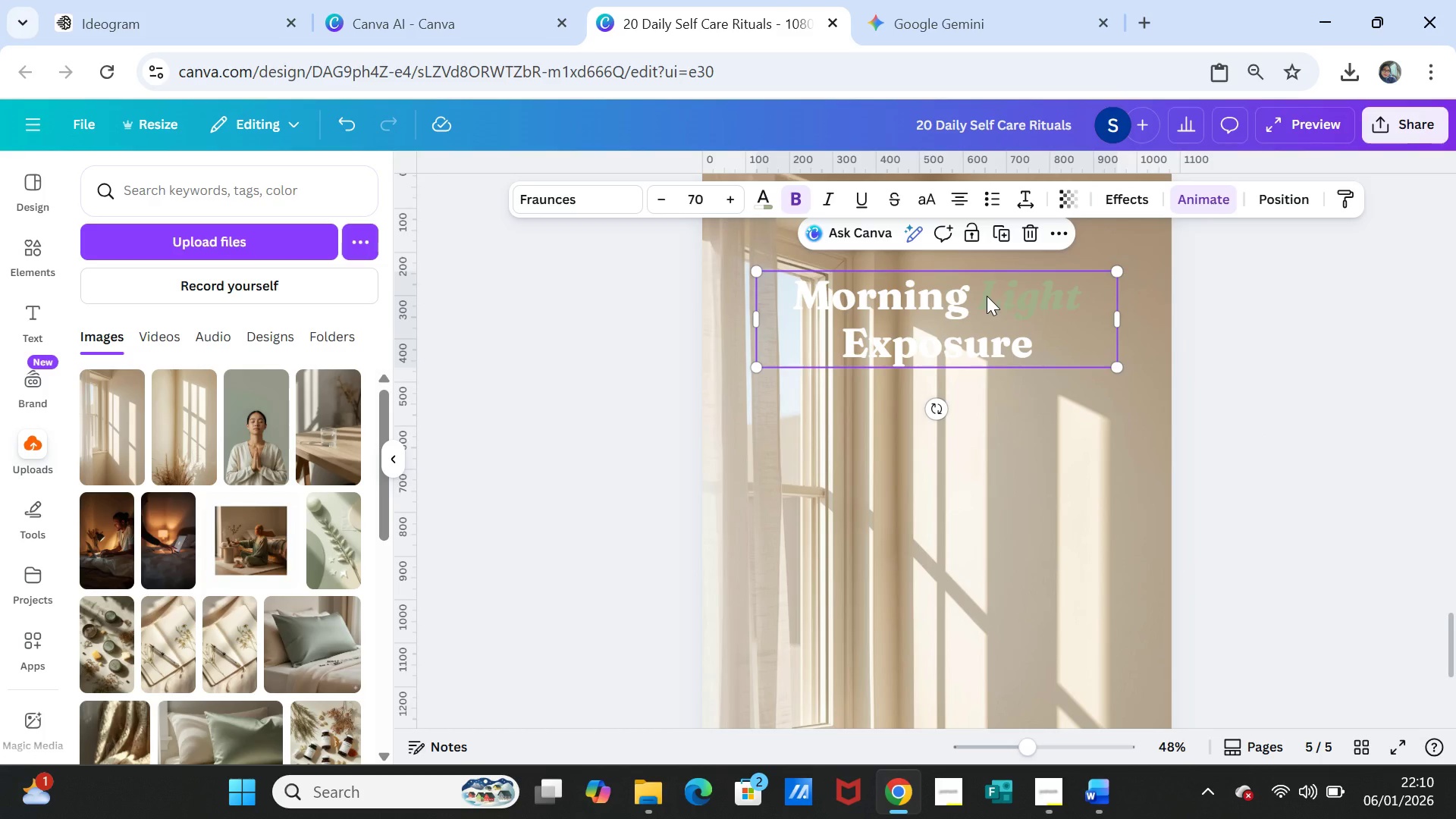 
double_click([987, 296])
 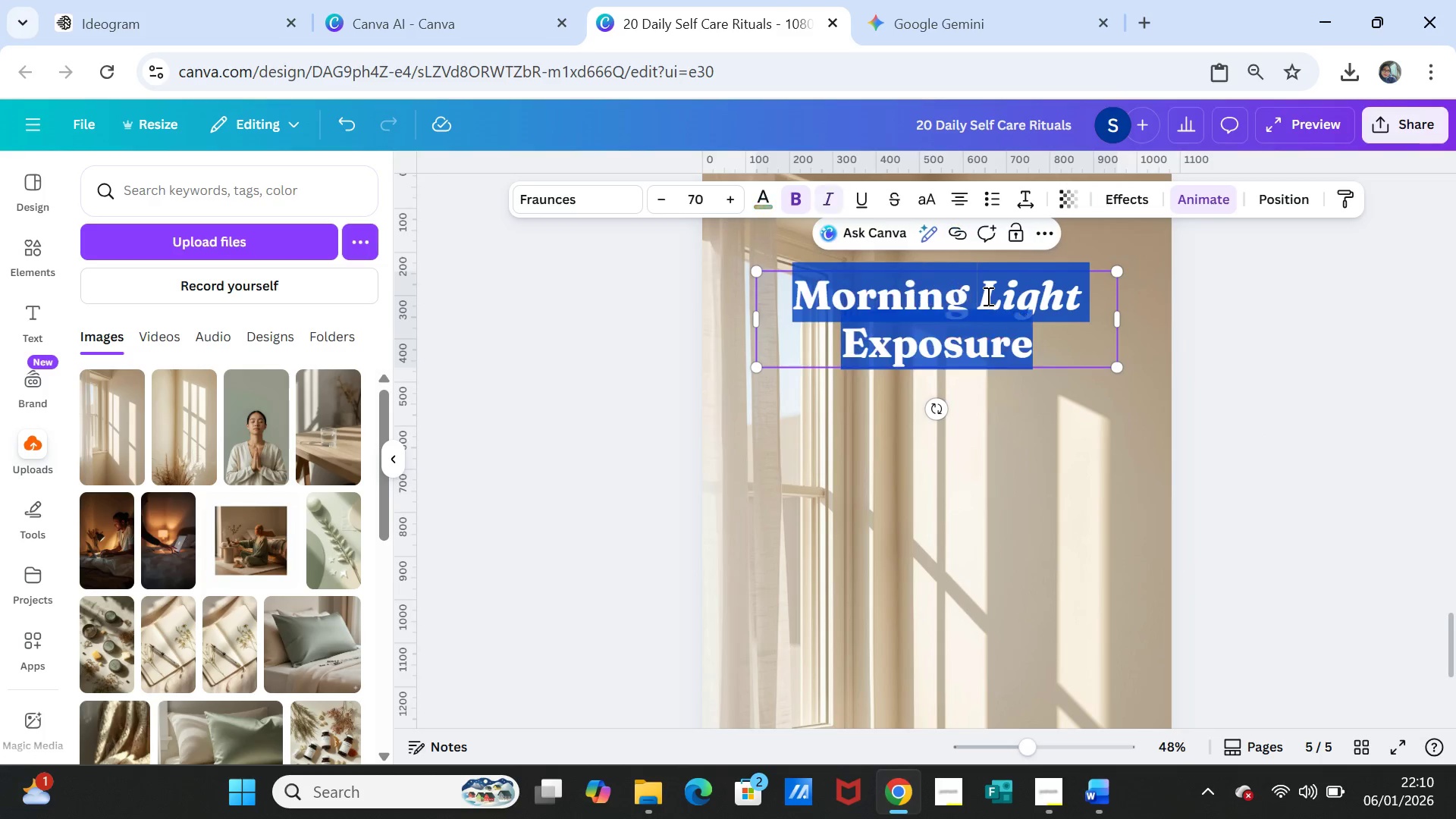 
triple_click([987, 296])
 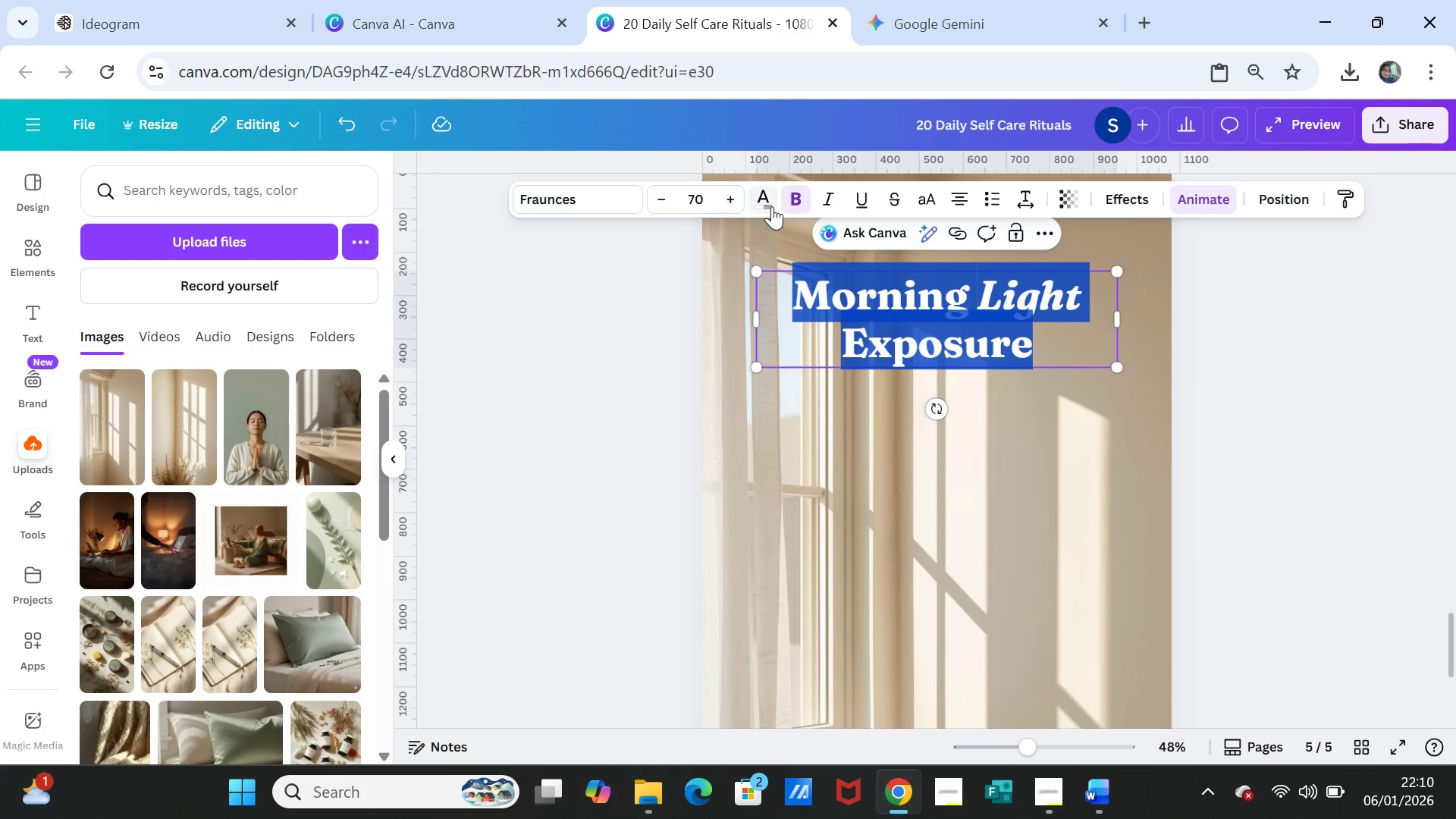 
left_click([767, 199])
 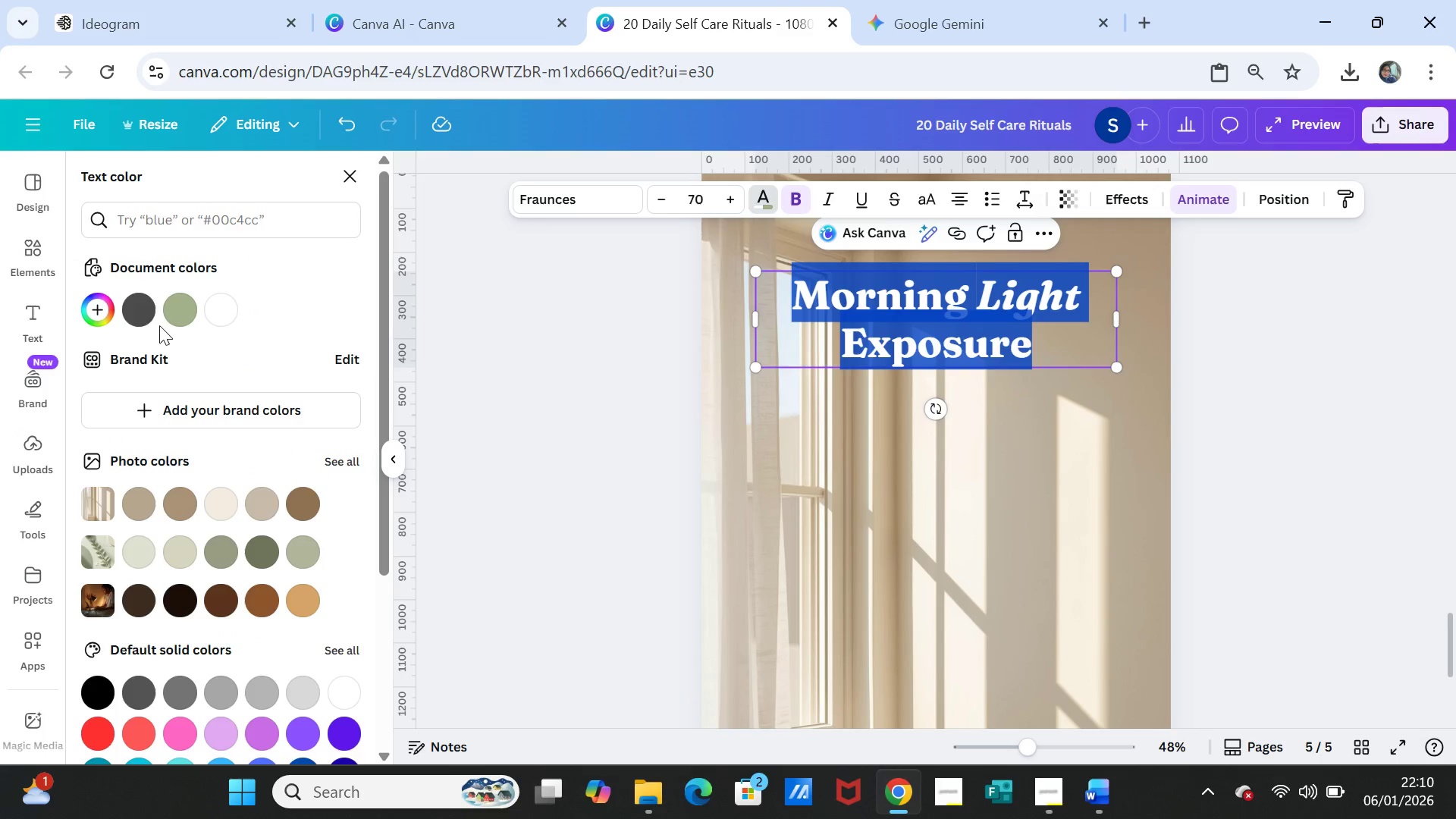 
left_click([140, 312])
 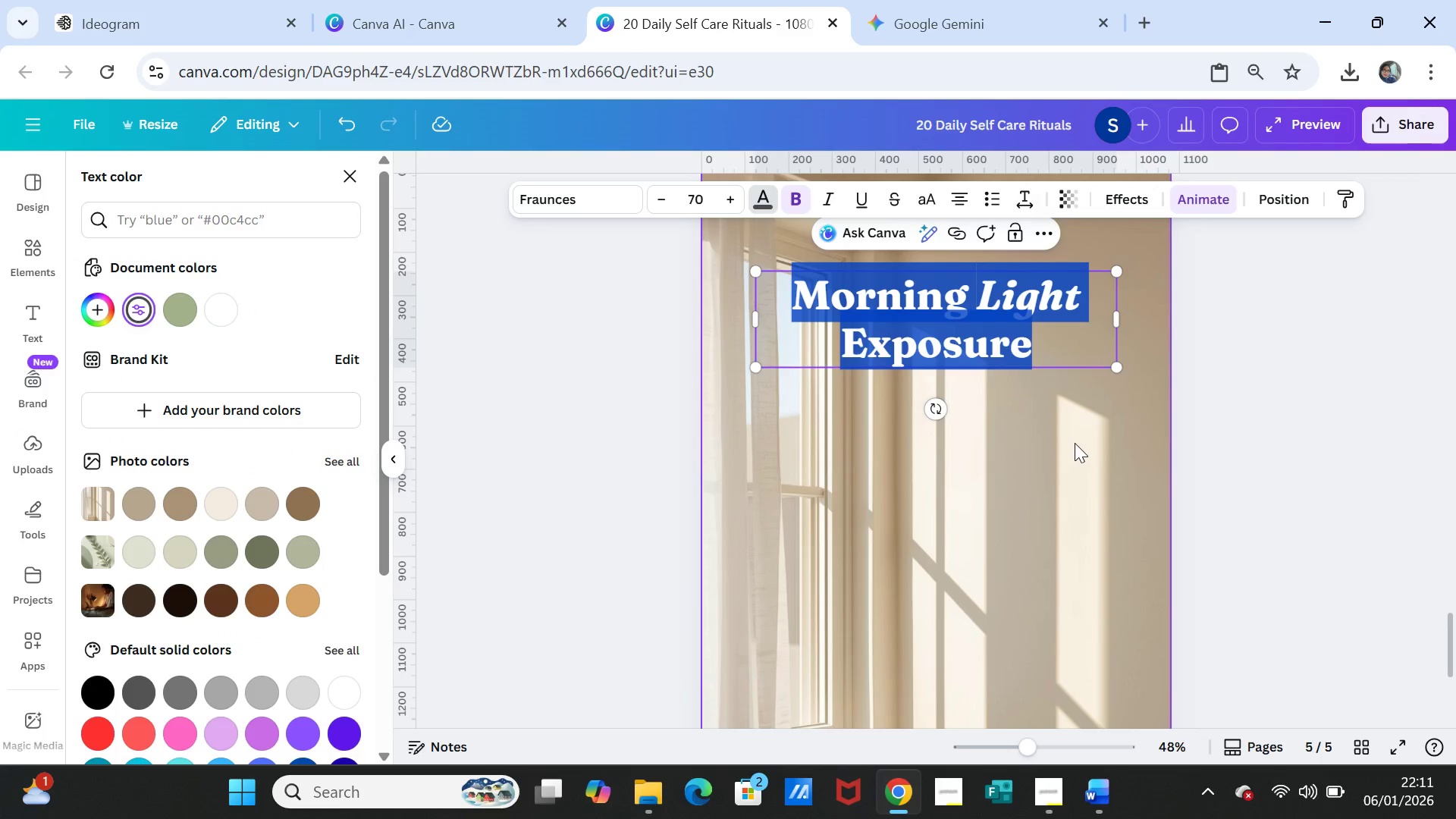 
left_click([1075, 443])
 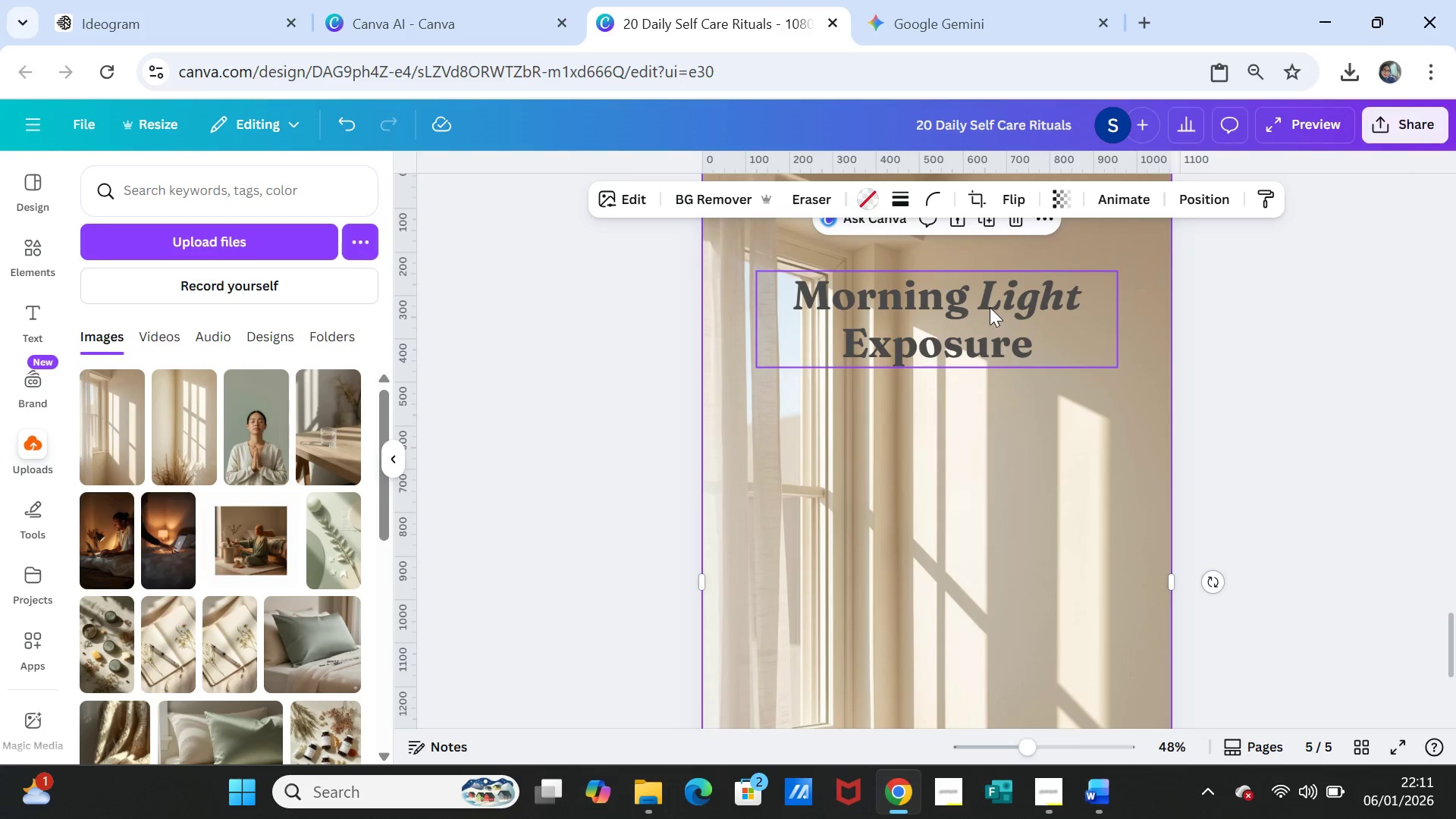 
left_click([990, 307])
 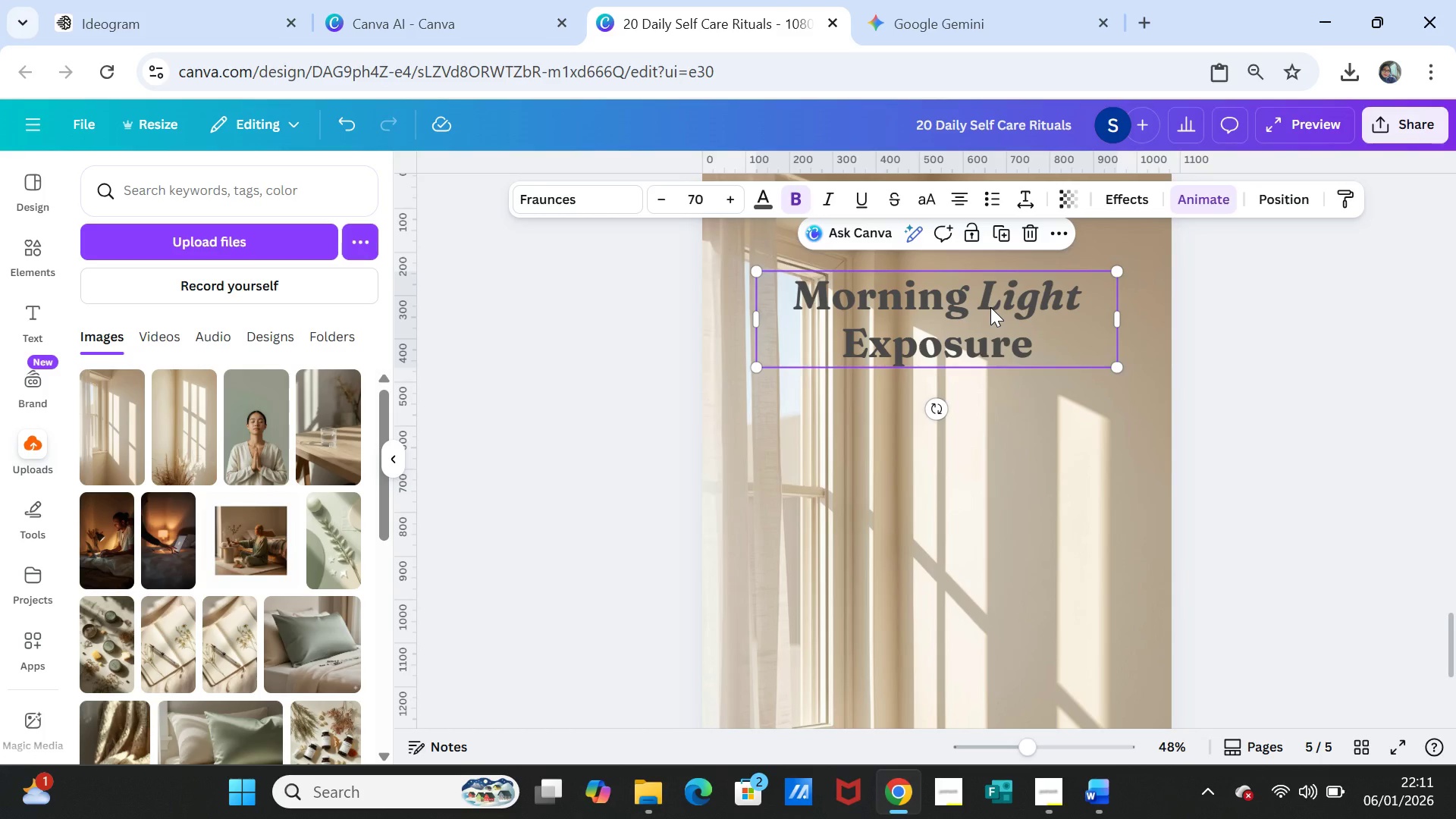 
double_click([990, 307])
 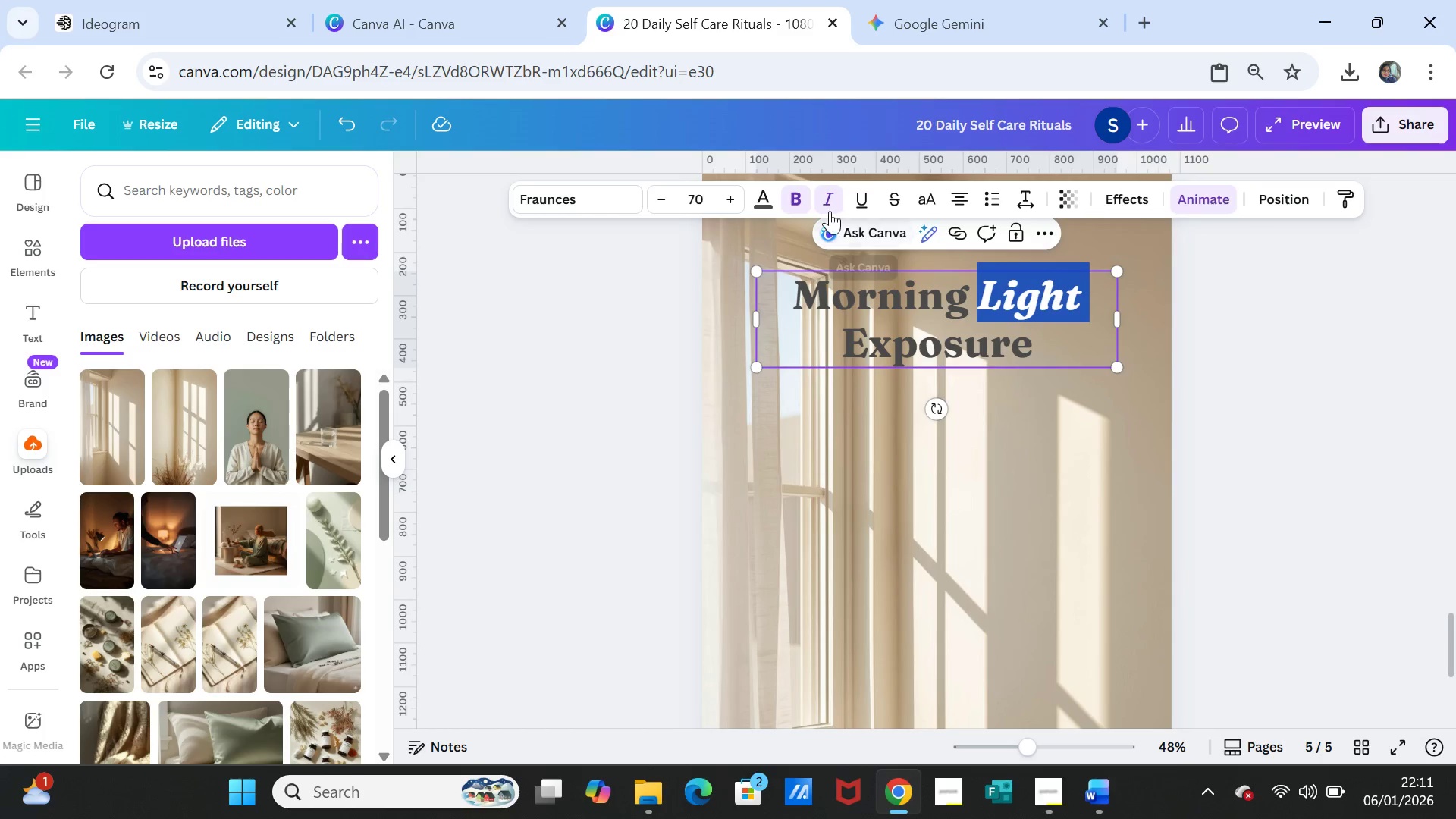 
left_click([770, 202])
 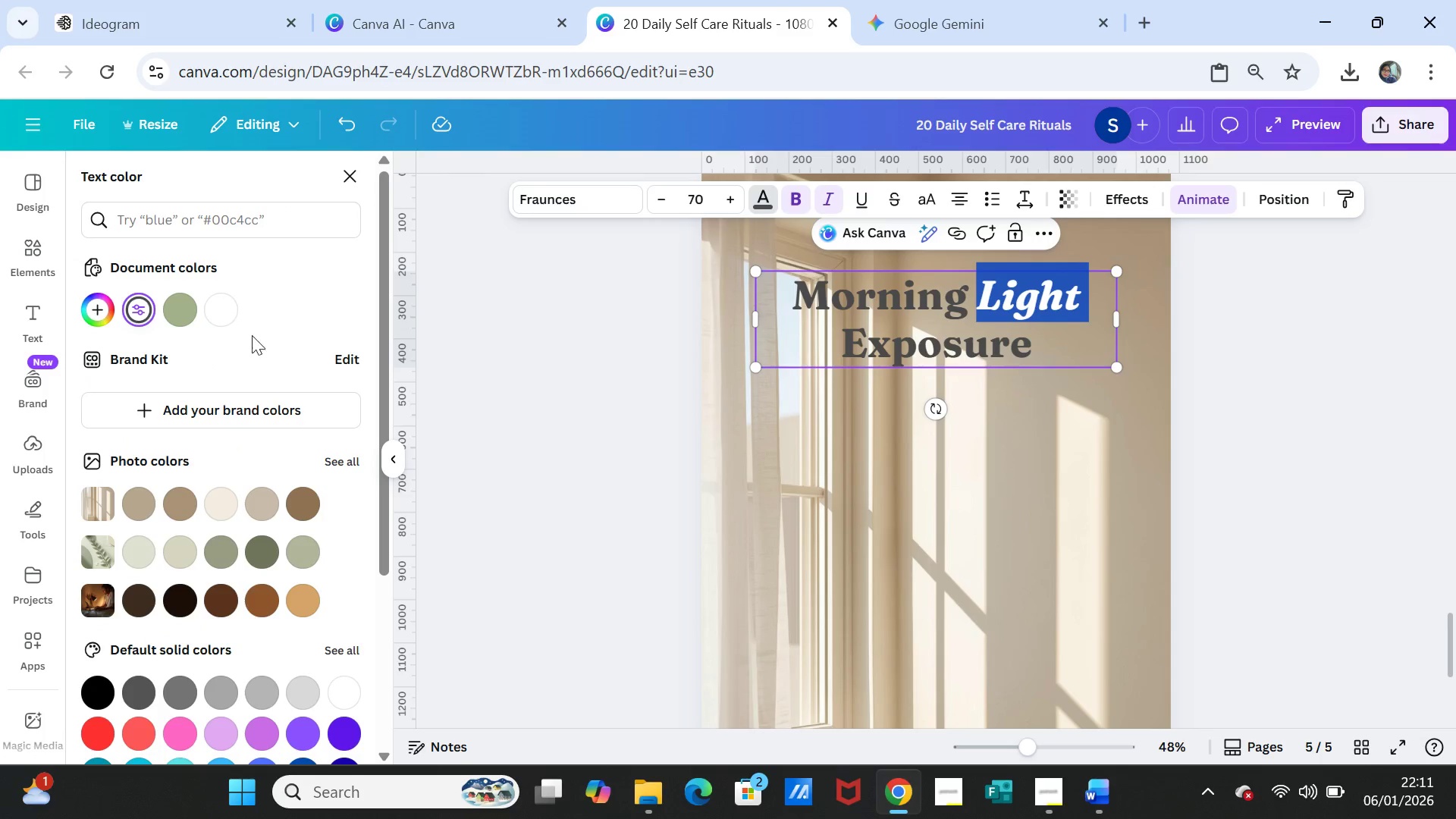 
left_click([214, 303])
 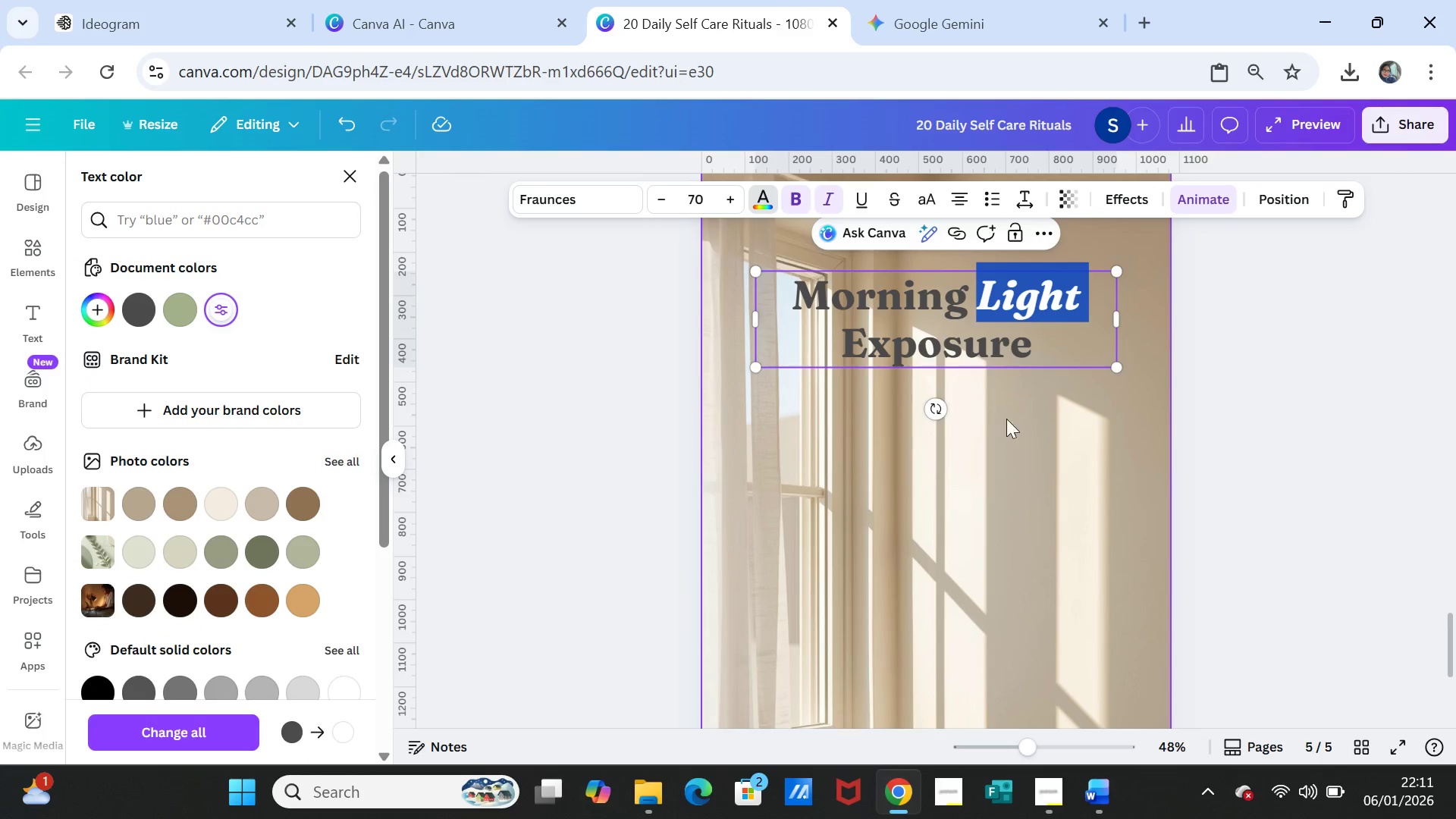 
left_click([1035, 432])
 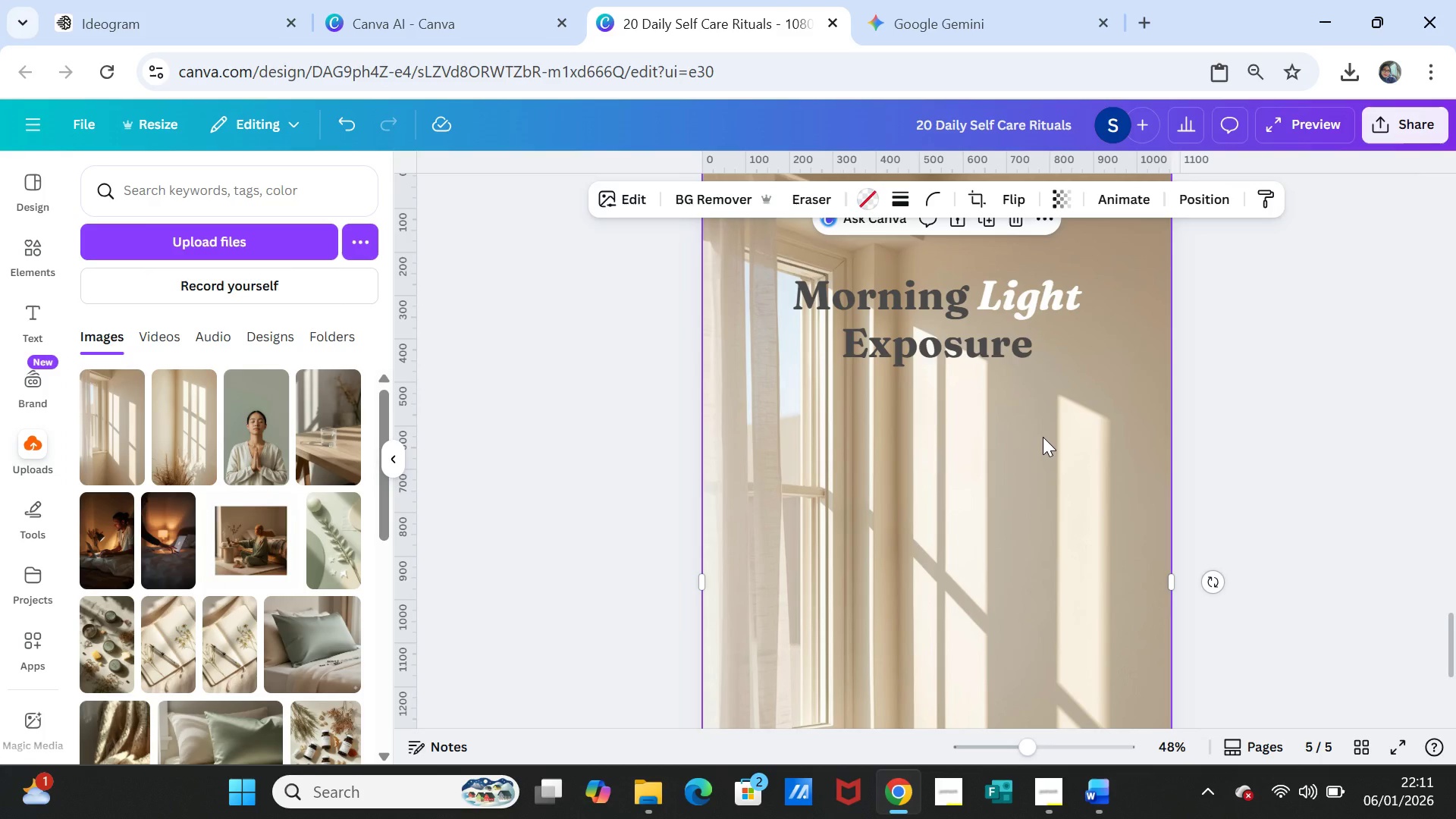 
scroll: coordinate [1094, 472], scroll_direction: up, amount: 8.0
 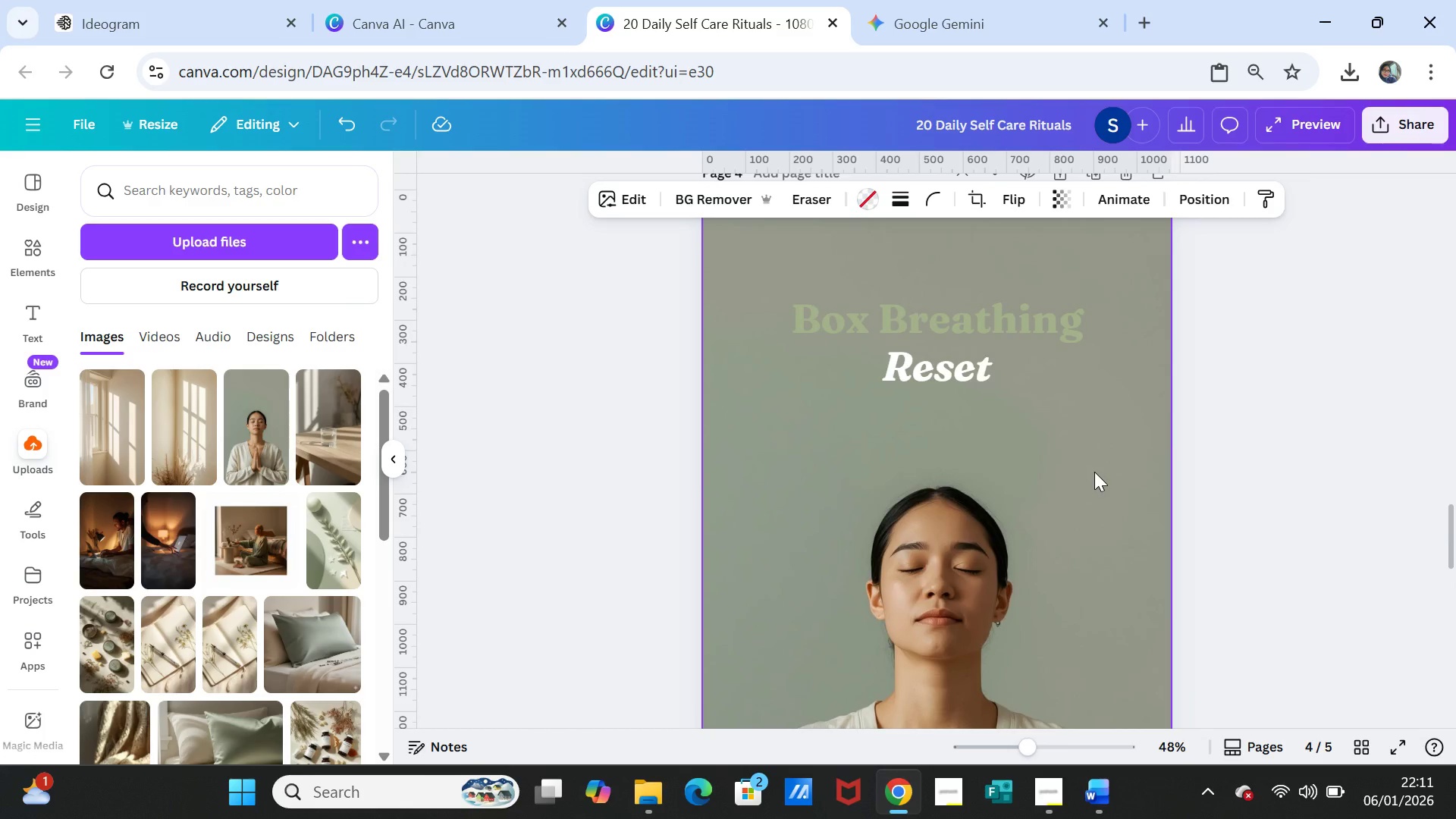 
scroll: coordinate [1094, 472], scroll_direction: down, amount: 10.0
 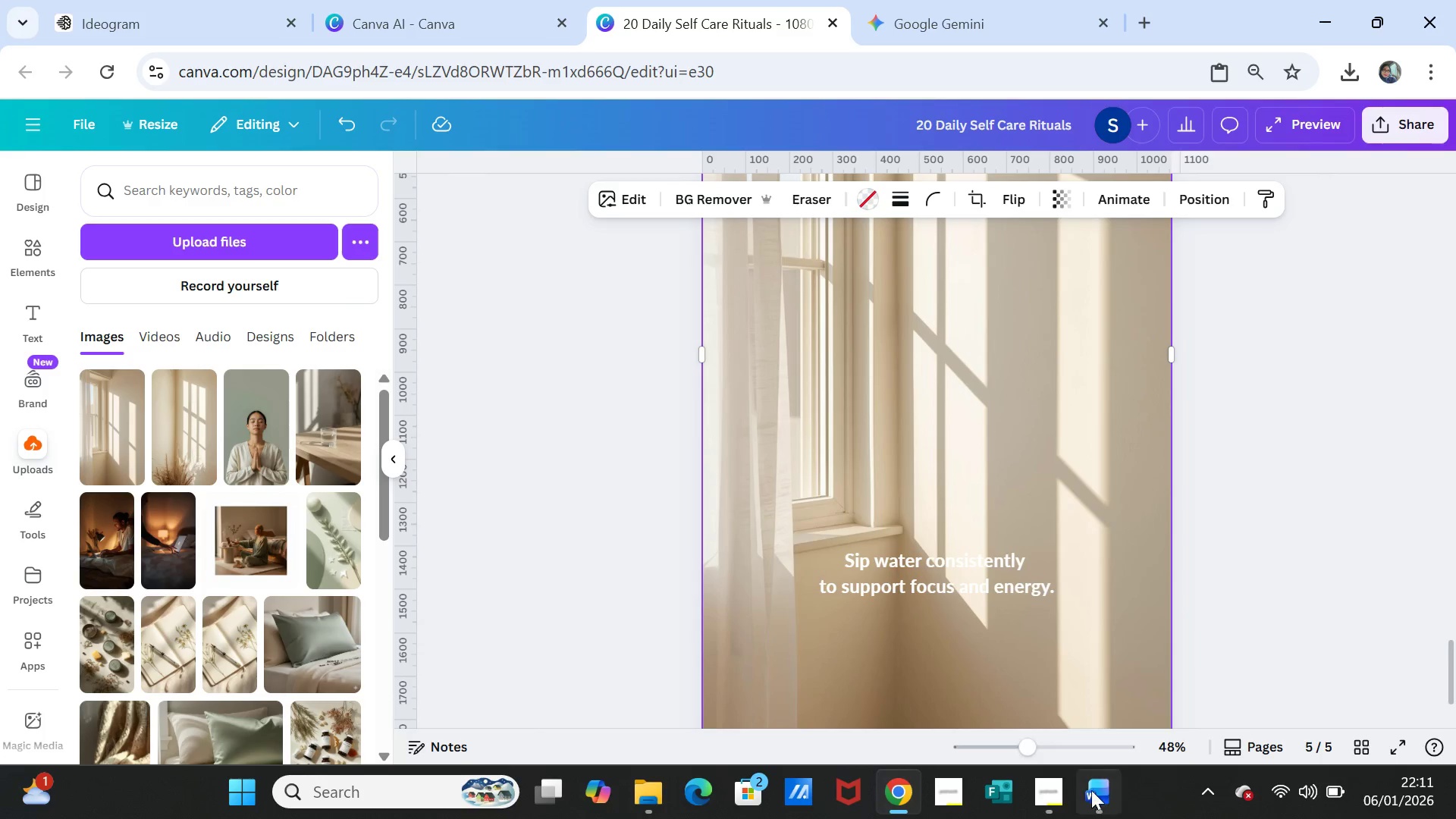 
left_click([1090, 797])
 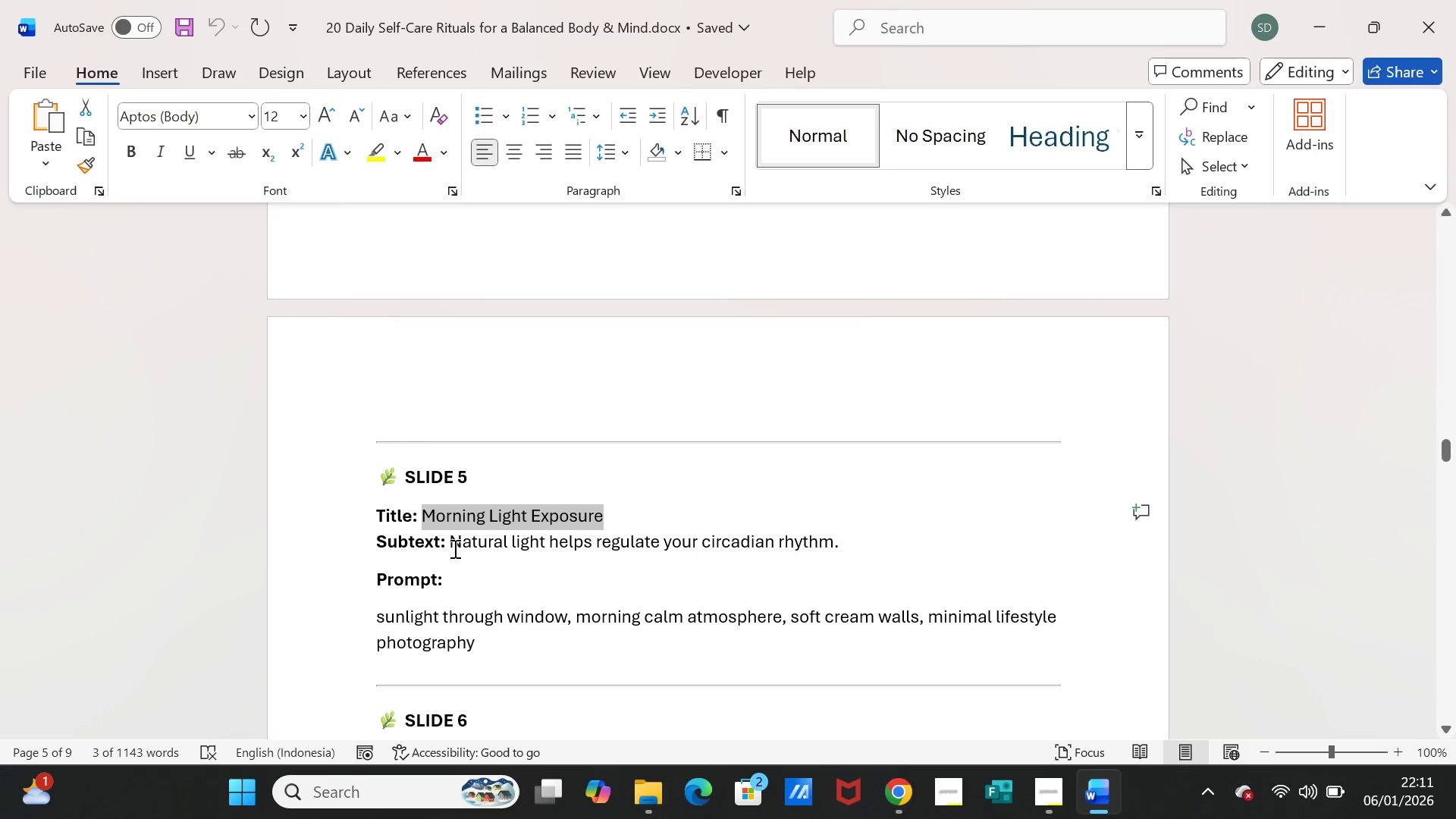 
left_click_drag(start_coordinate=[451, 543], to_coordinate=[840, 535])
 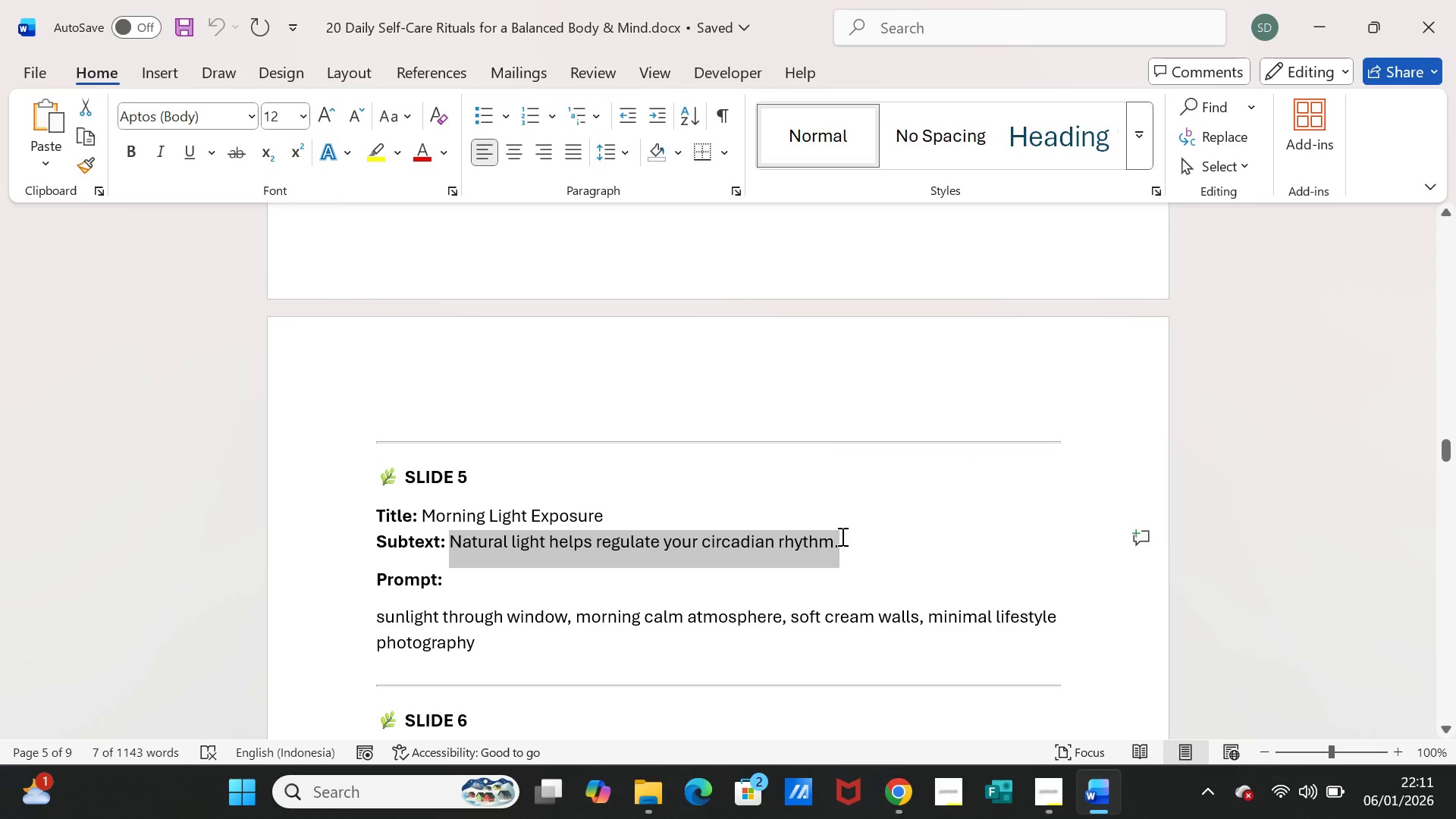 
key(Control+C)
 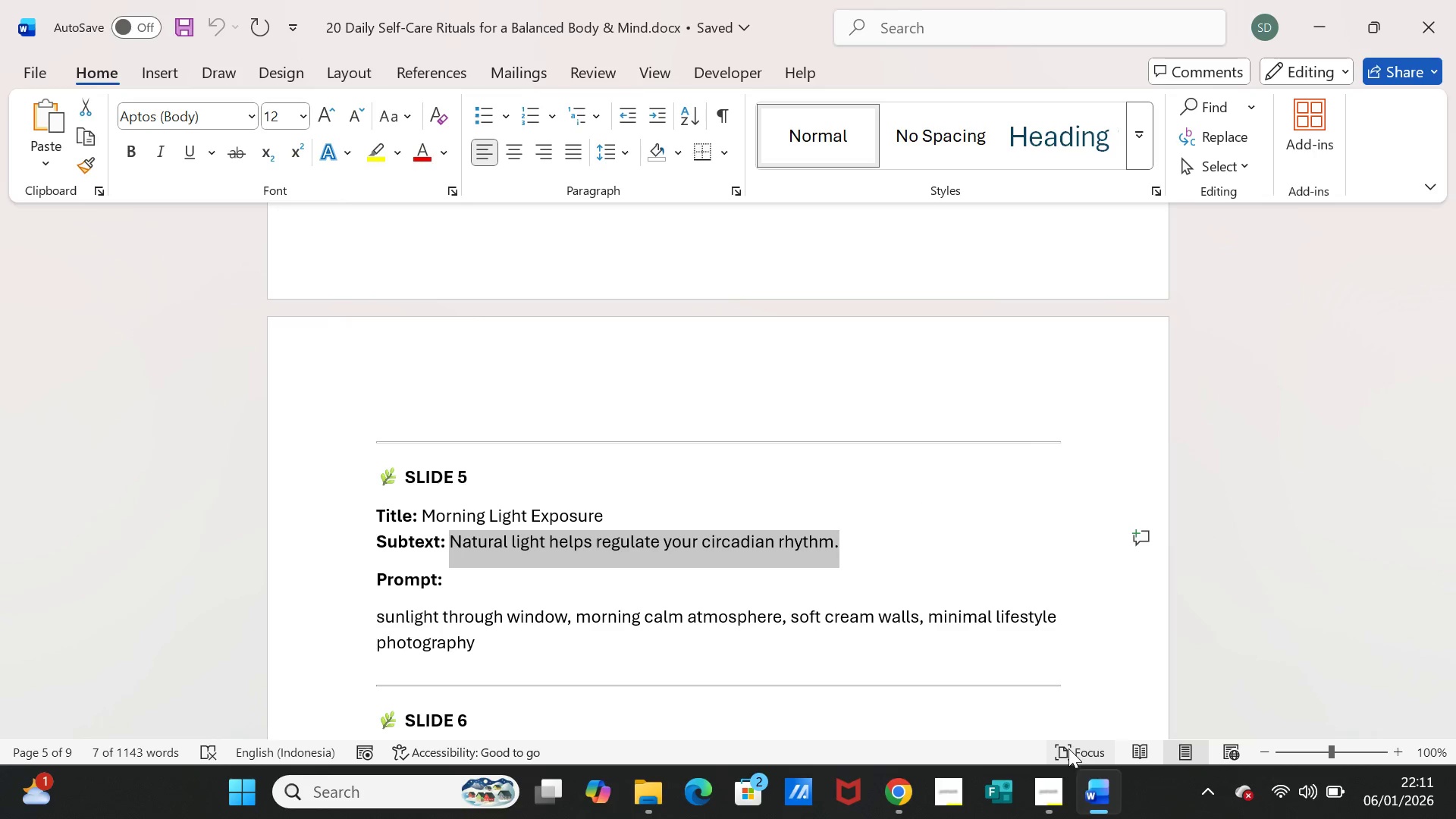 
left_click([1087, 796])
 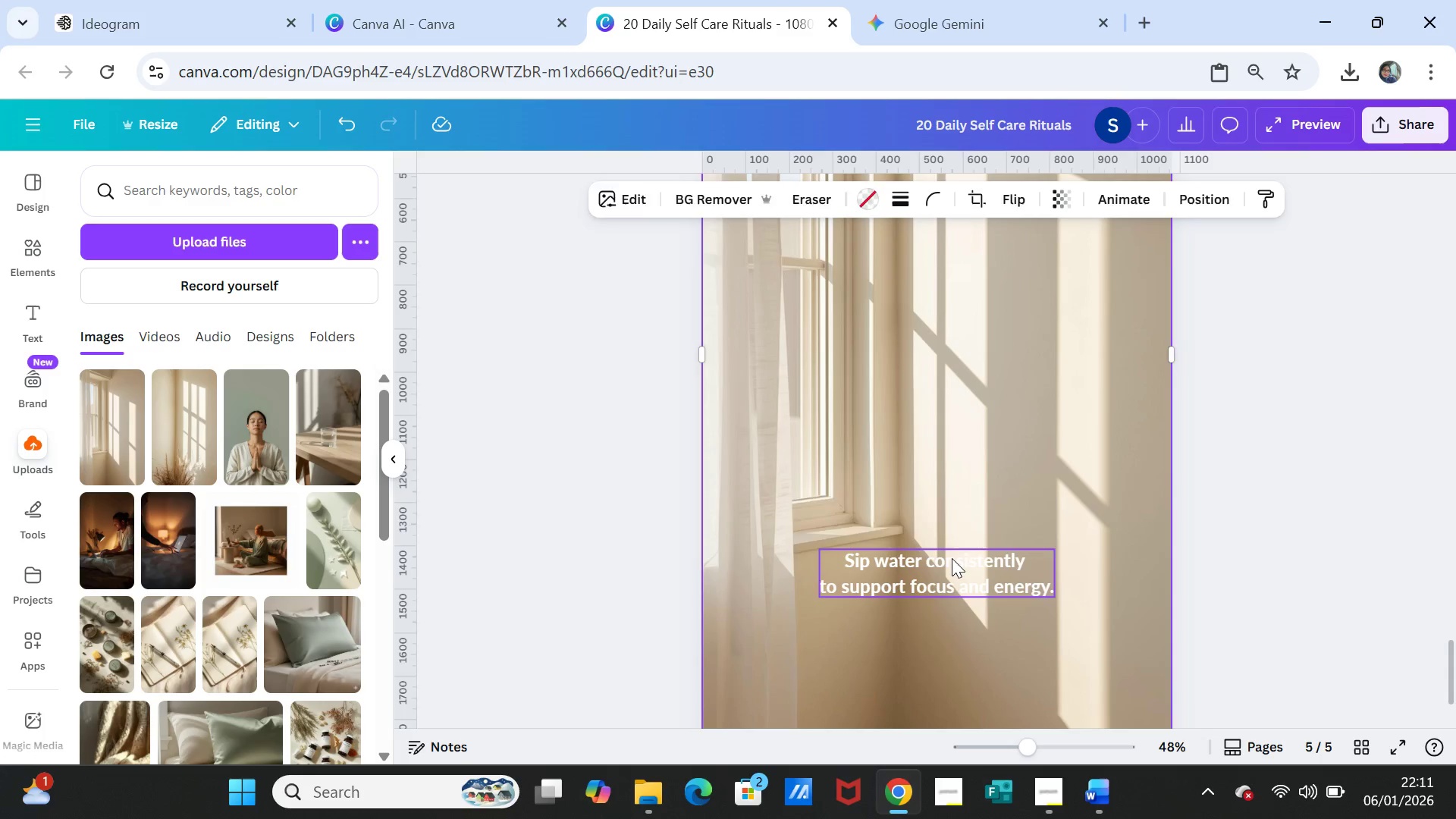 
double_click([952, 558])
 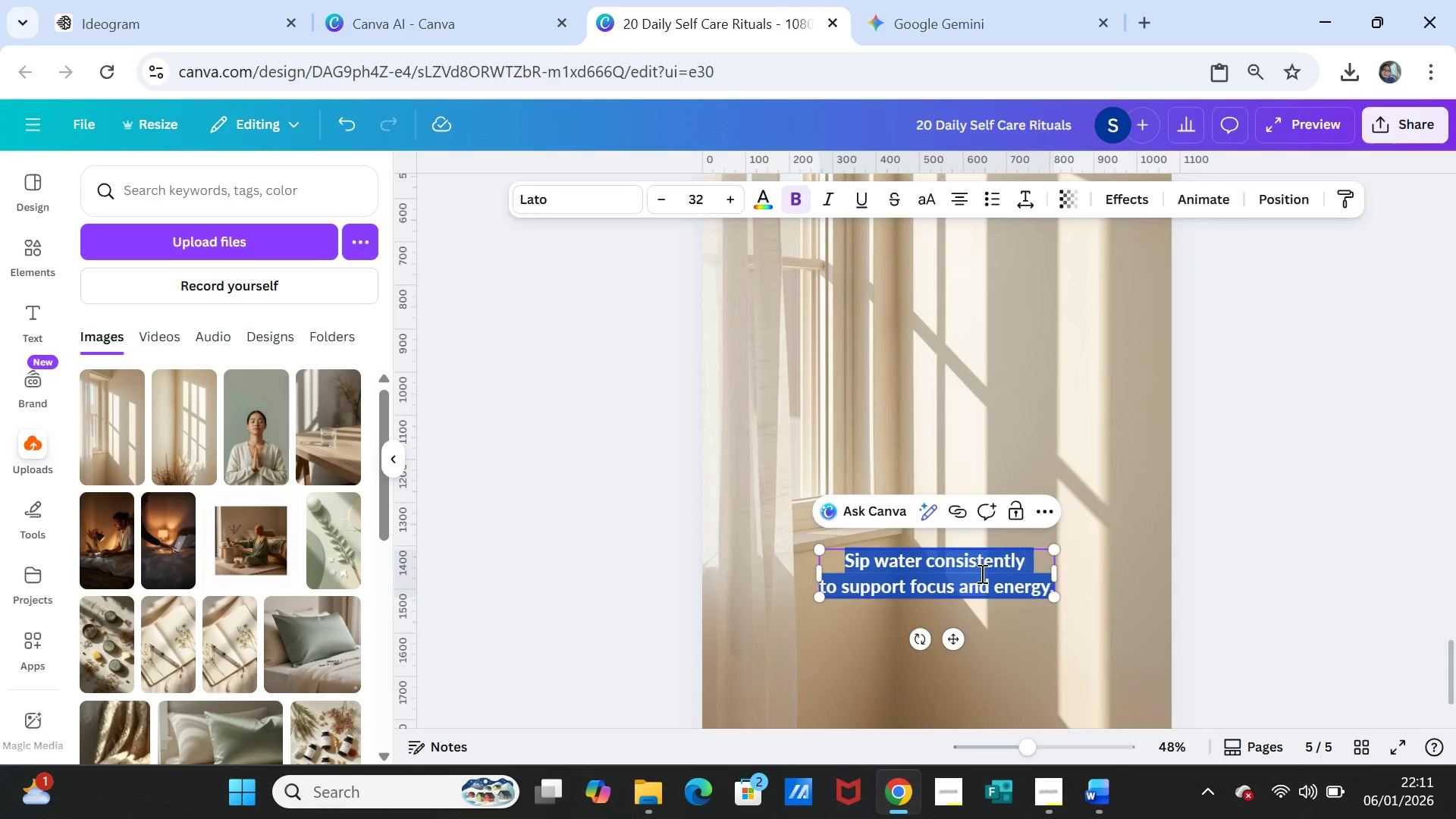 
key(Control+V)
 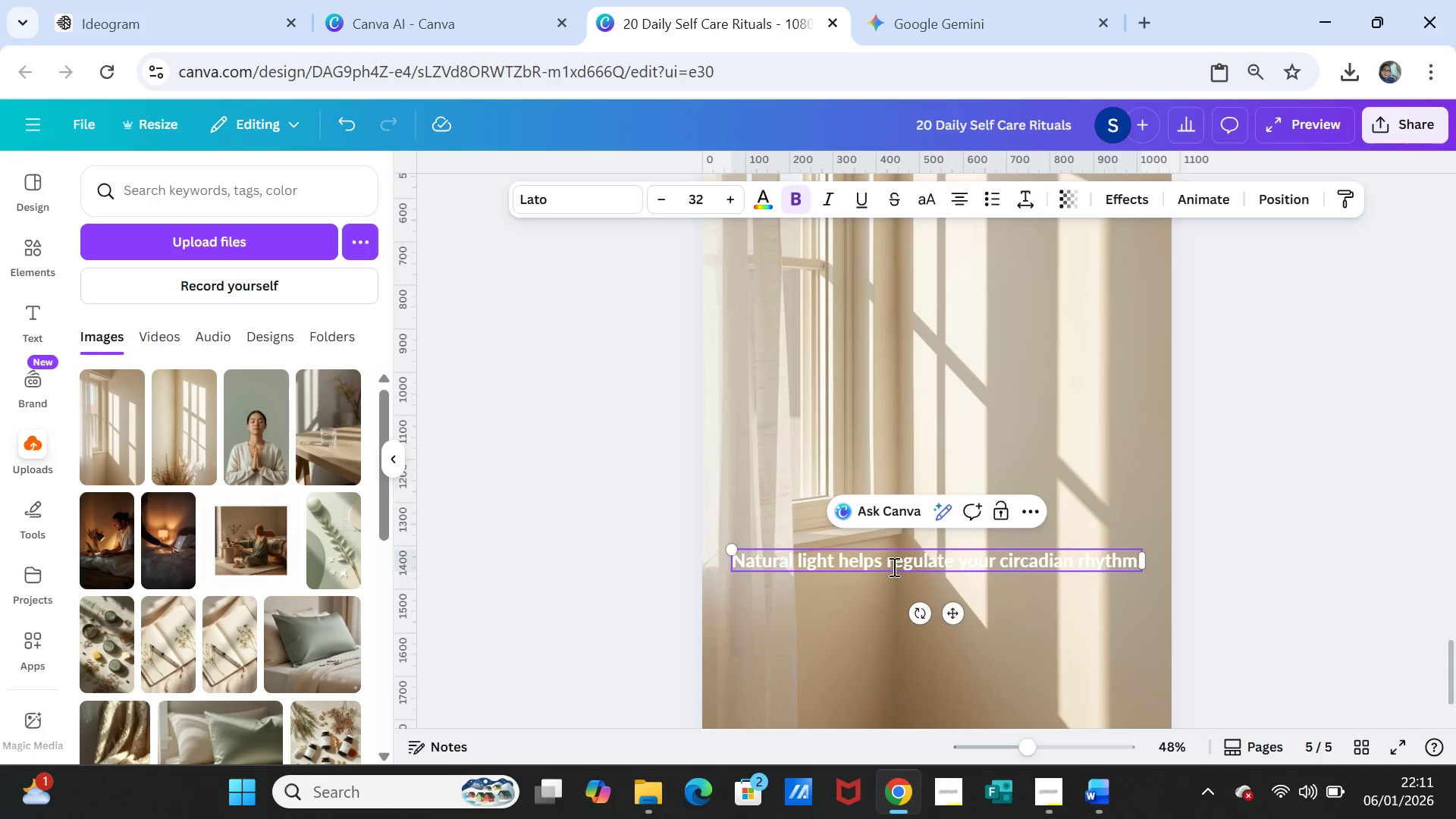 
left_click([957, 560])
 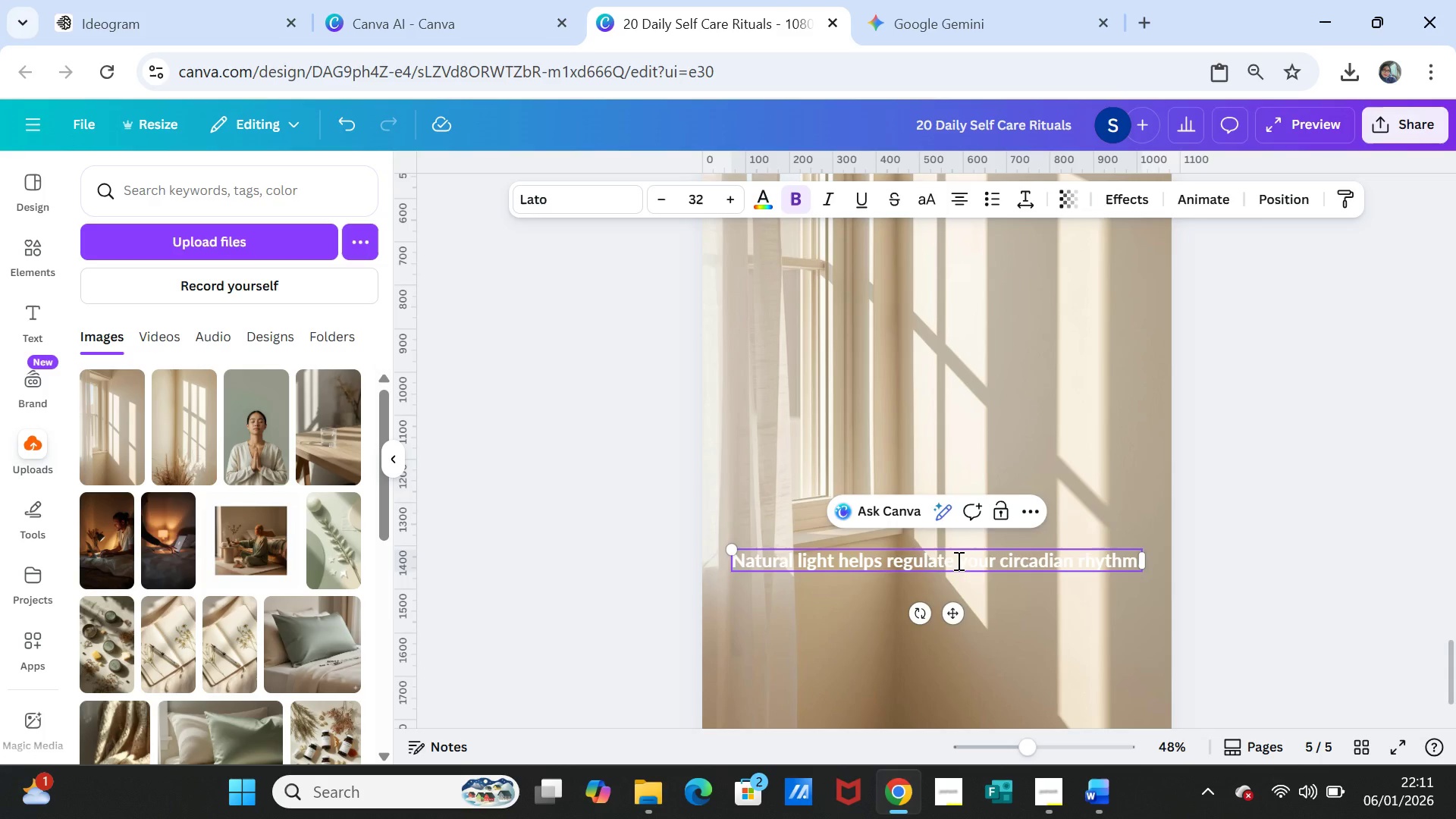 
key(Enter)
 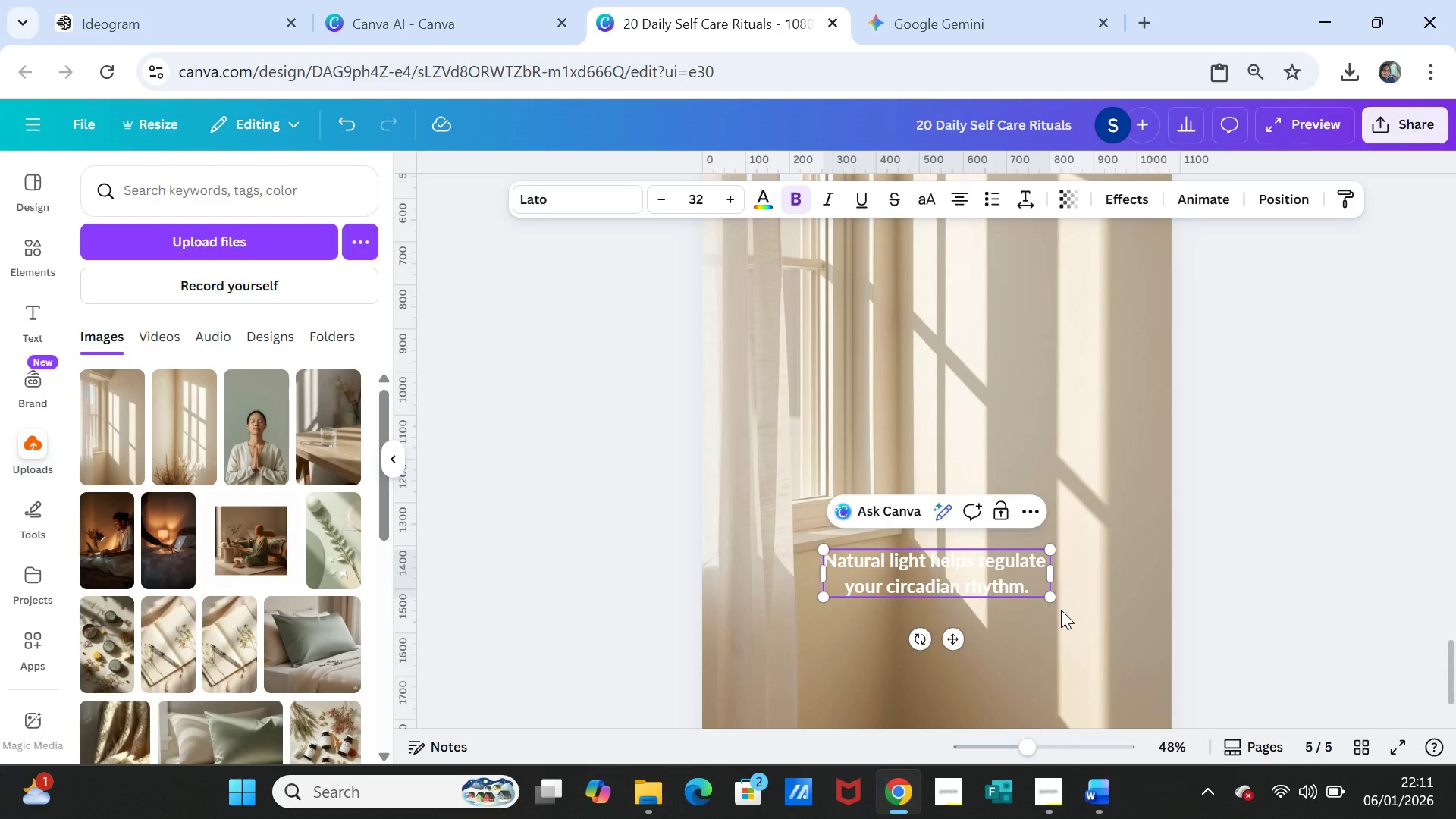 
left_click([1063, 610])
 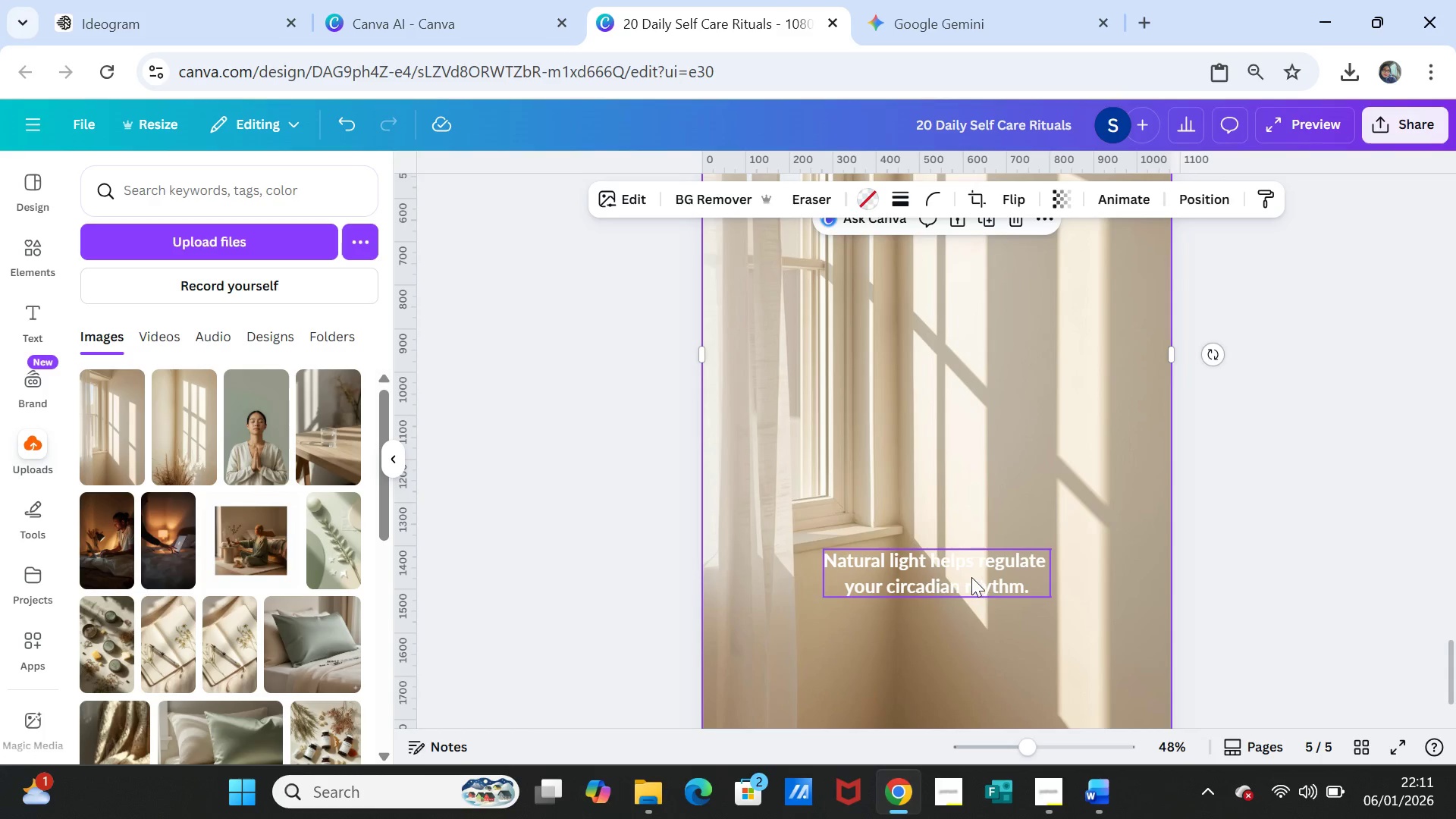 
left_click([971, 577])
 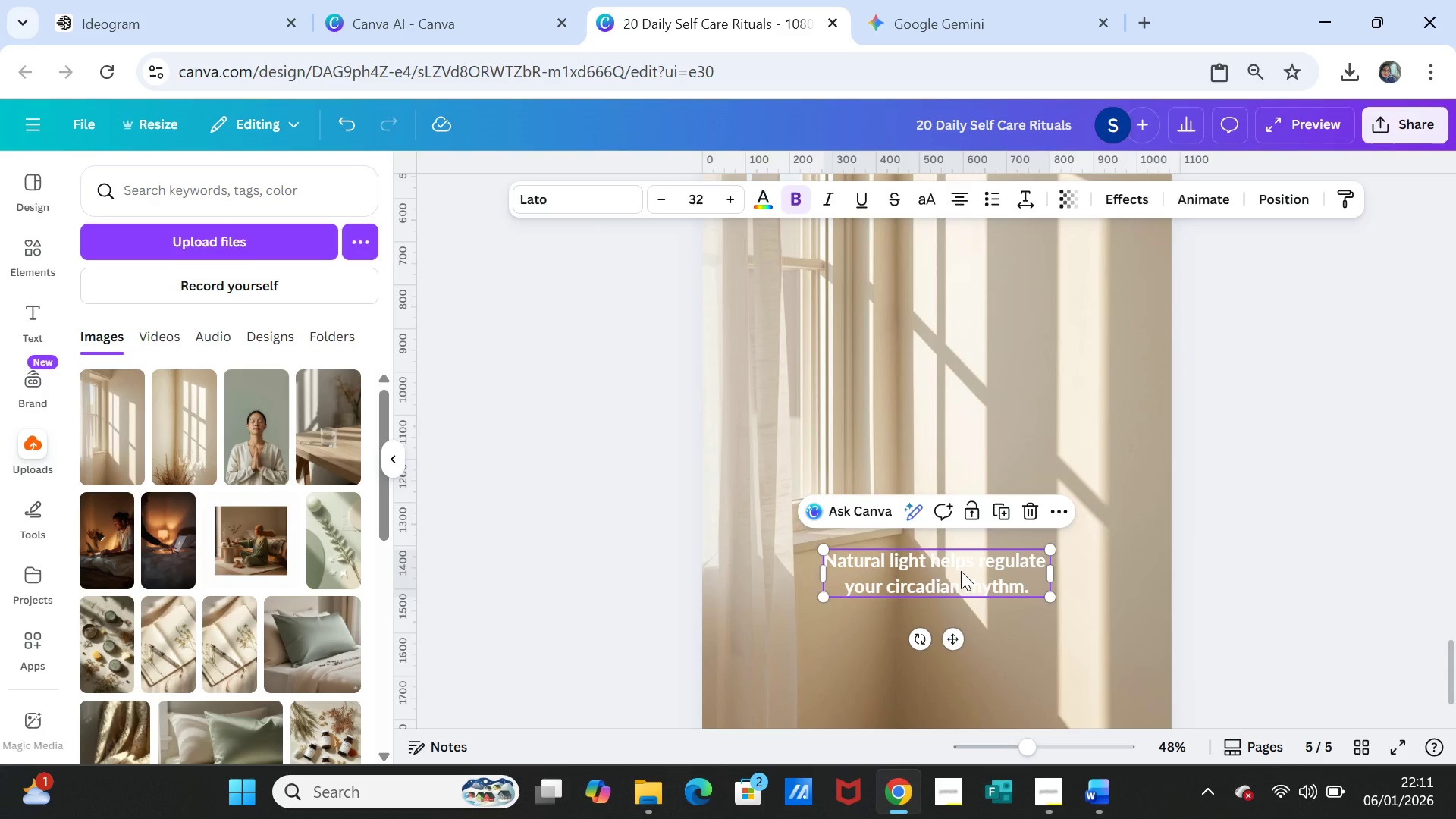 
left_click([1119, 578])
 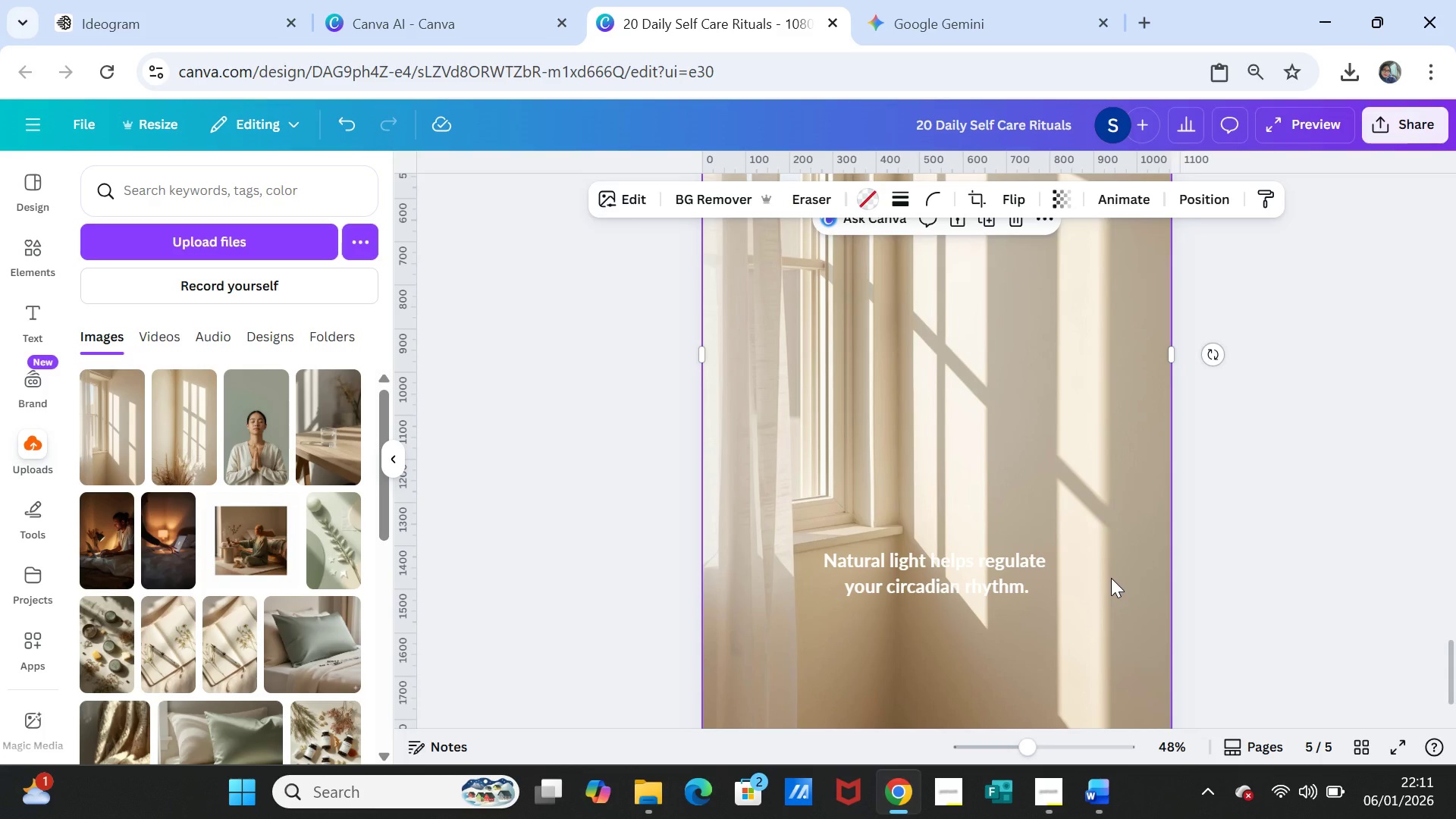 
scroll: coordinate [1111, 578], scroll_direction: up, amount: 14.0
 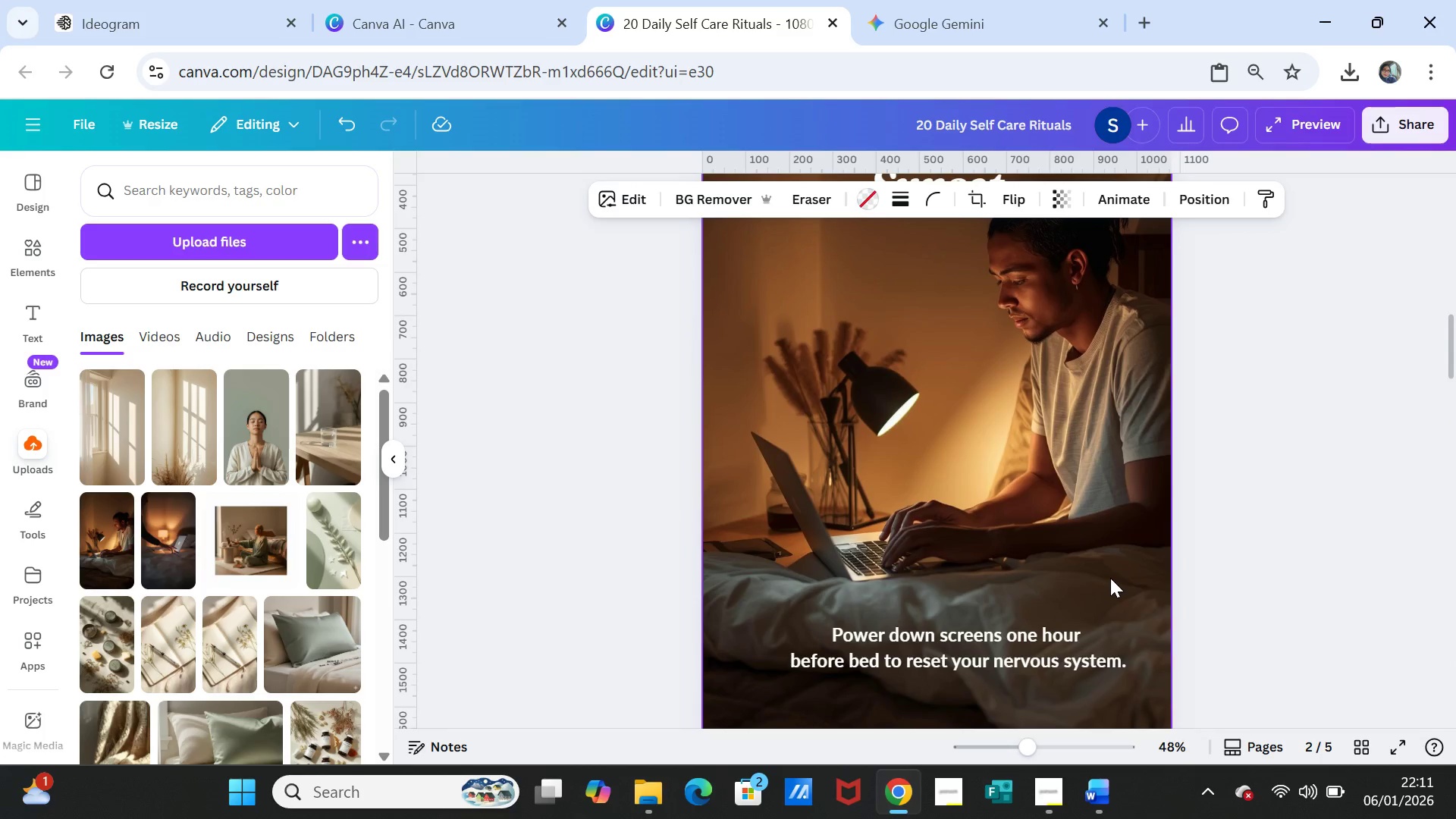 
scroll: coordinate [1110, 578], scroll_direction: down, amount: 19.0
 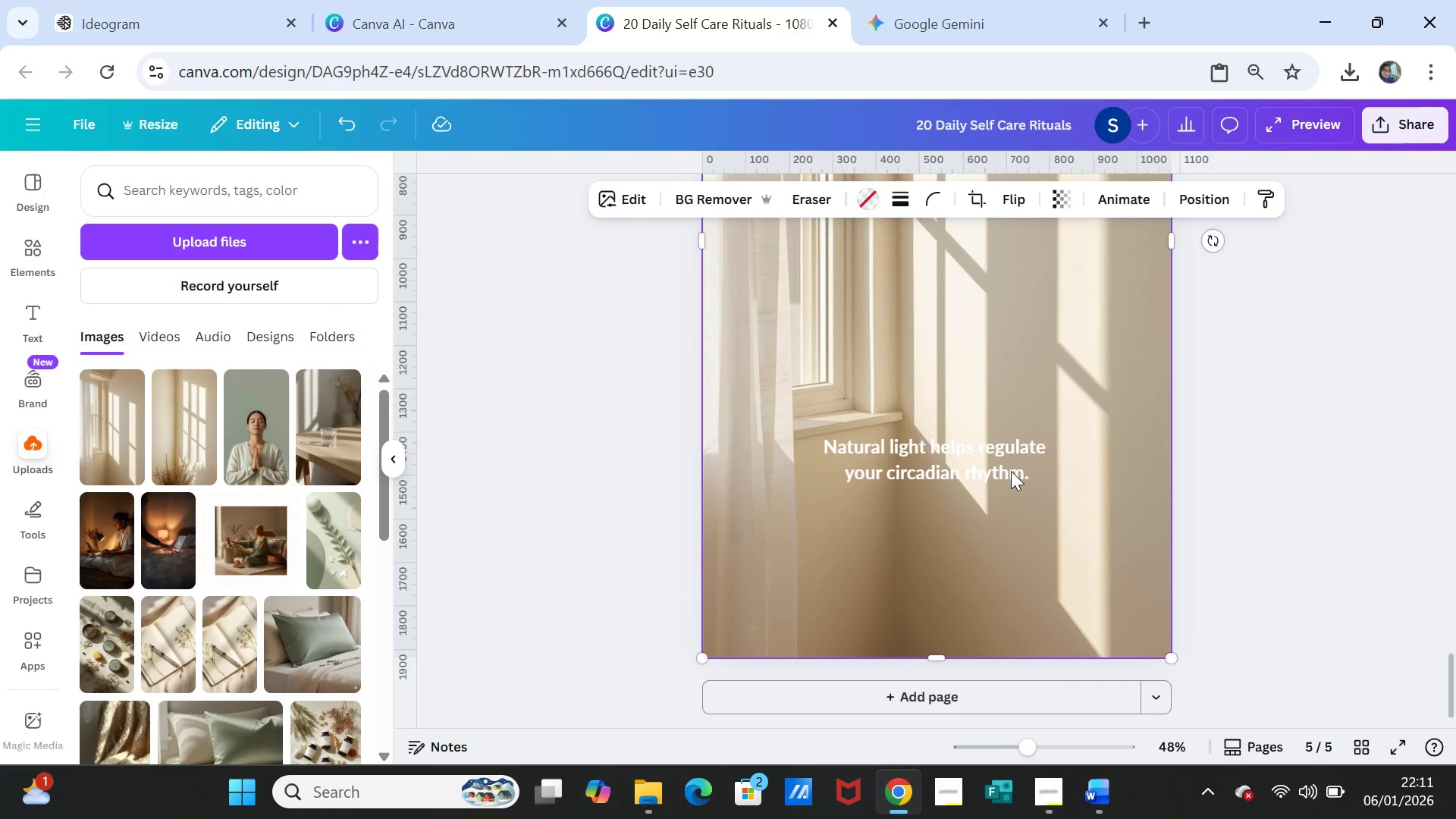 
left_click([1003, 459])
 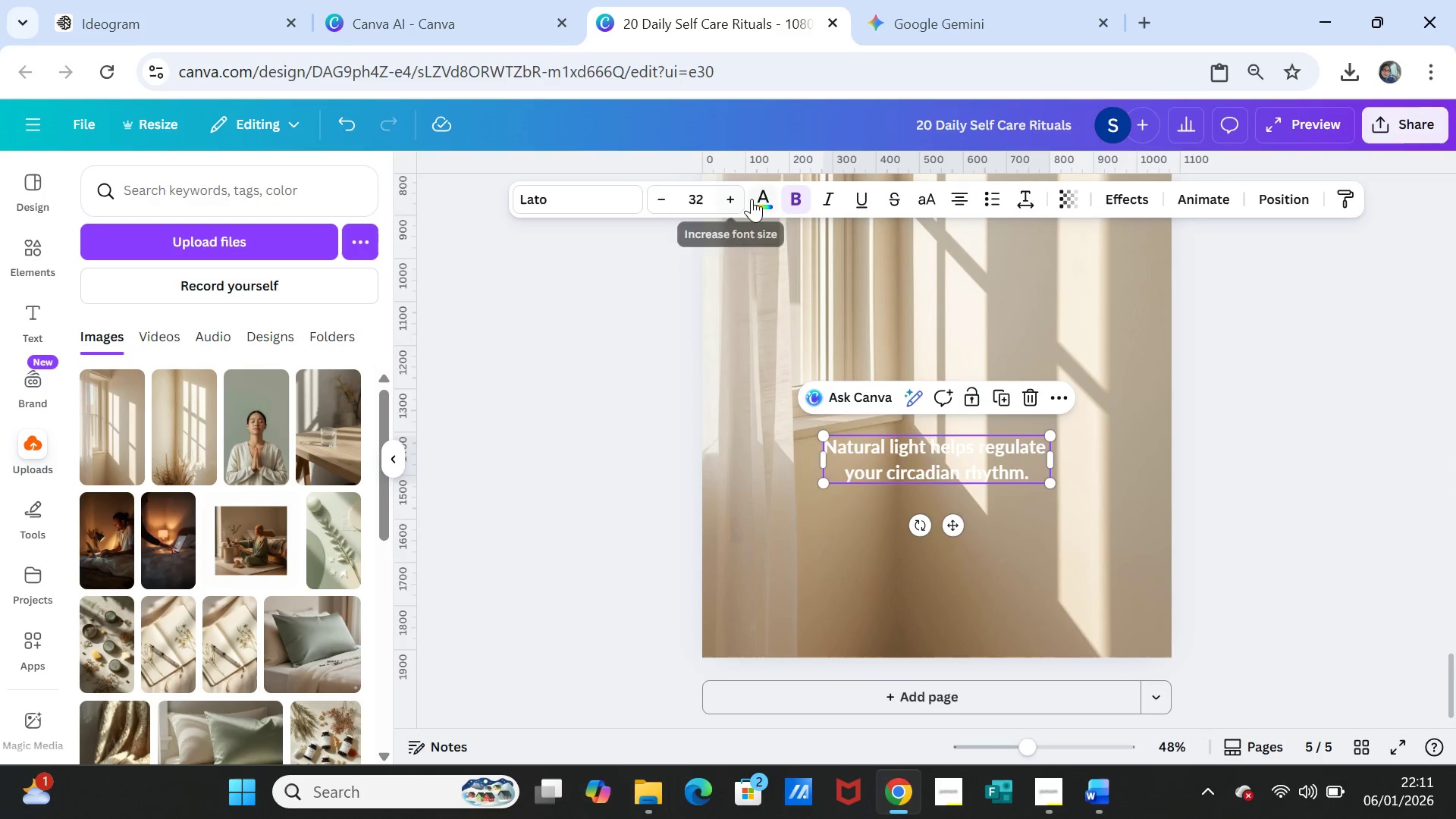 
left_click([758, 199])
 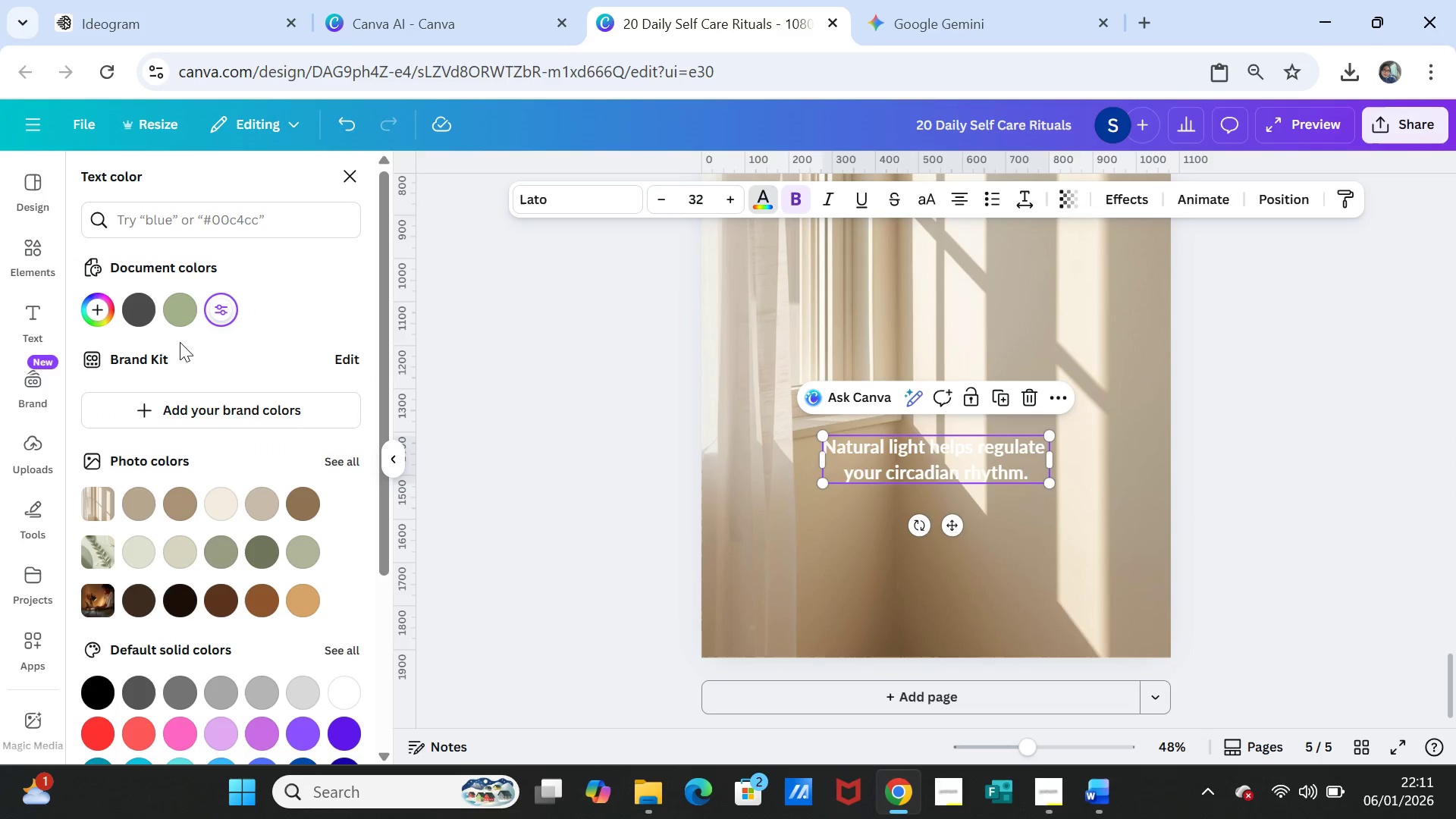 
left_click([183, 311])
 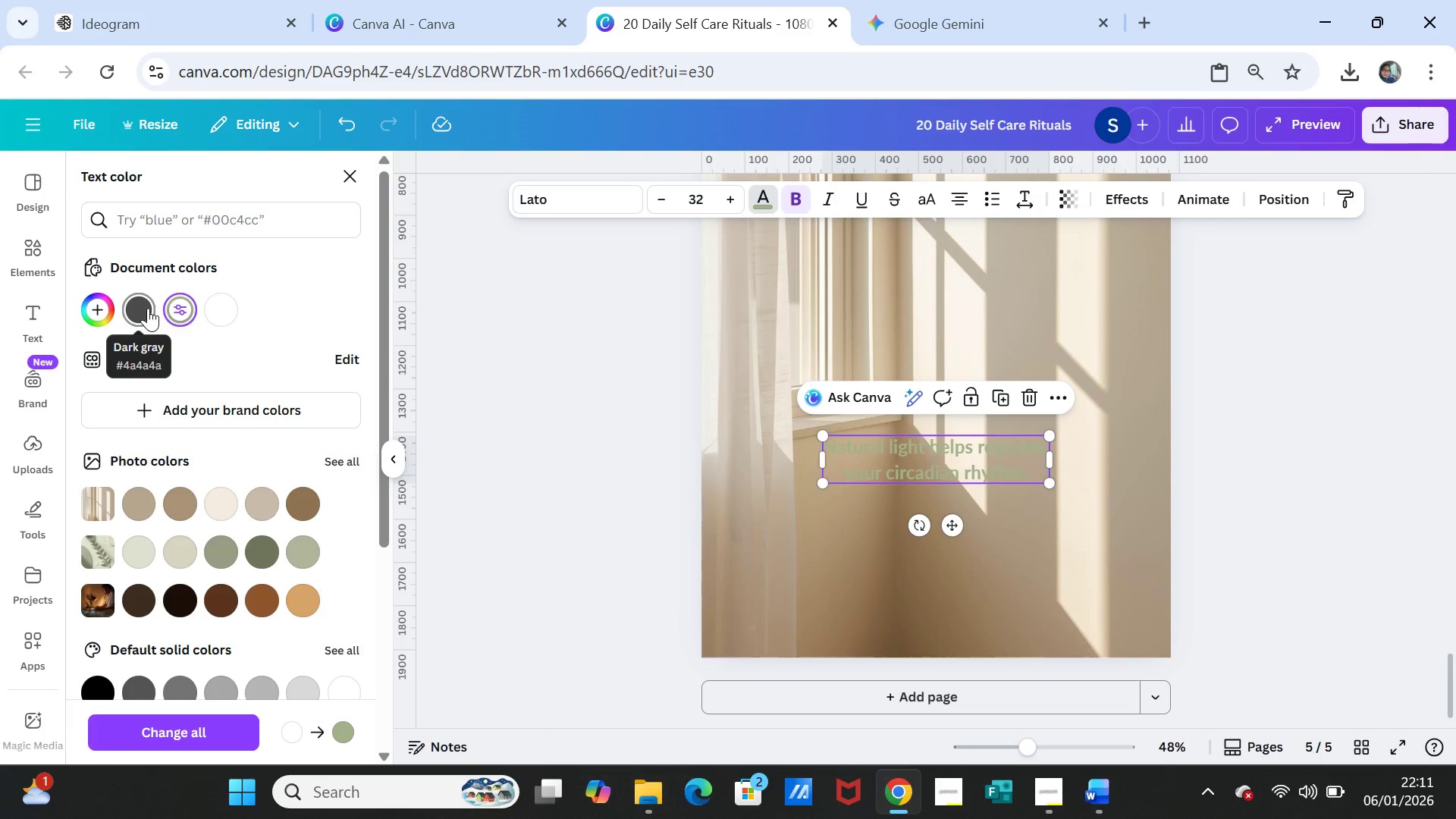 
wait(5.64)
 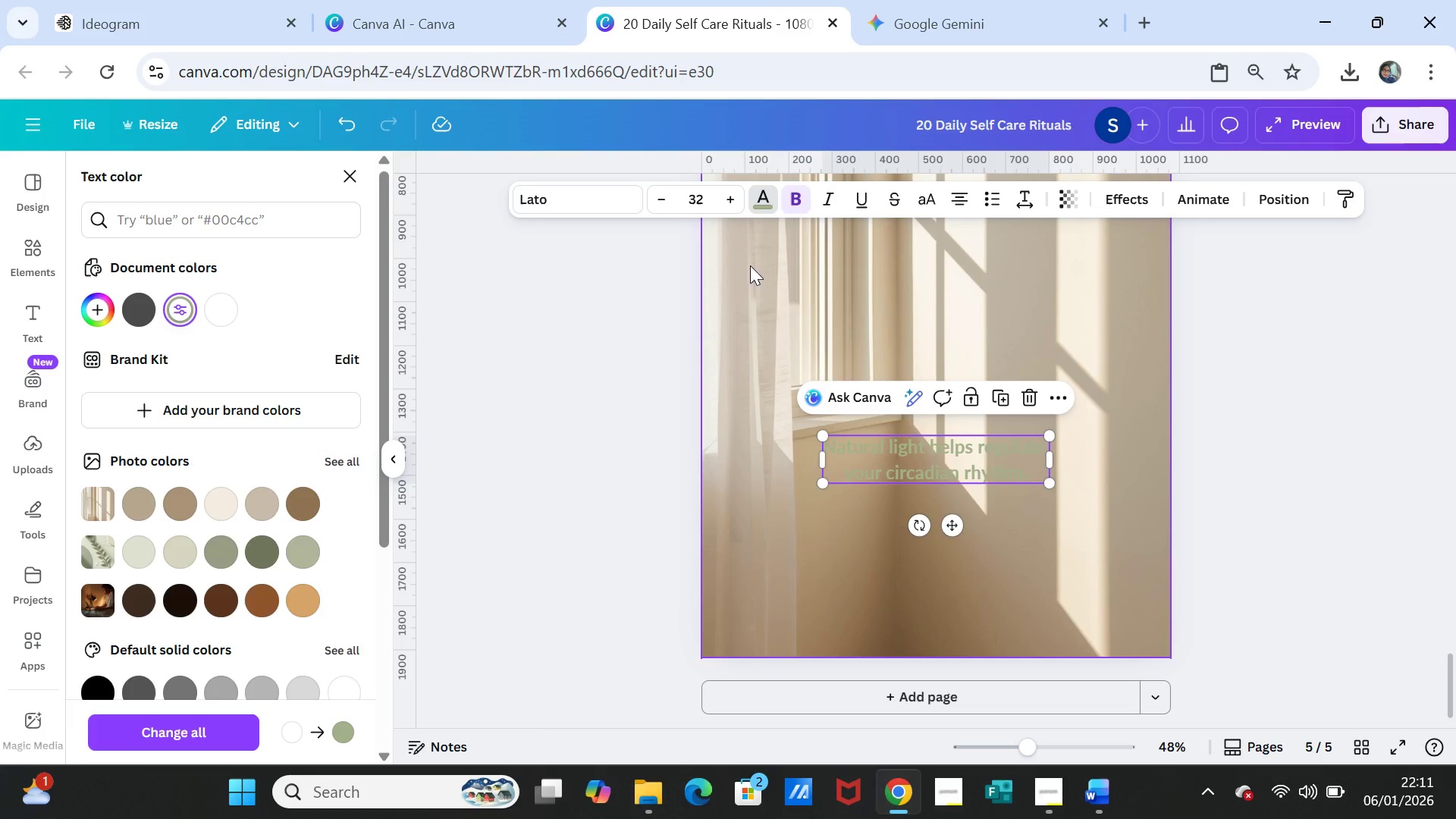 
left_click([148, 308])
 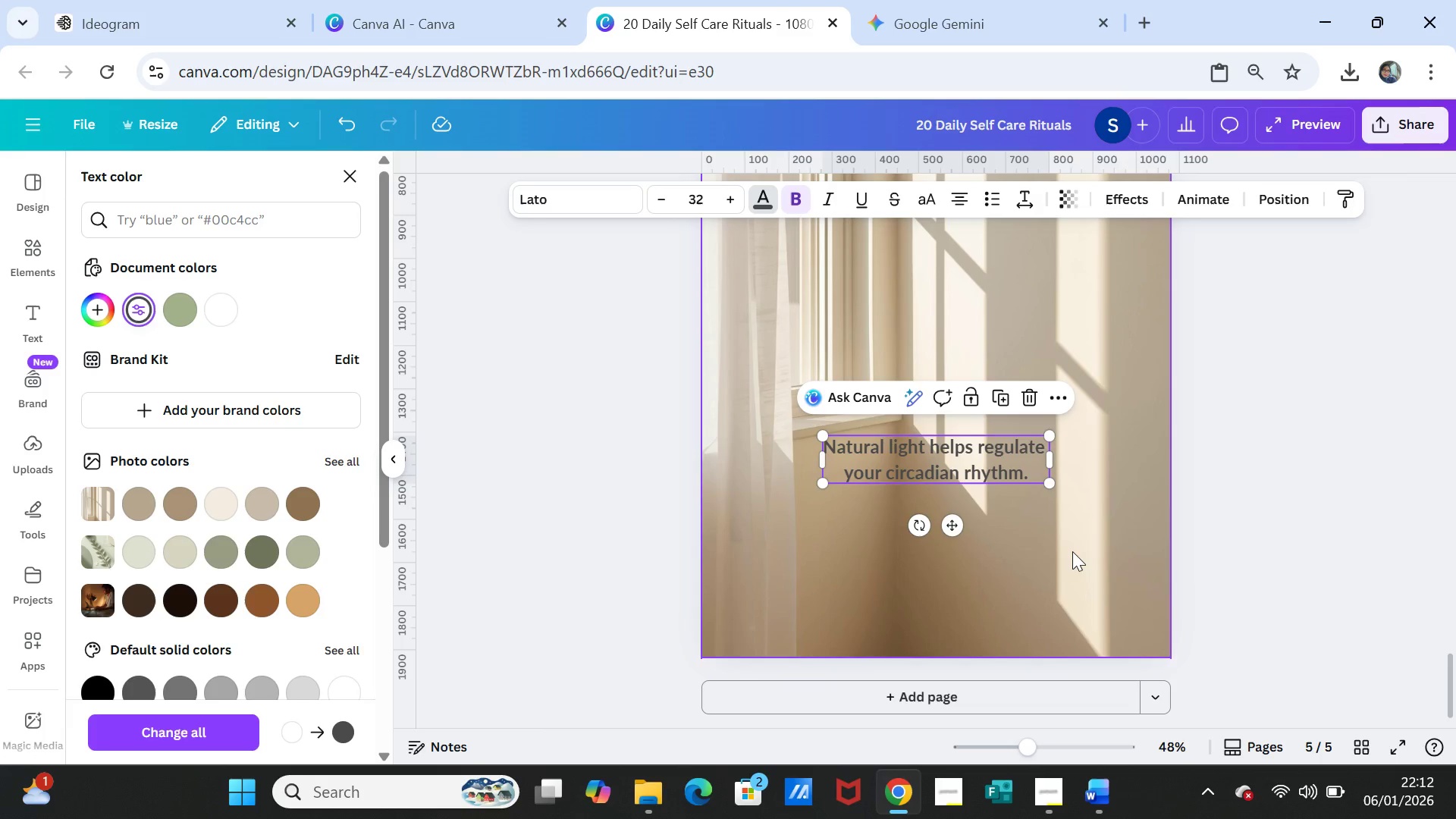 
left_click([1070, 550])
 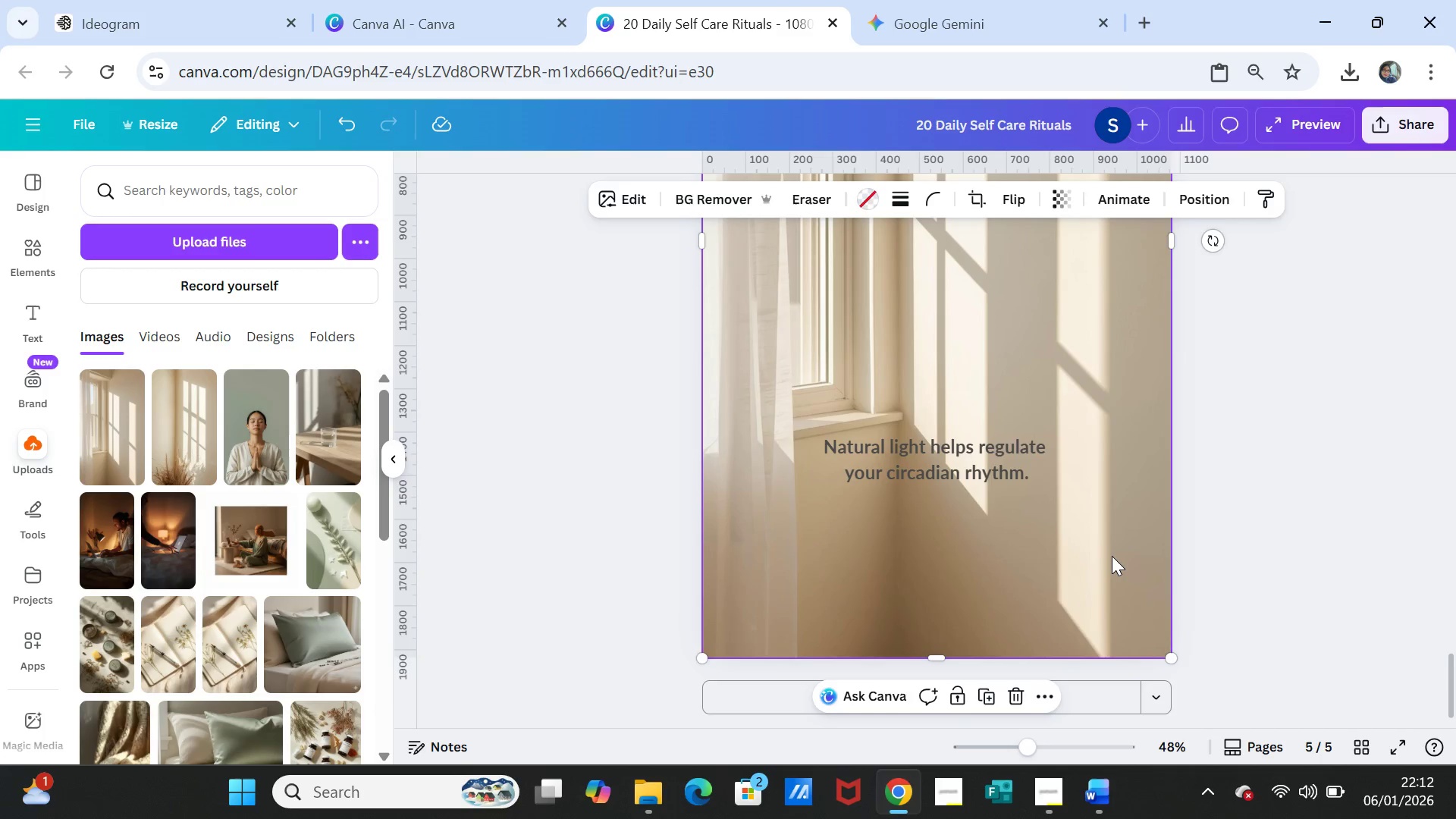 
scroll: coordinate [1147, 573], scroll_direction: up, amount: 4.0
 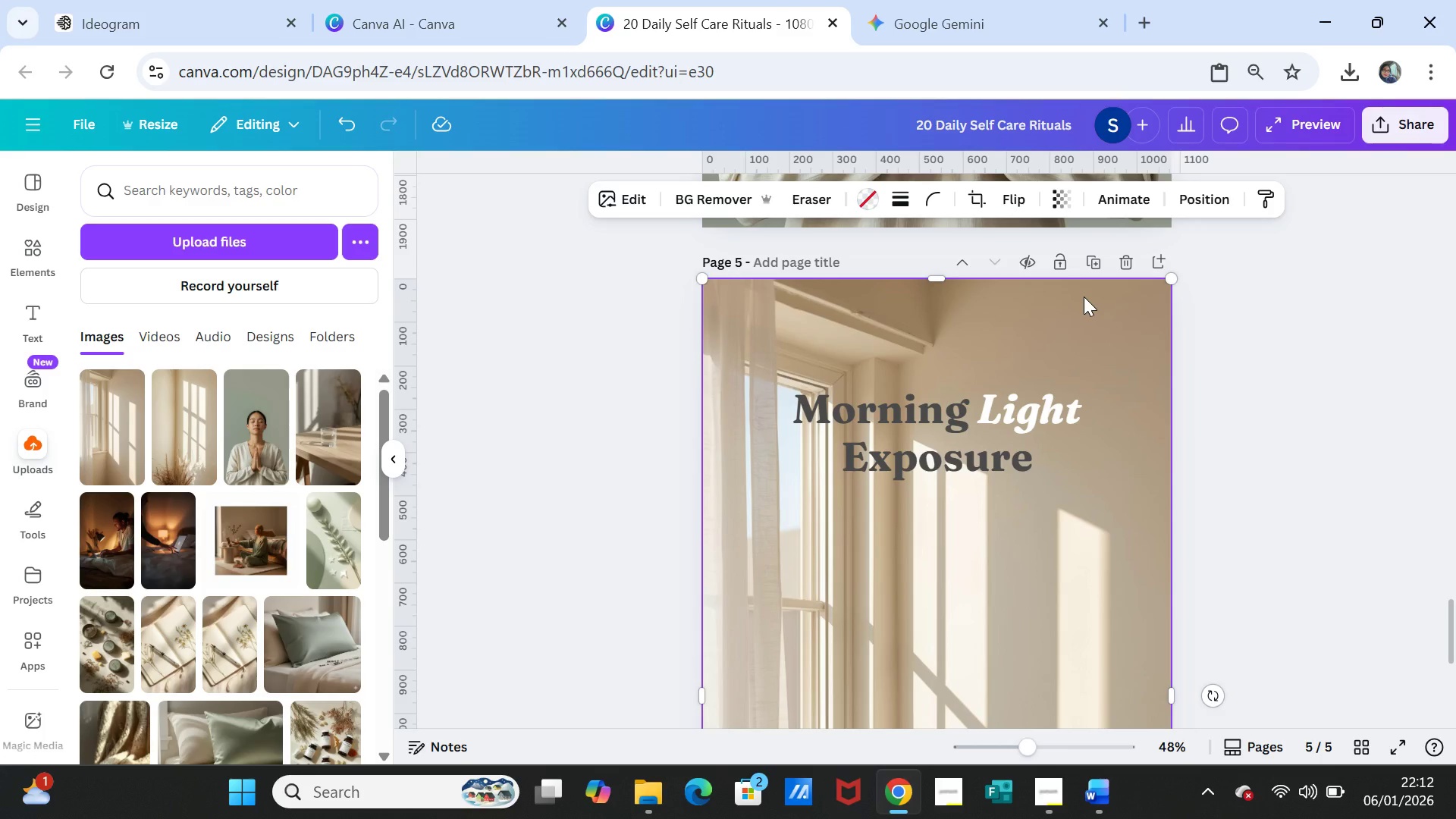 
wait(7.37)
 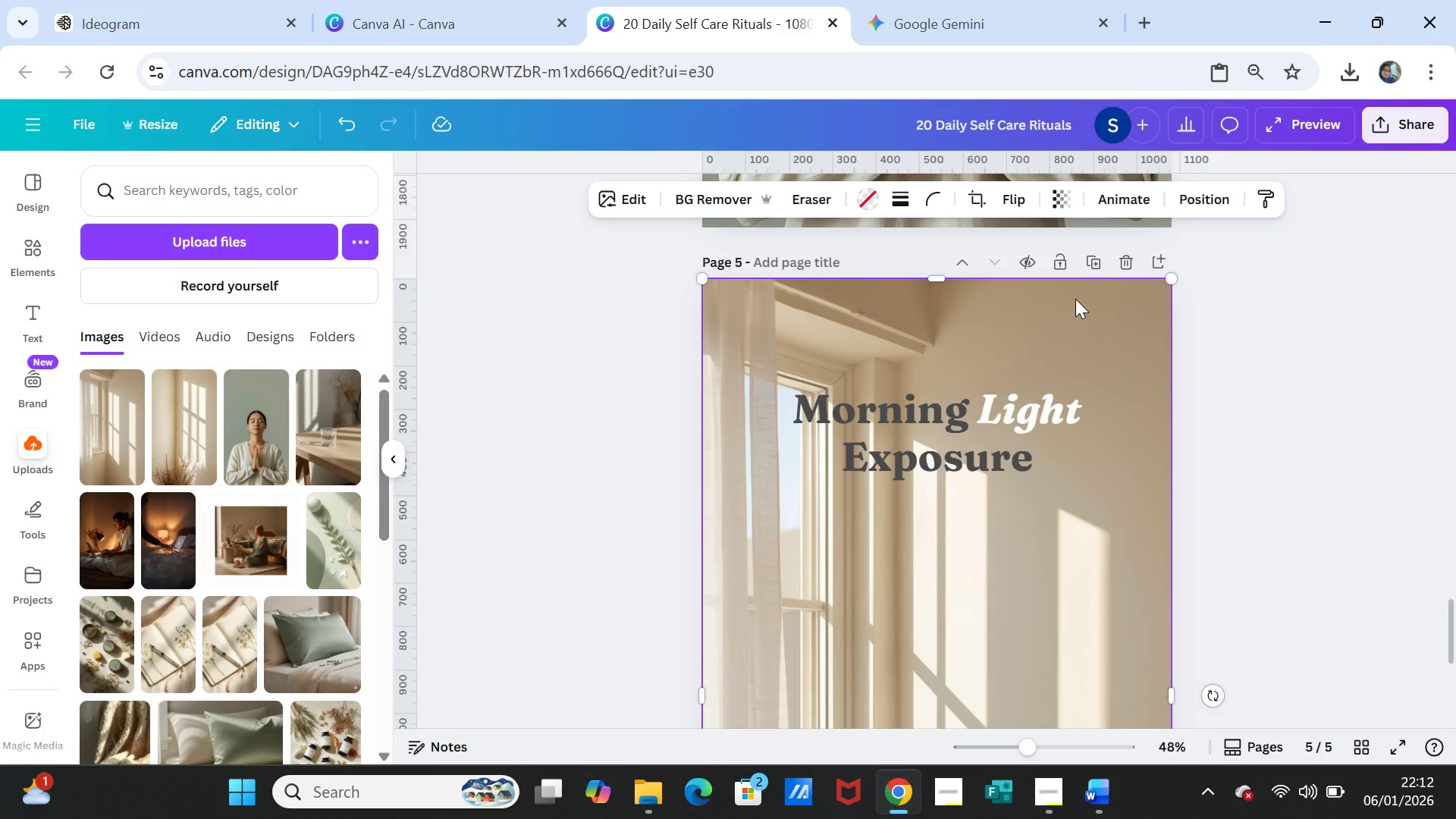 
left_click([1092, 270])
 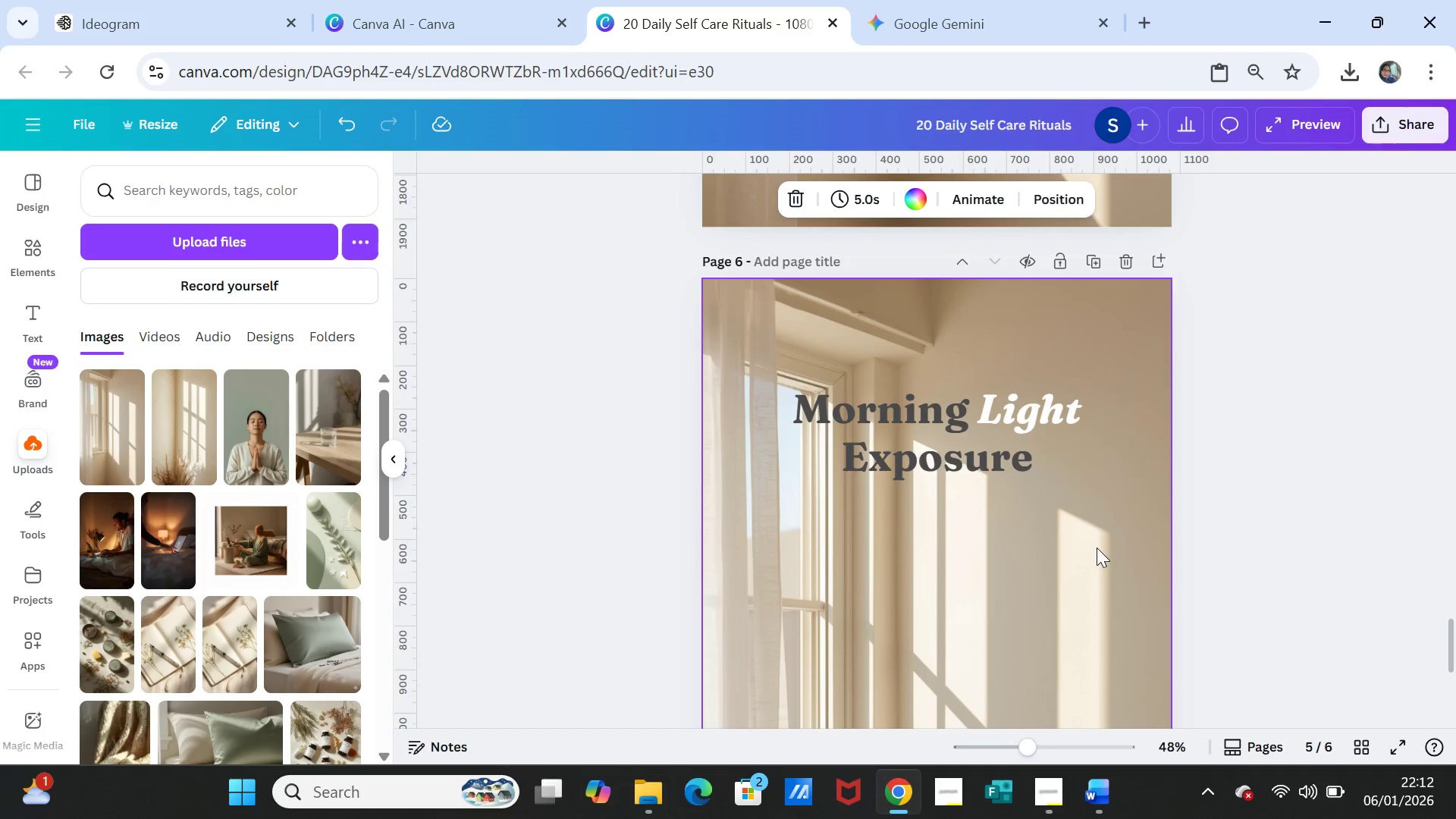 
left_click([1097, 548])
 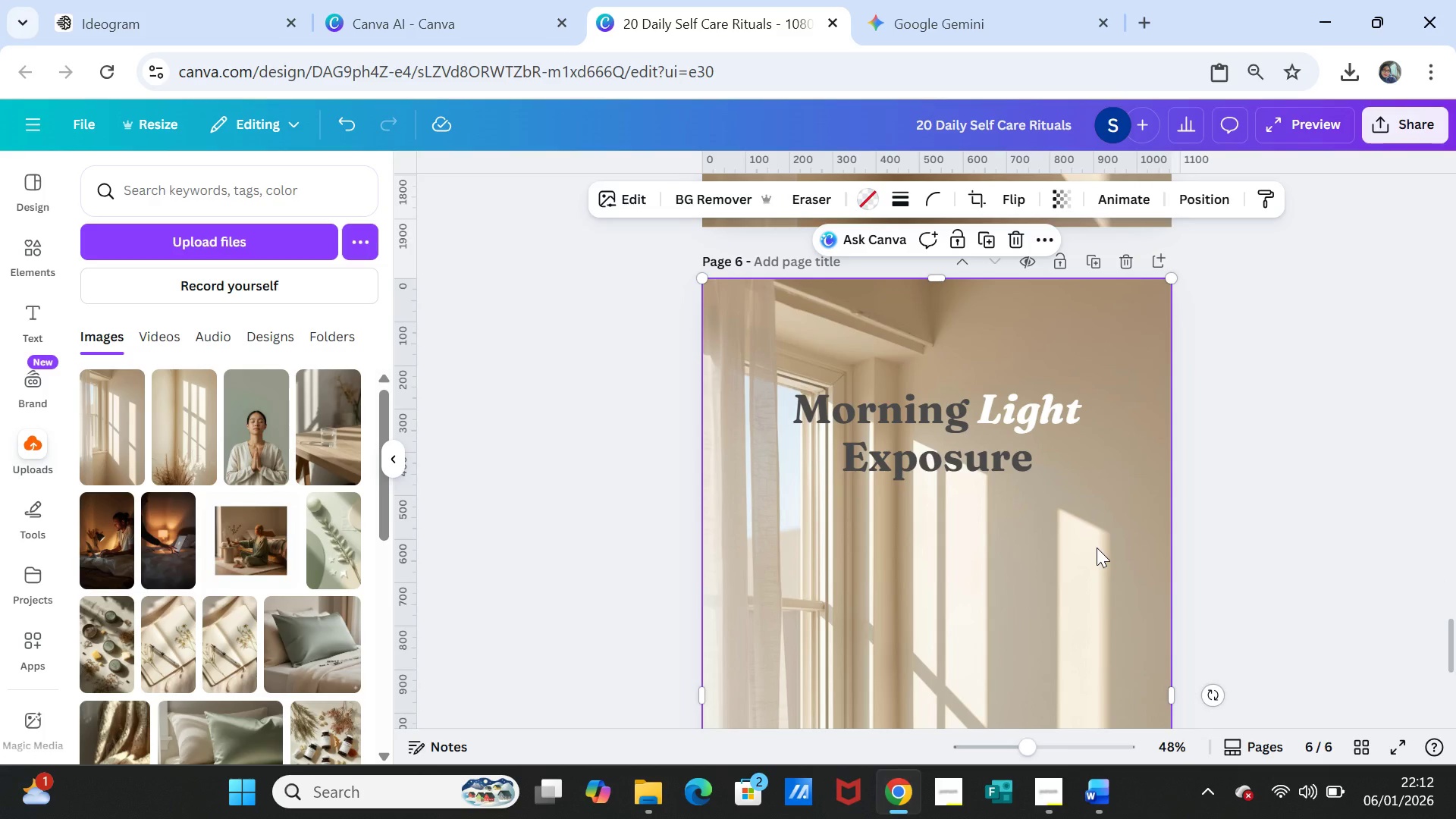 
key(Delete)
 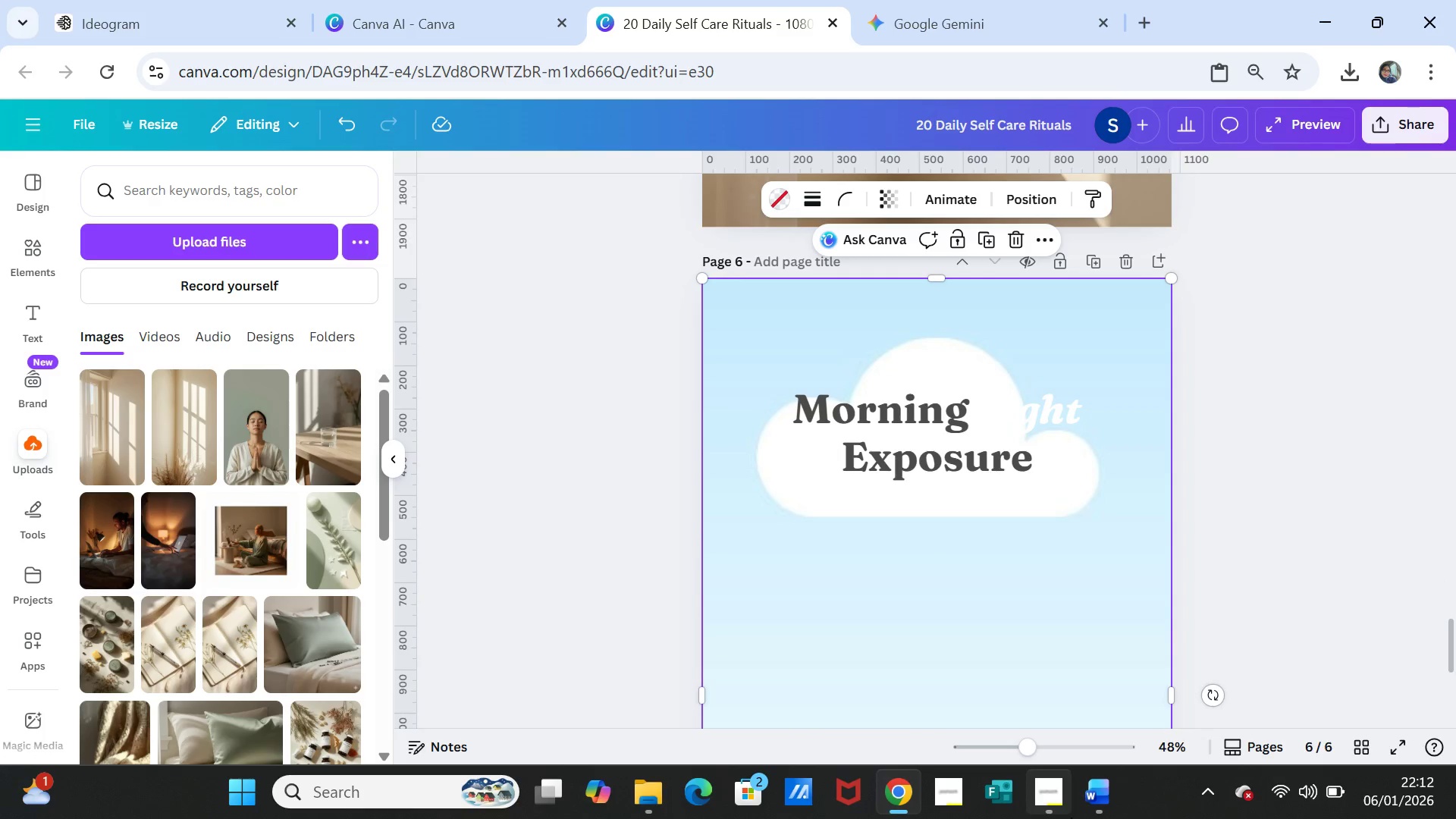 
left_click([1091, 802])
 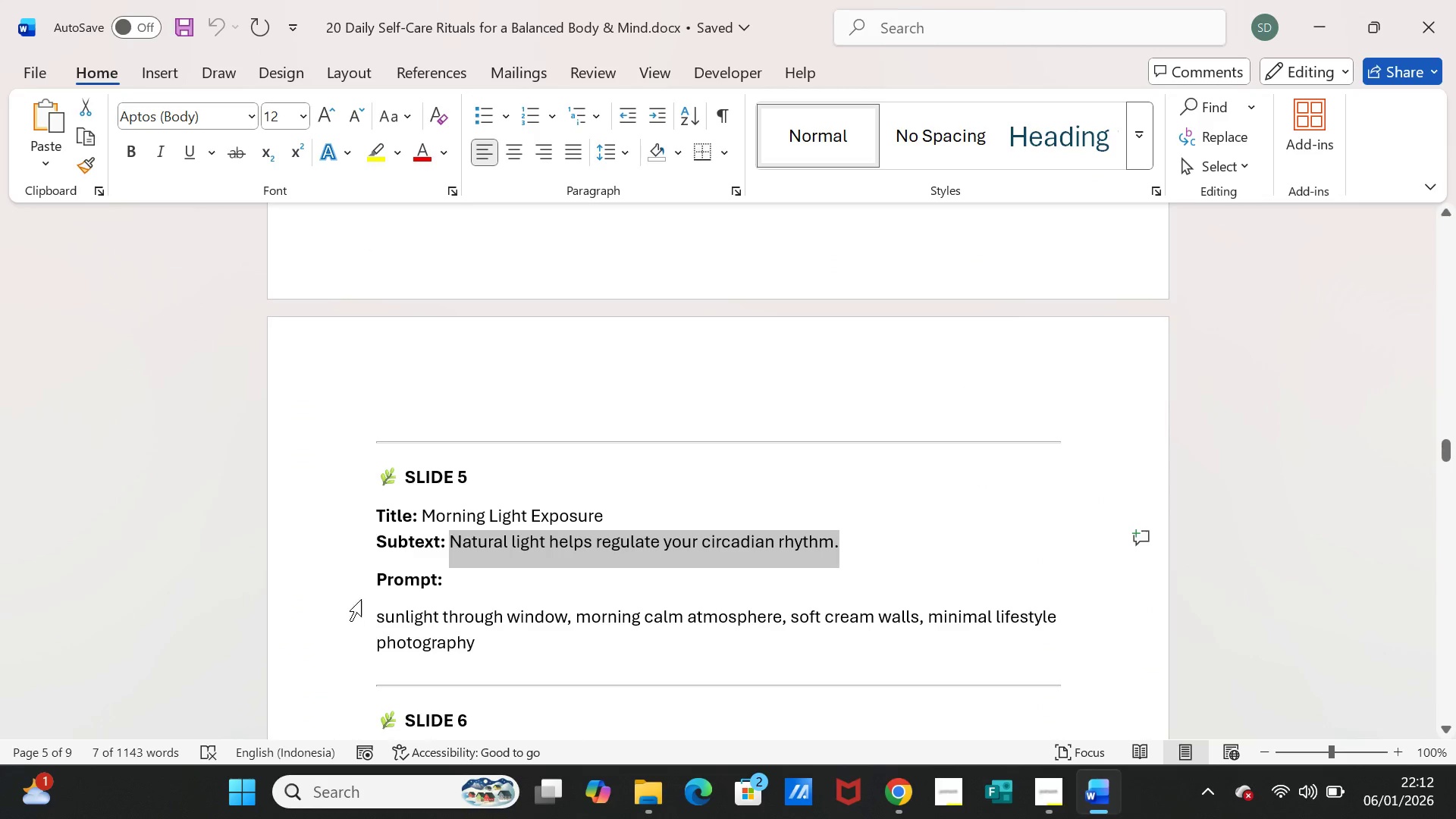 
scroll: coordinate [369, 602], scroll_direction: down, amount: 5.0
 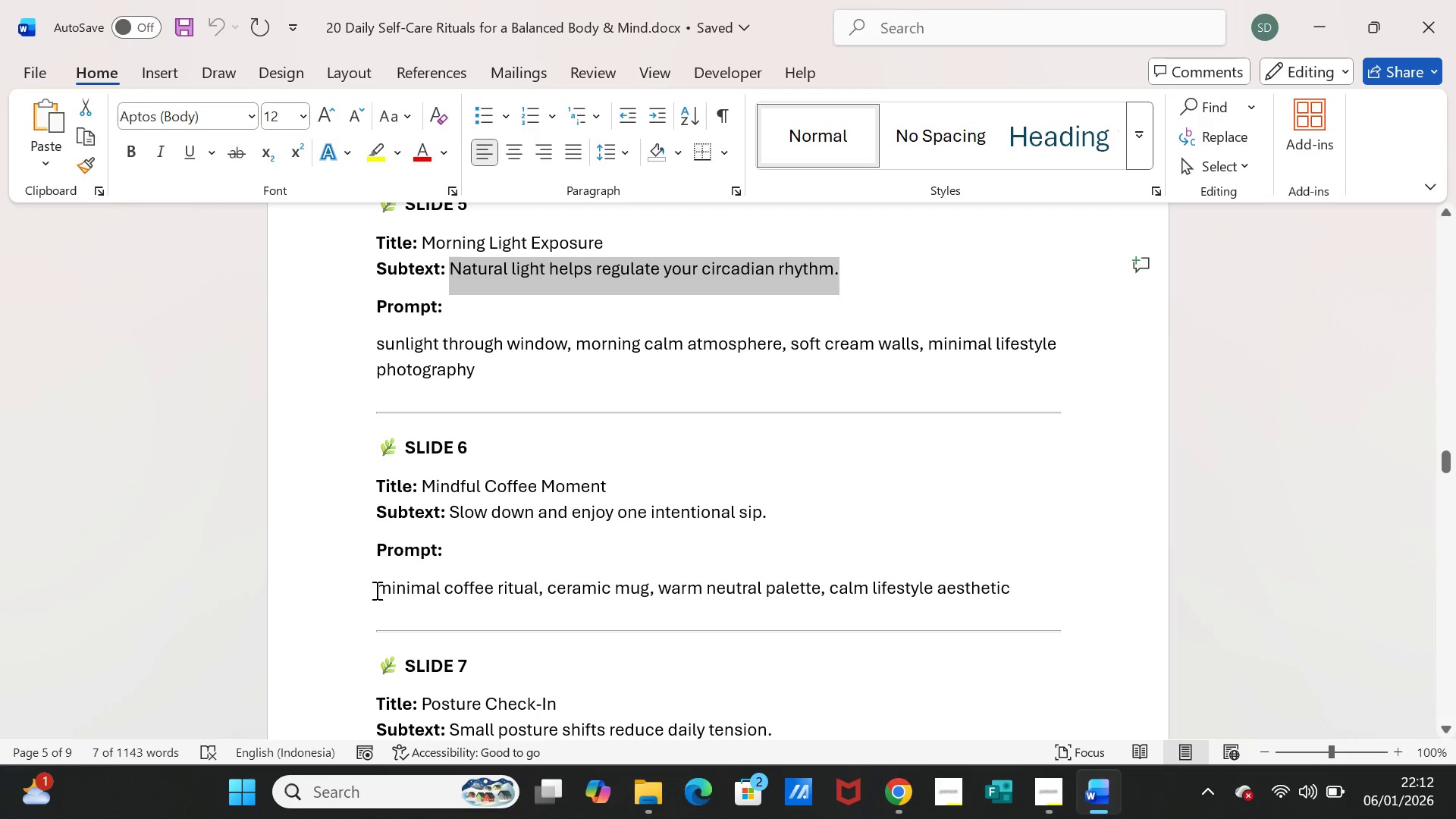 
left_click_drag(start_coordinate=[375, 589], to_coordinate=[981, 582])
 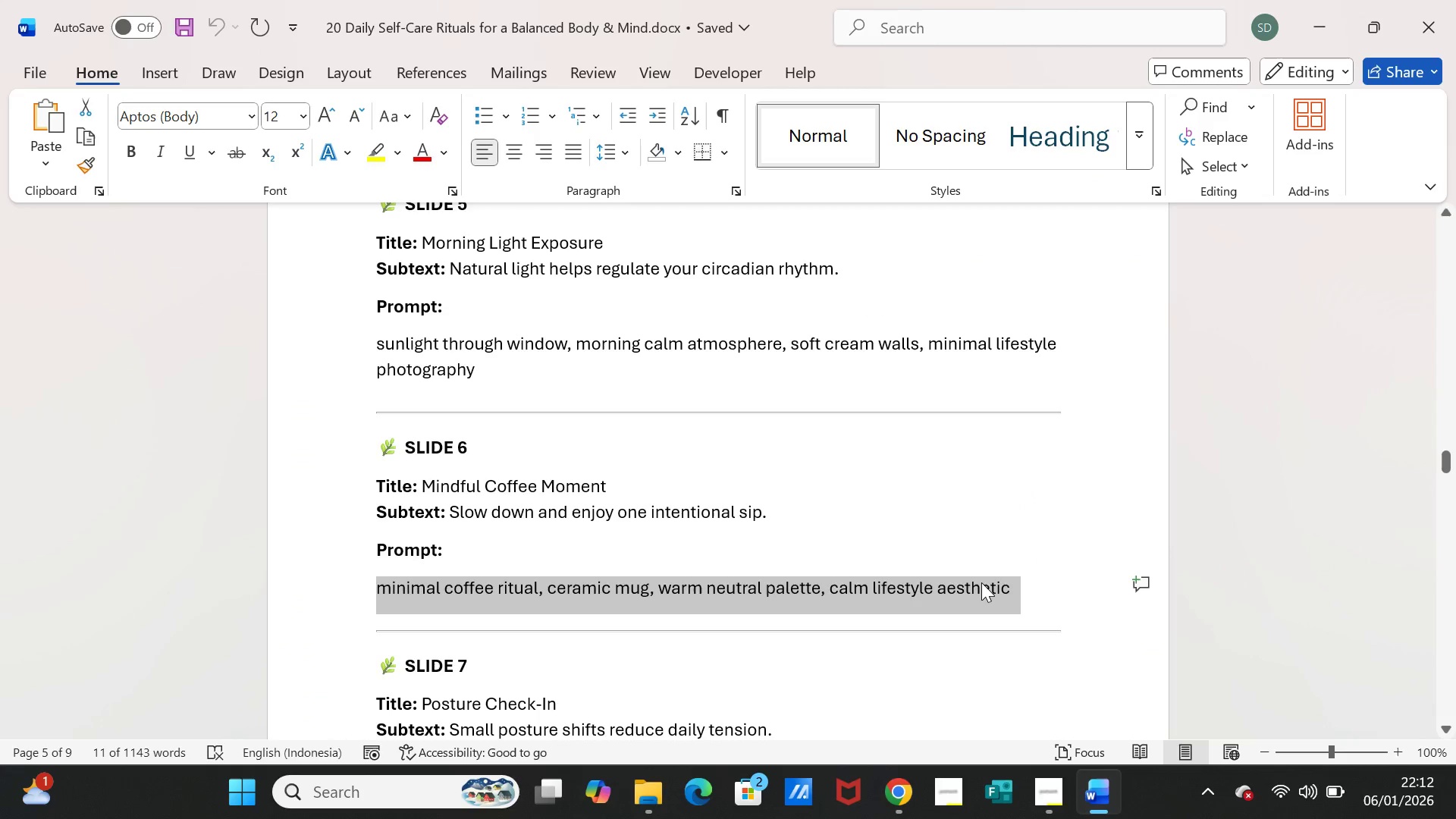 
key(Control+ControlLeft)
 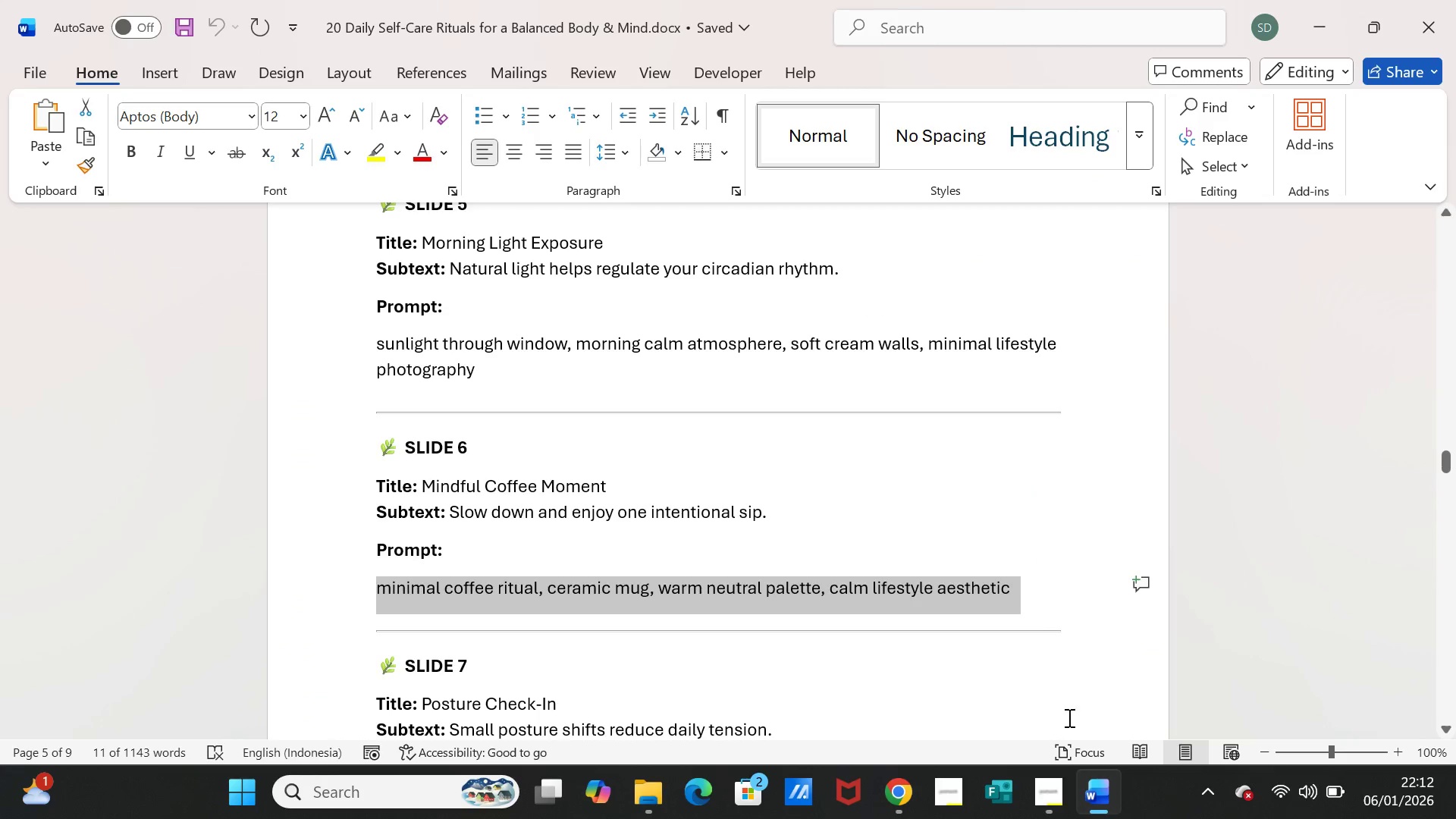 
key(Control+C)
 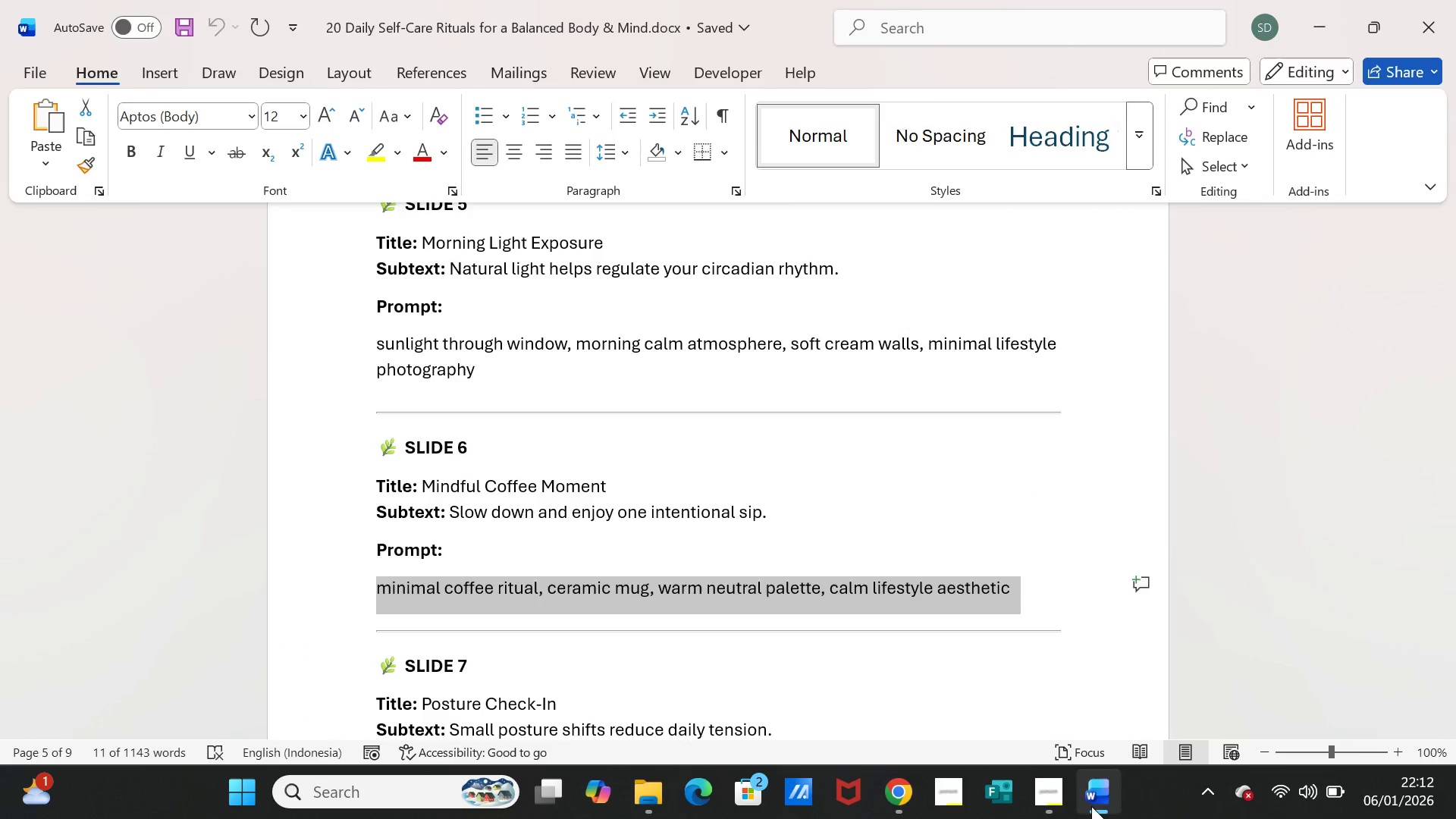 
left_click([1091, 806])
 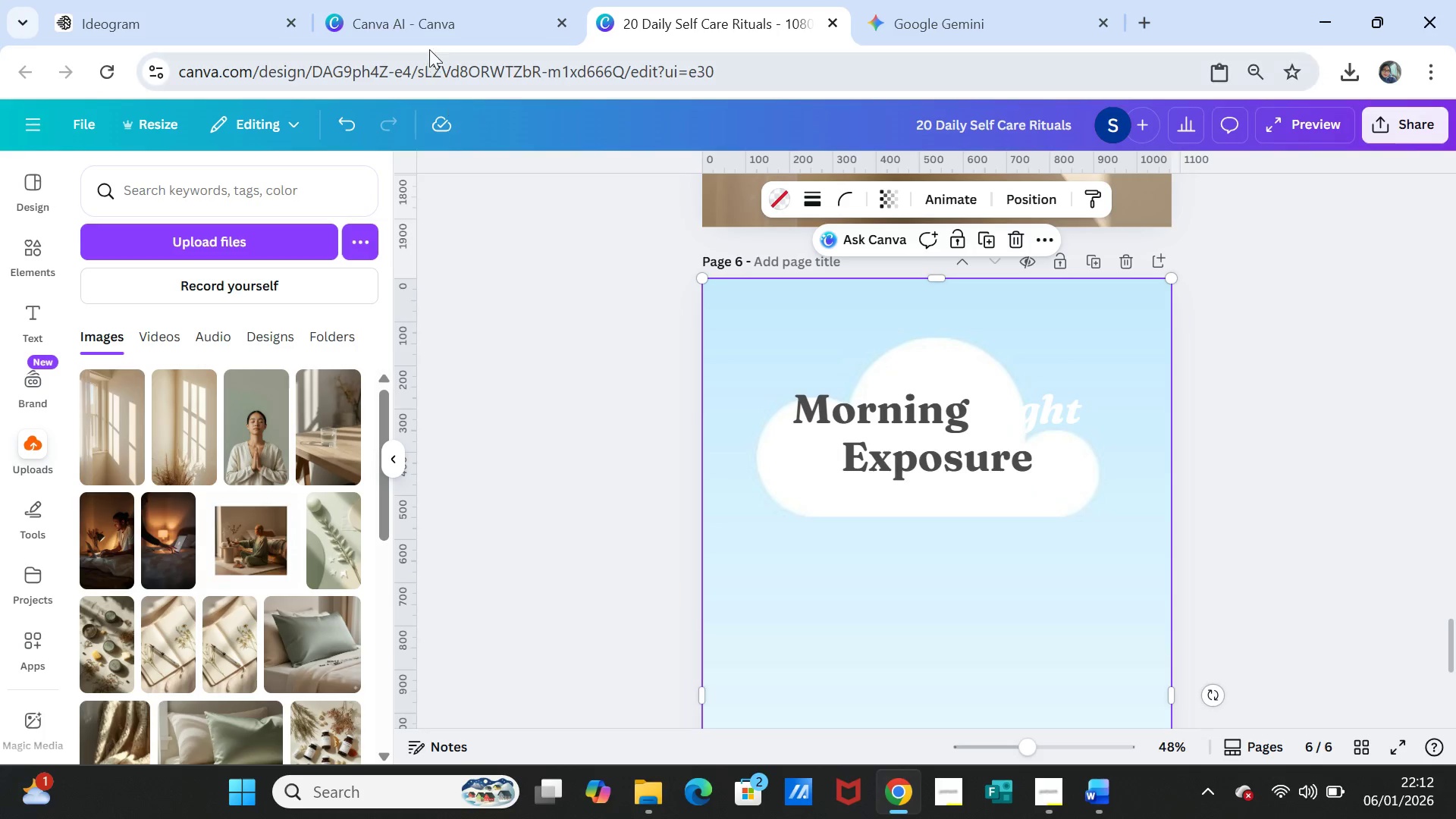 
left_click([425, 29])
 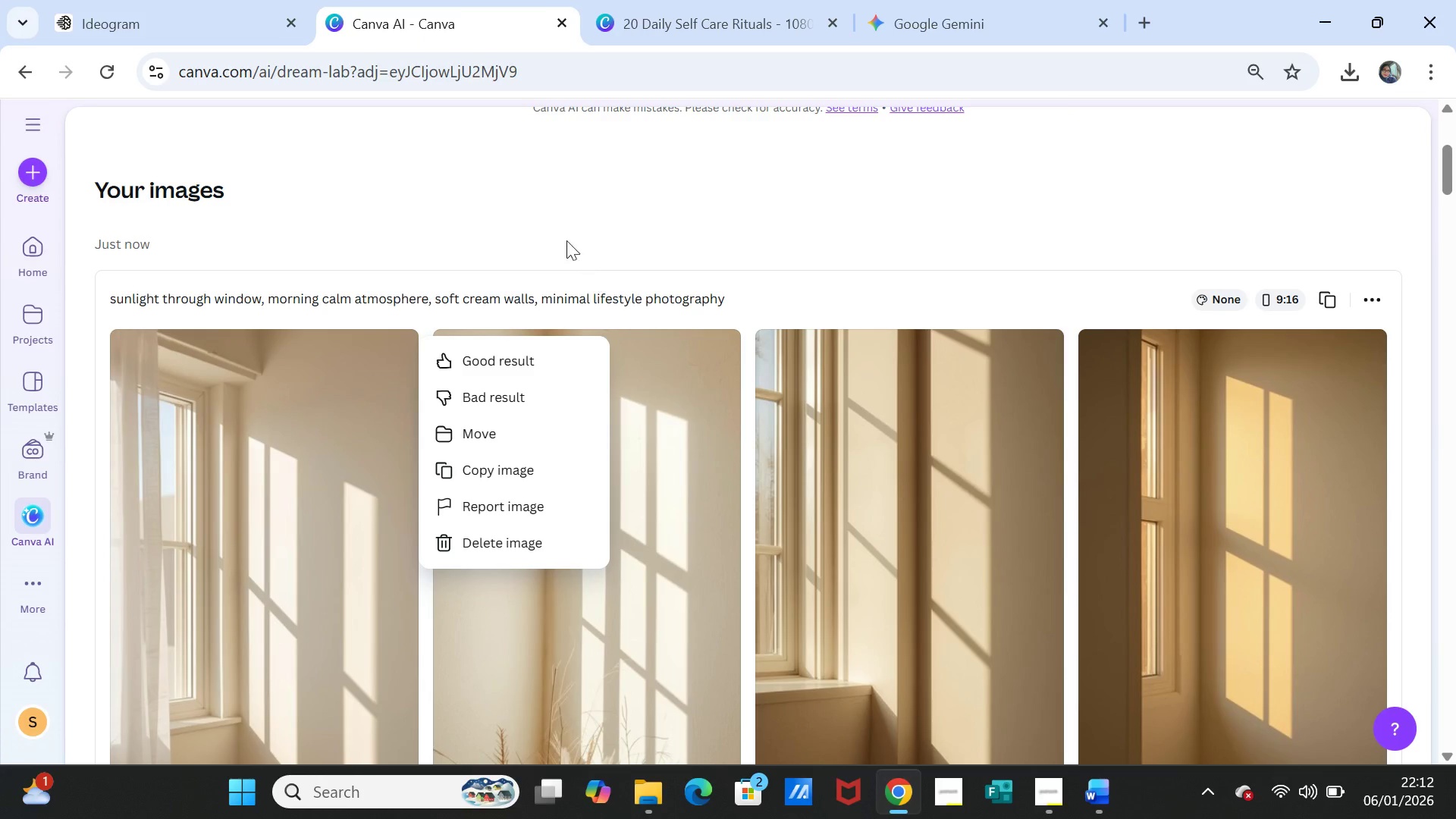 
scroll: coordinate [563, 227], scroll_direction: up, amount: 5.0
 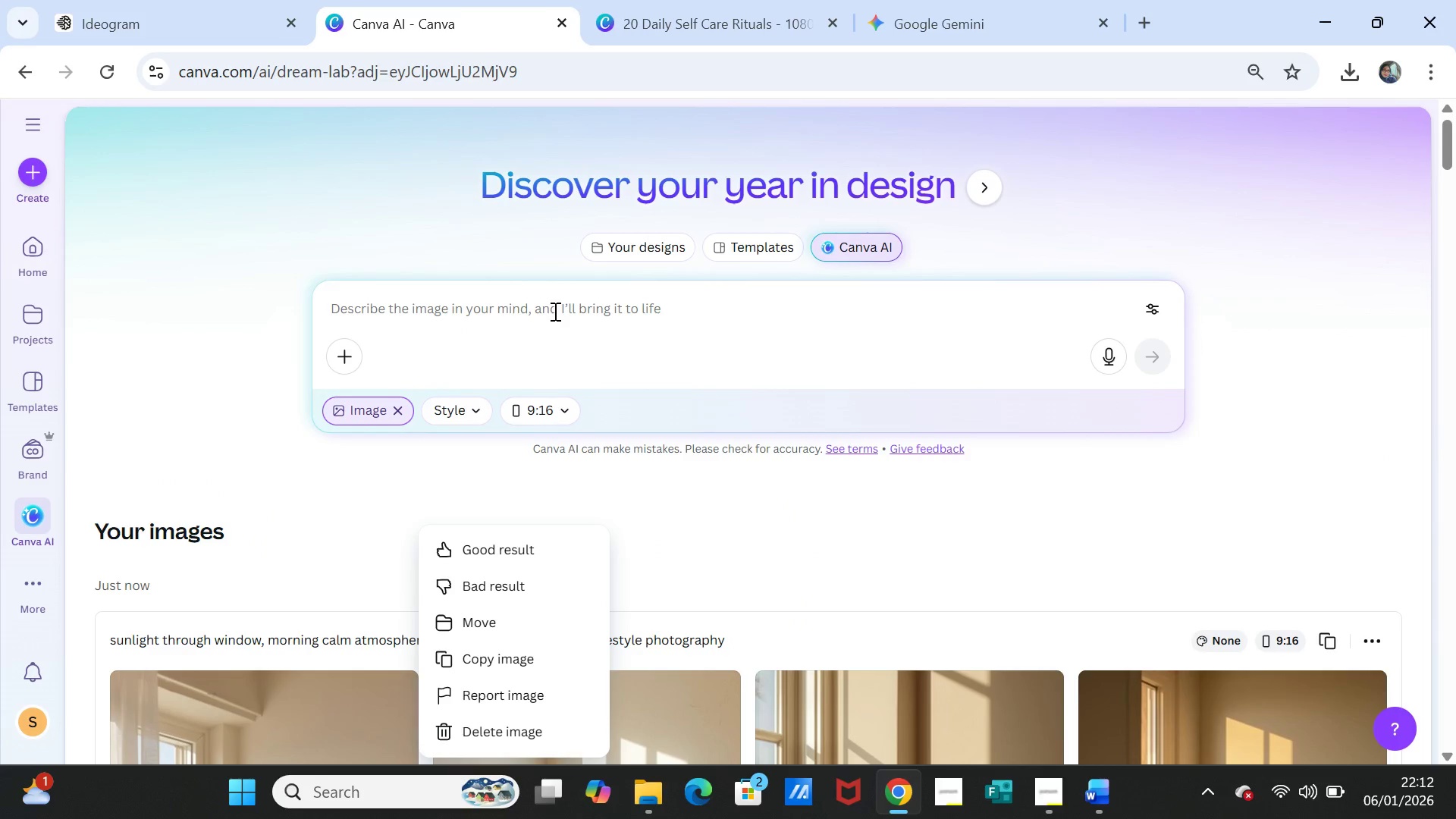 
left_click([554, 311])
 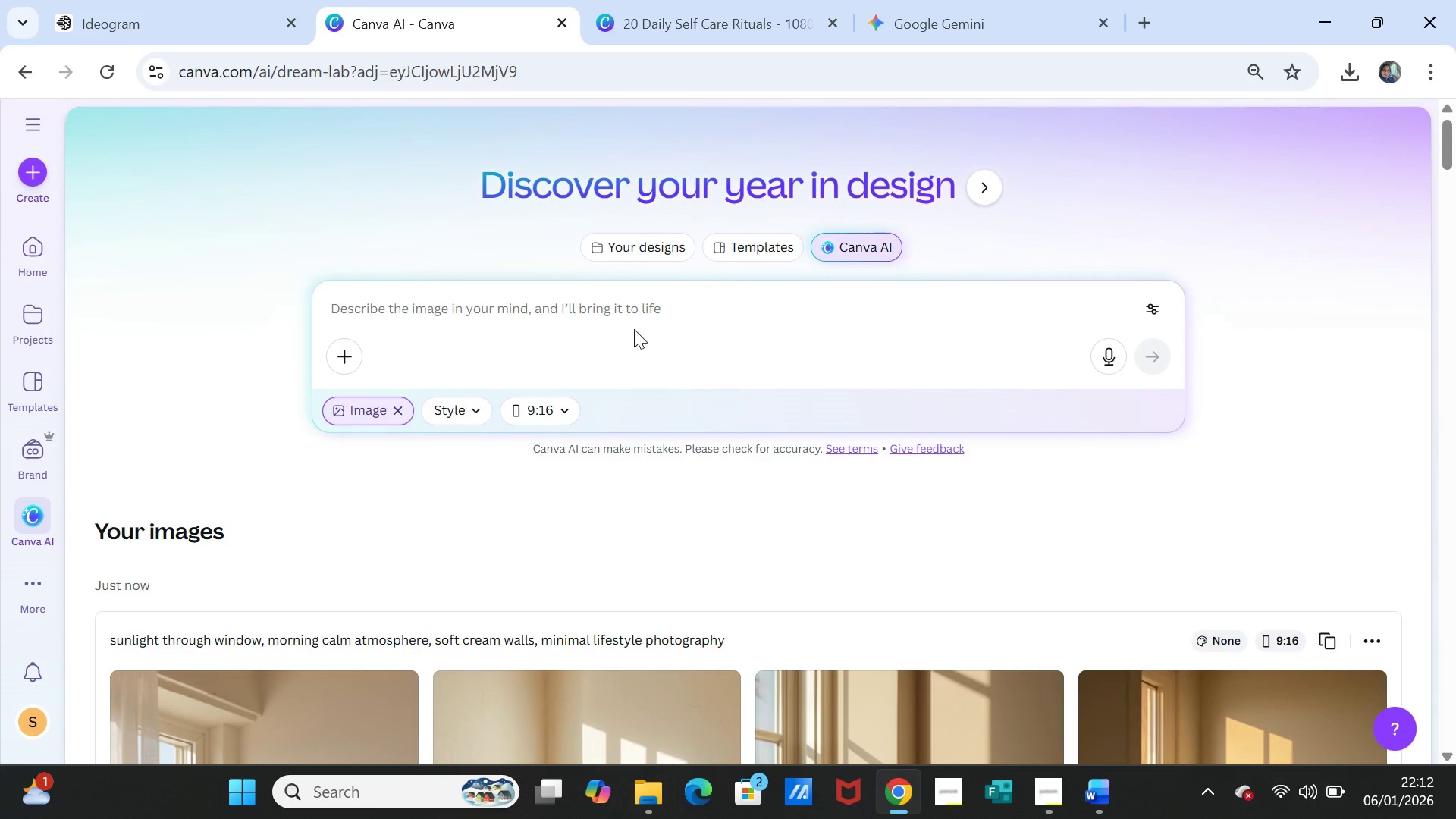 
key(Control+V)
 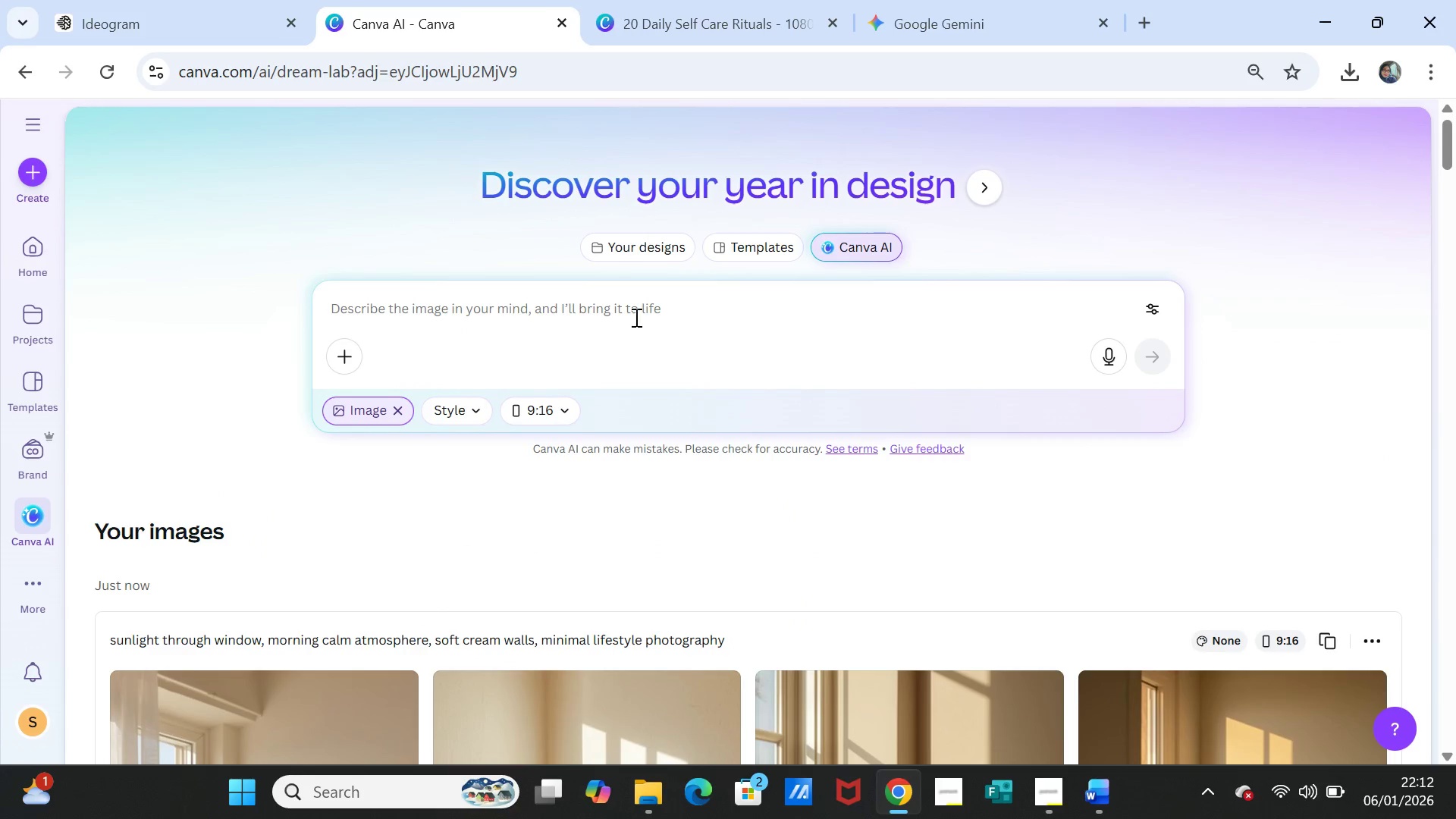 
left_click([635, 313])
 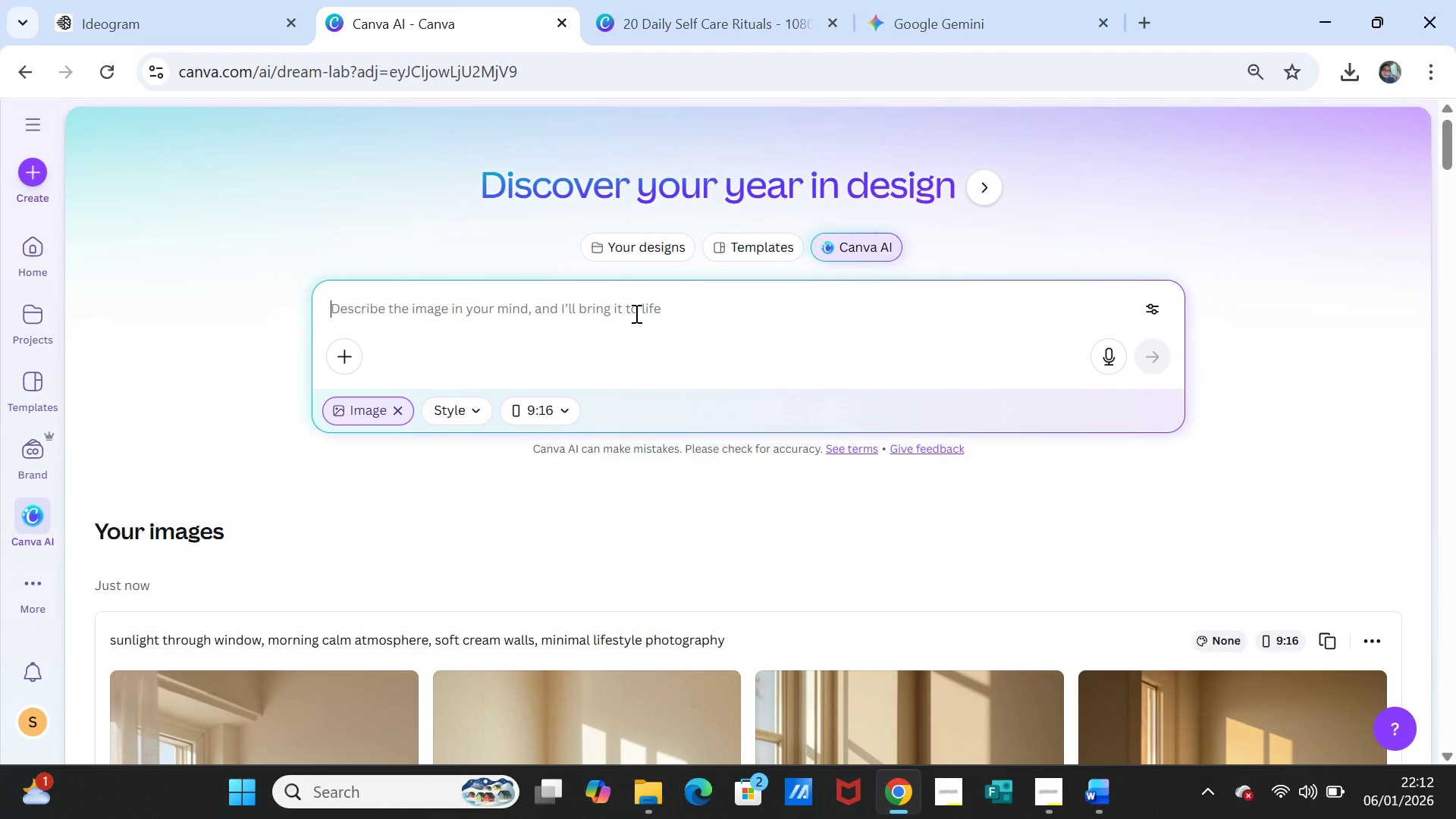 
key(Control+ControlLeft)
 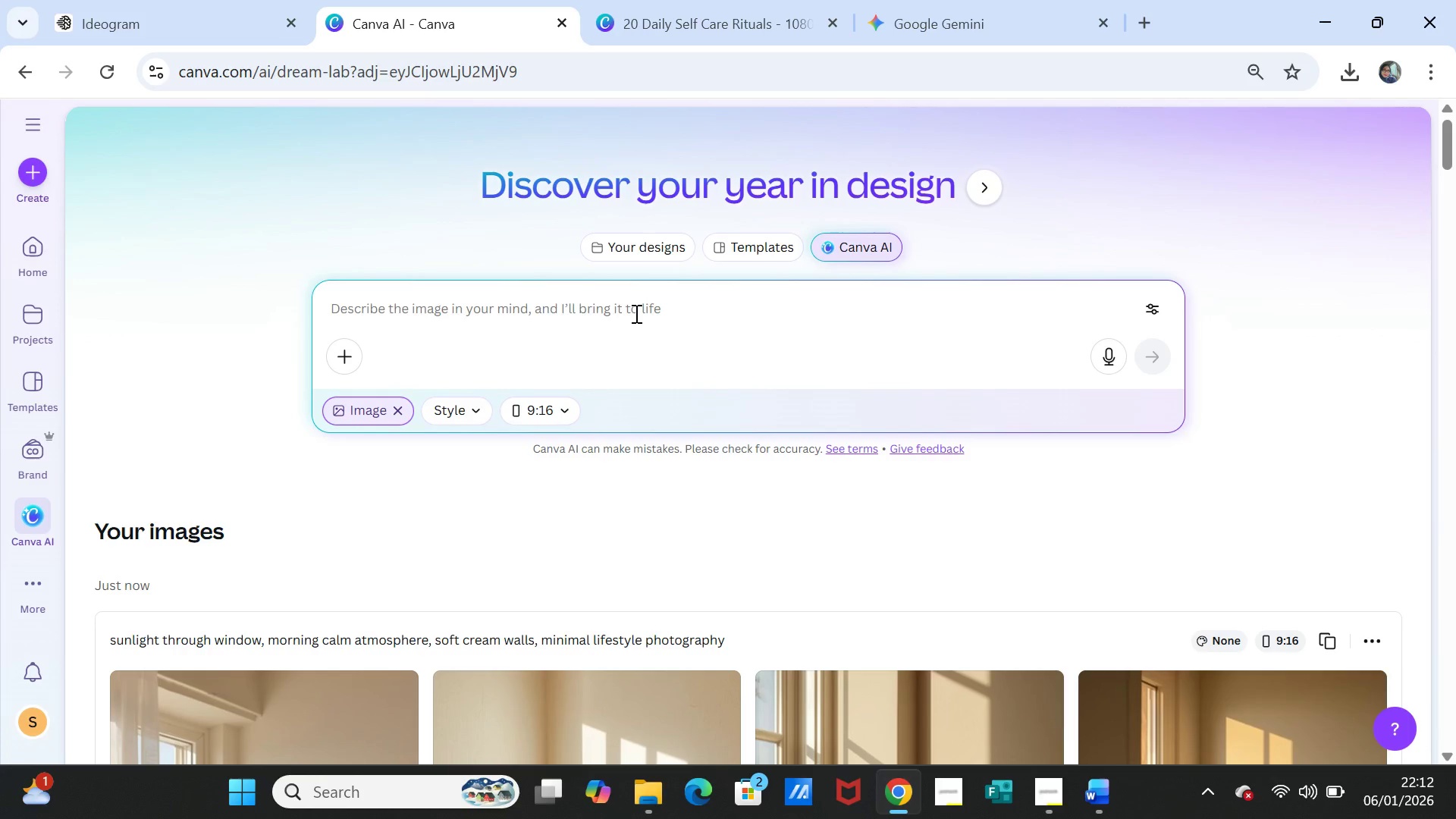 
key(Control+V)
 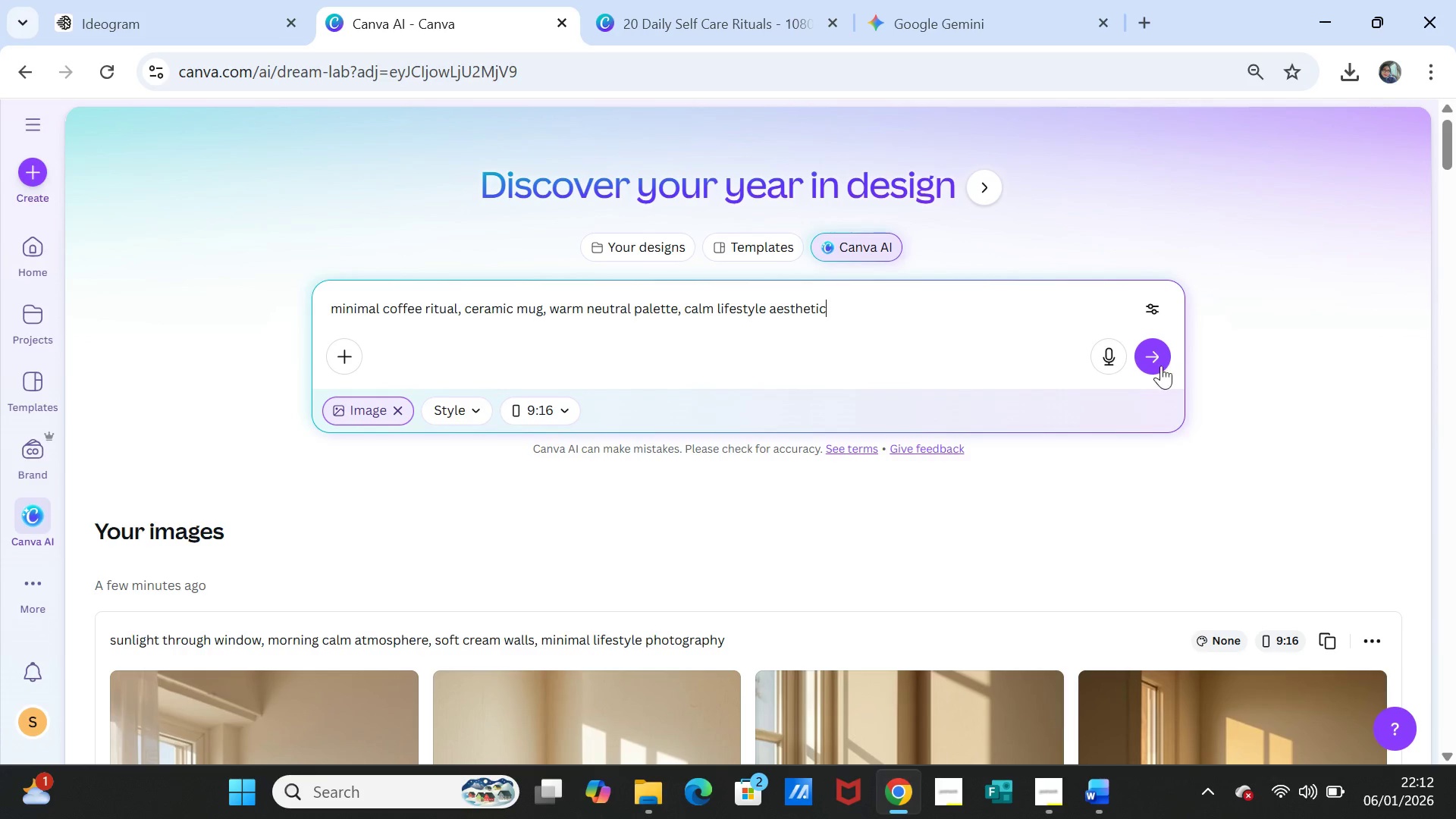 
left_click([1156, 365])
 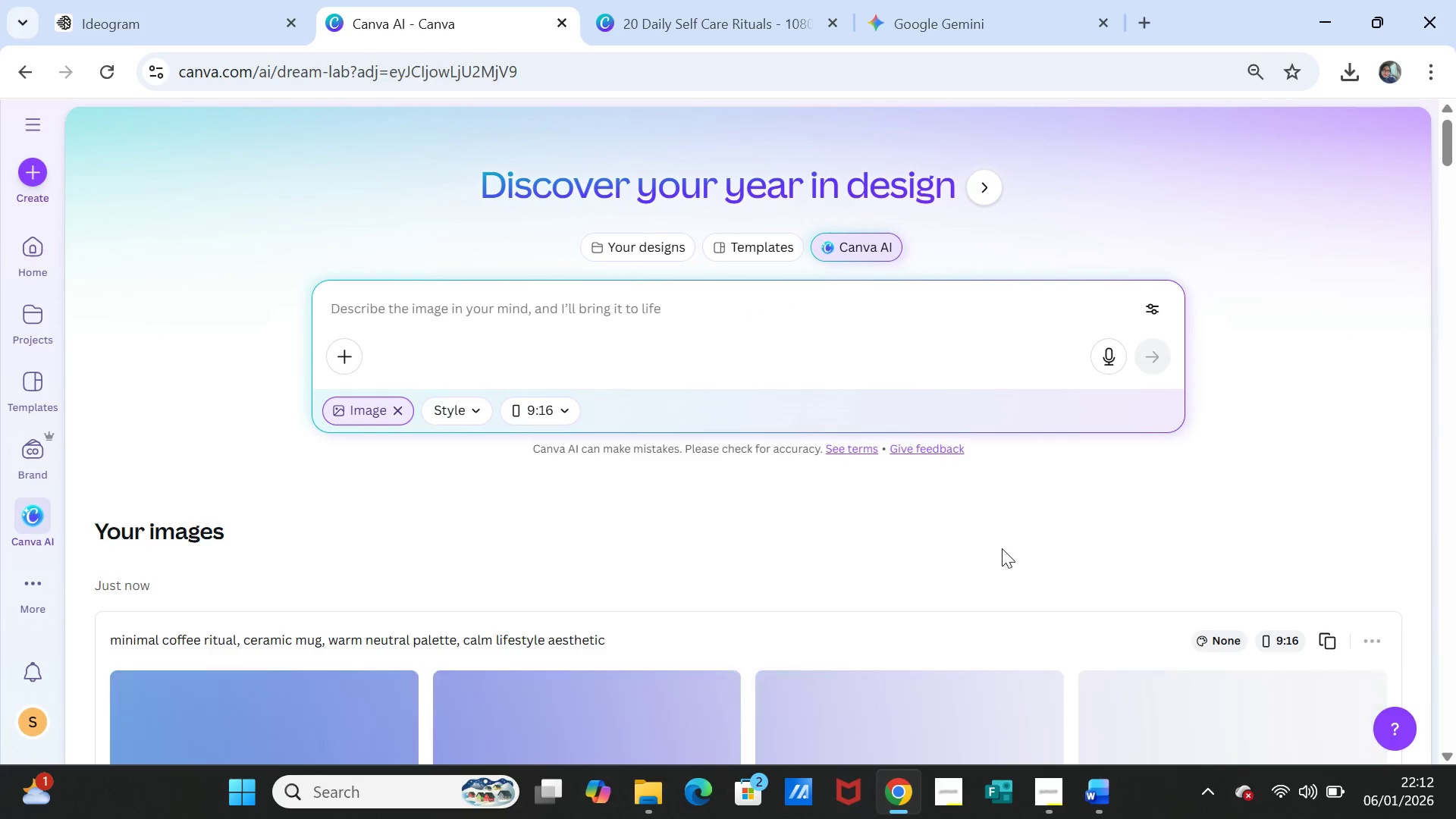 
scroll: coordinate [1001, 548], scroll_direction: down, amount: 3.0
 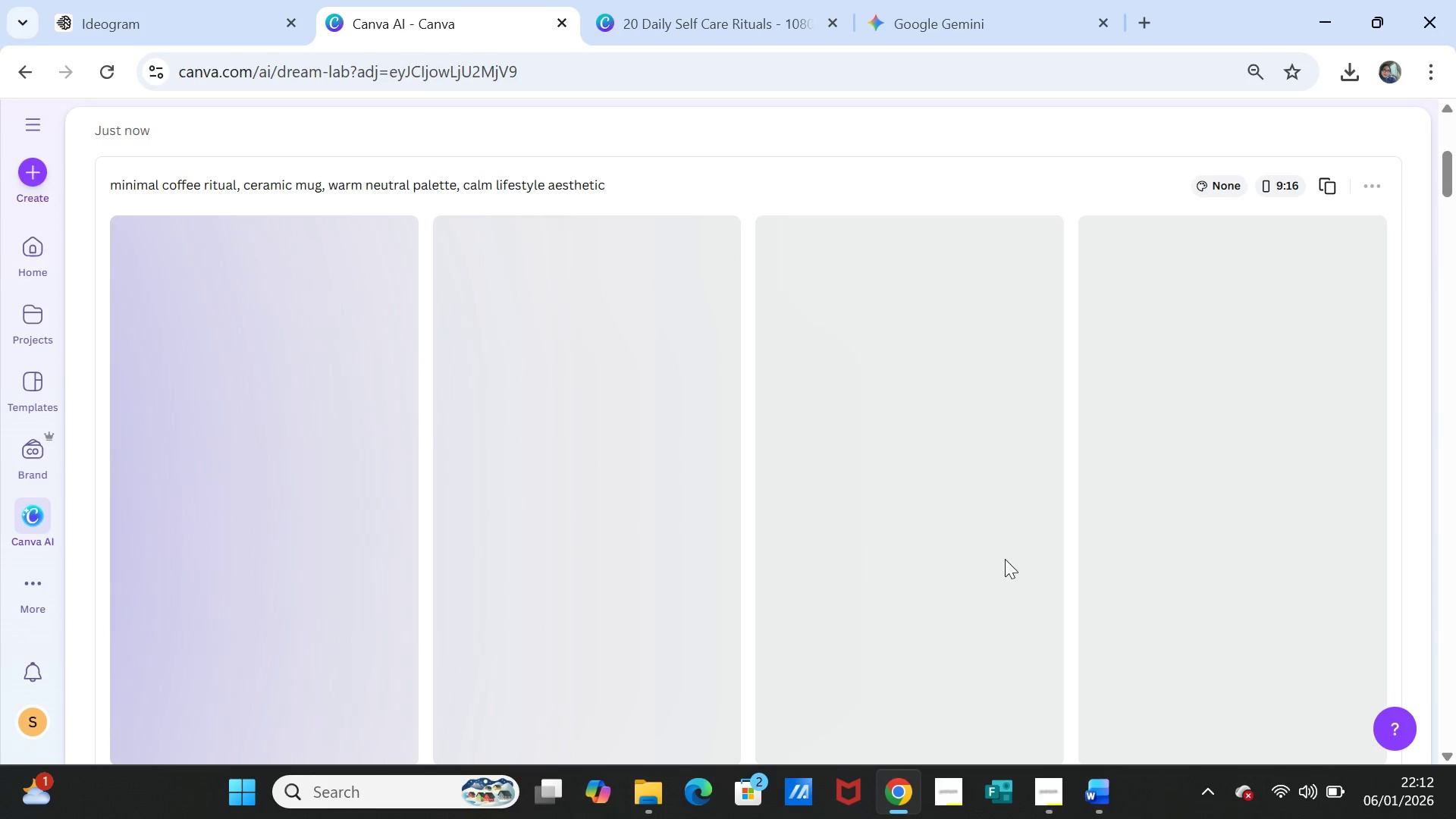 
left_click([736, 19])
 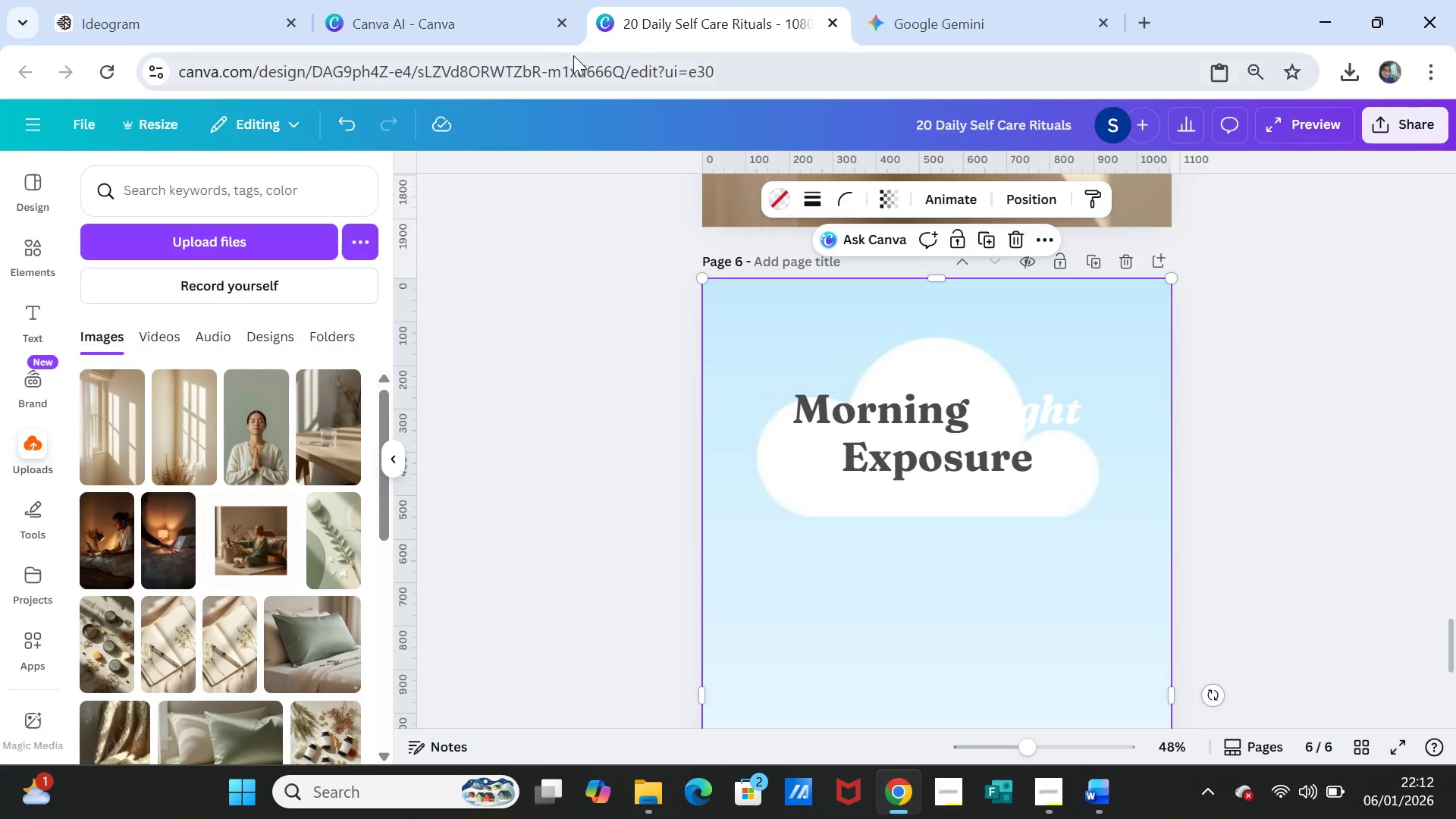 
left_click([482, 23])
 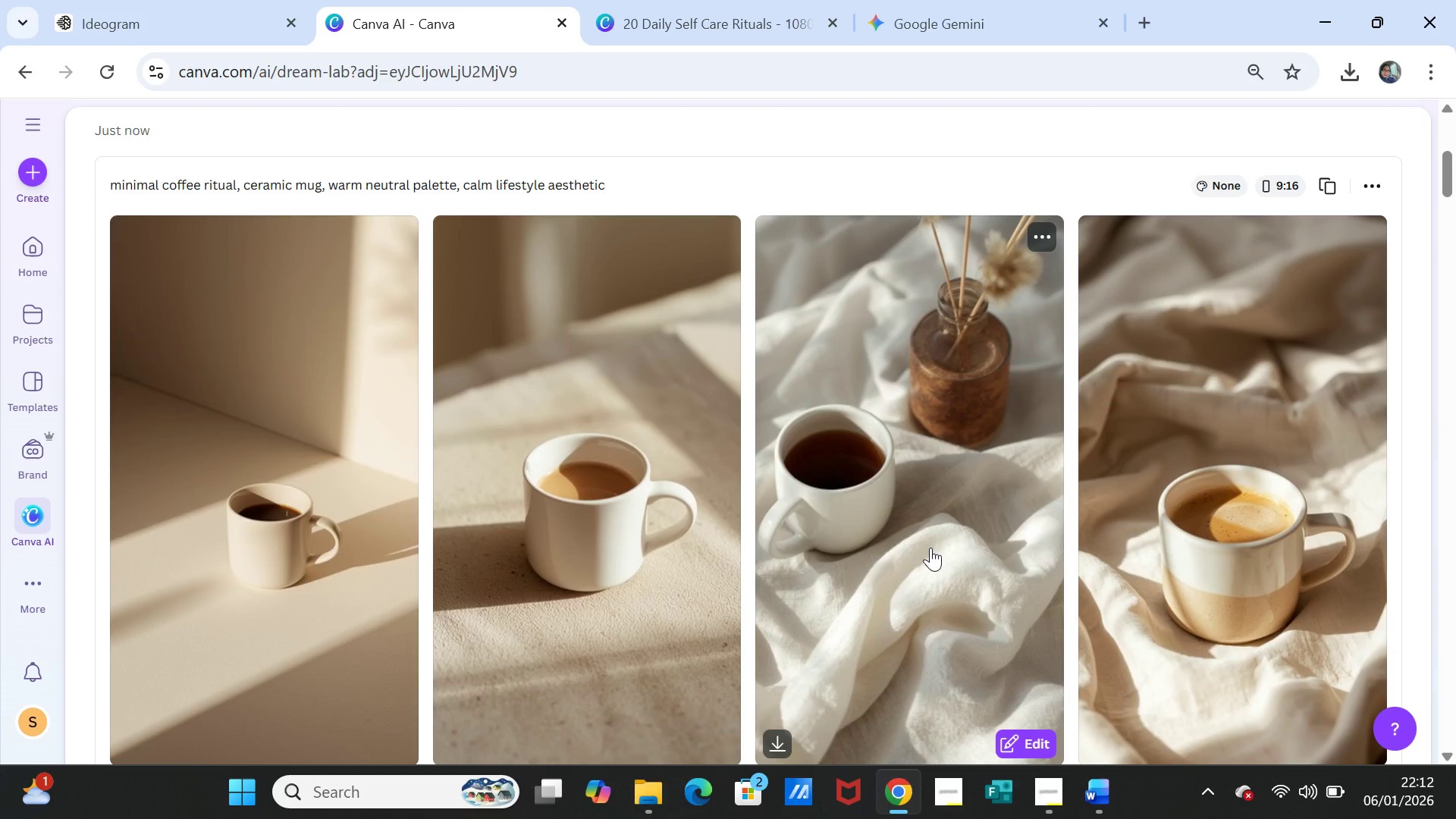 
scroll: coordinate [930, 548], scroll_direction: down, amount: 1.0
 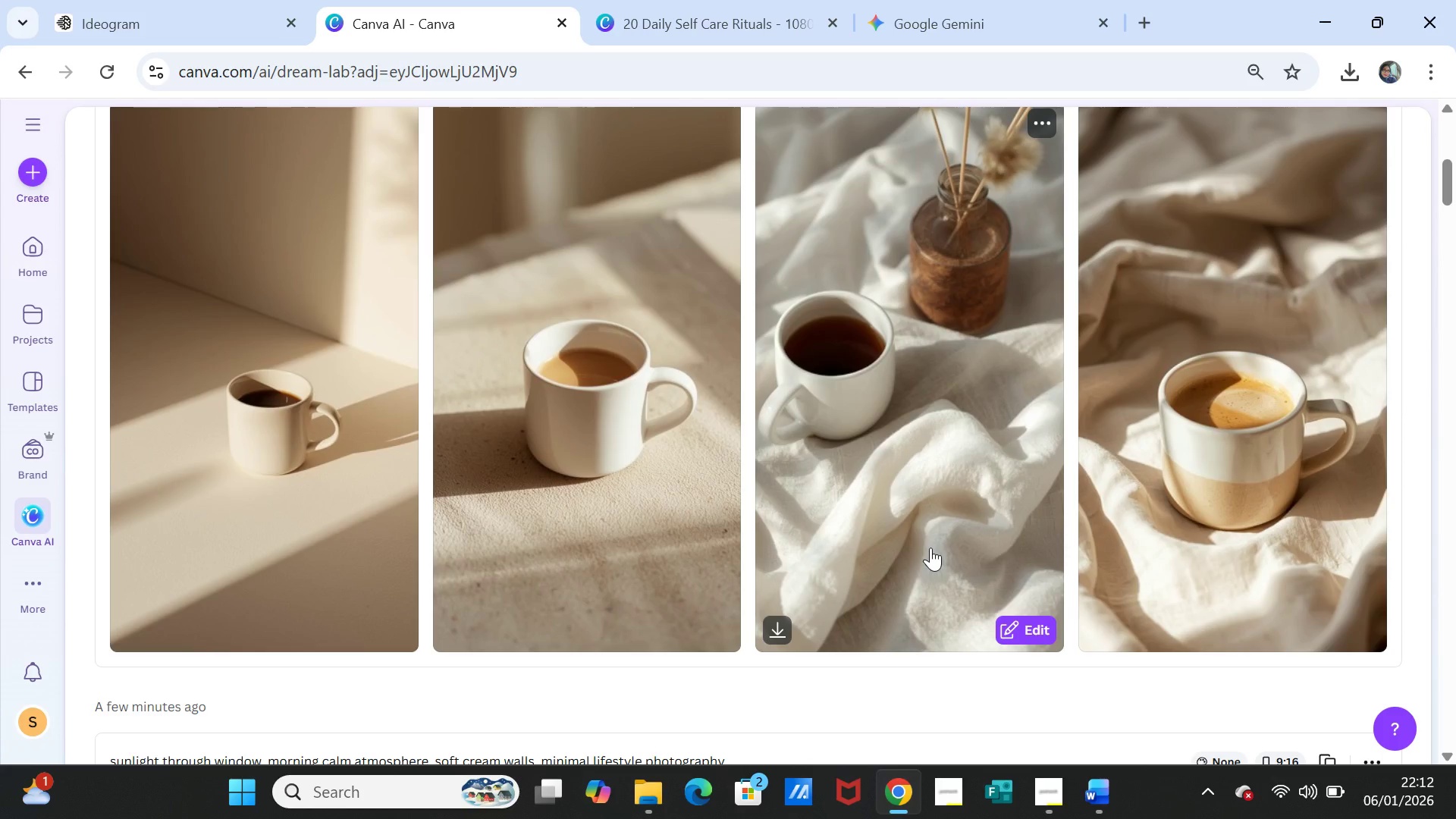 
wait(6.27)
 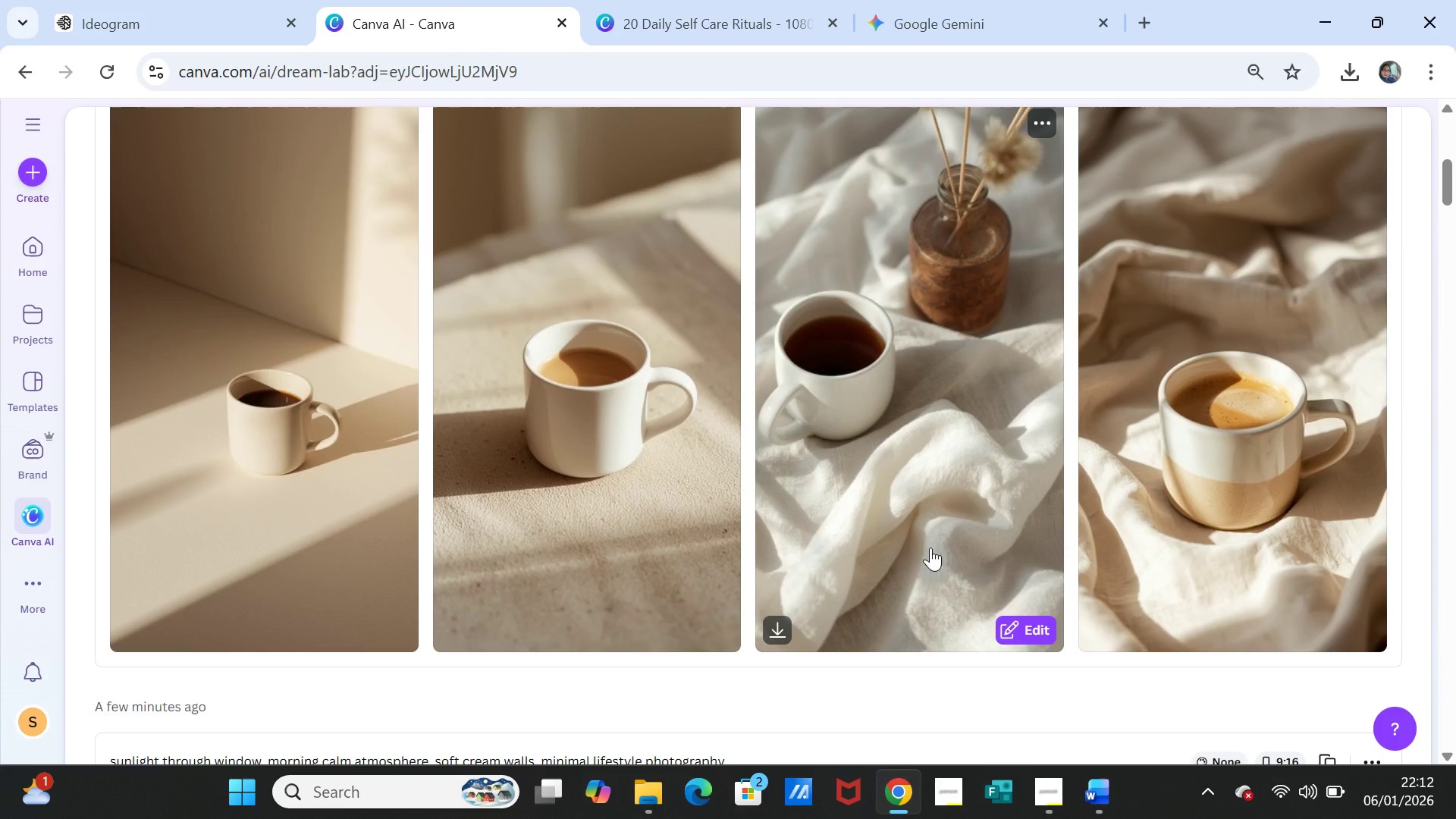 
scroll: coordinate [930, 548], scroll_direction: up, amount: 1.0
 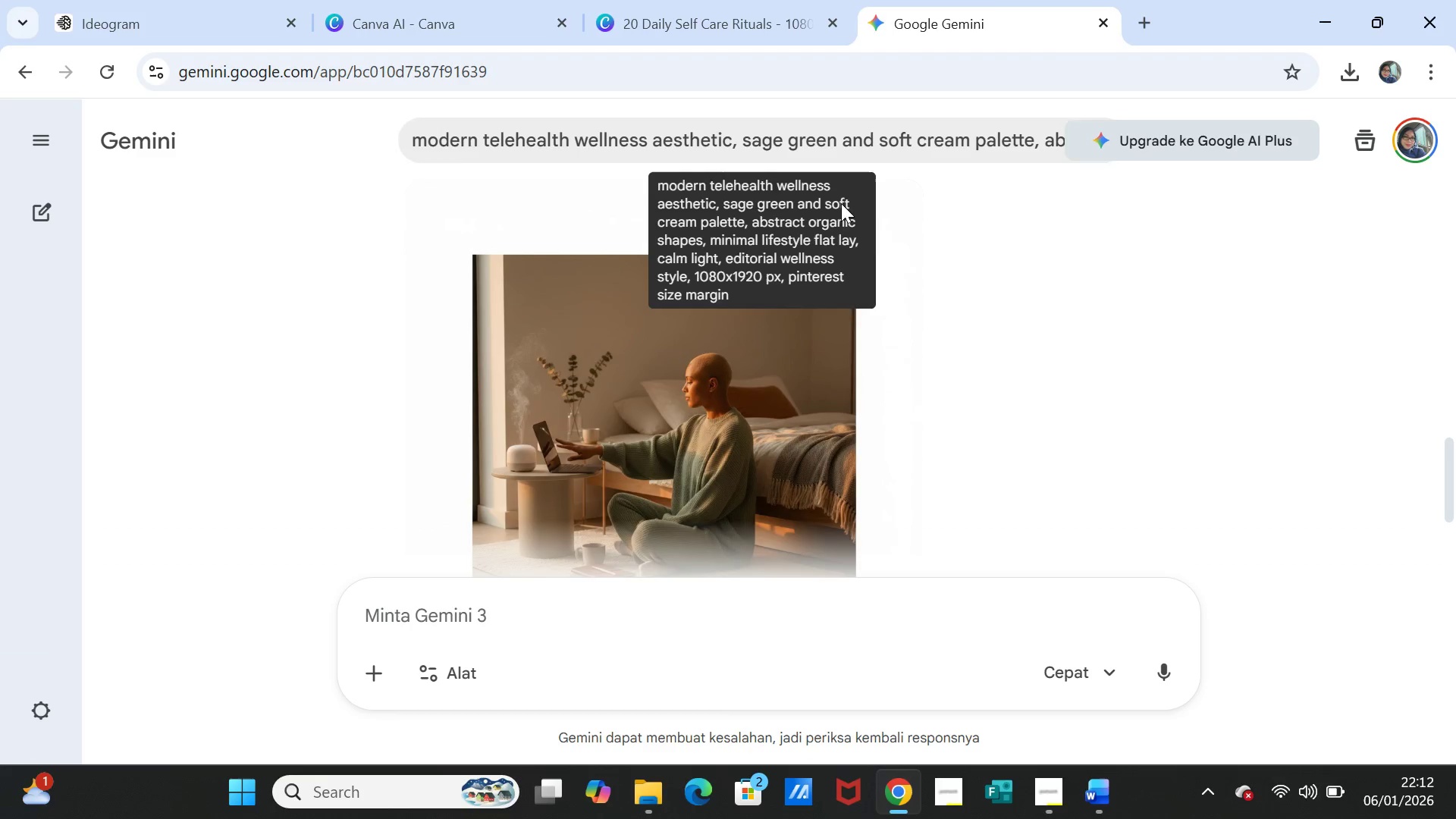 
left_click([656, 639])
 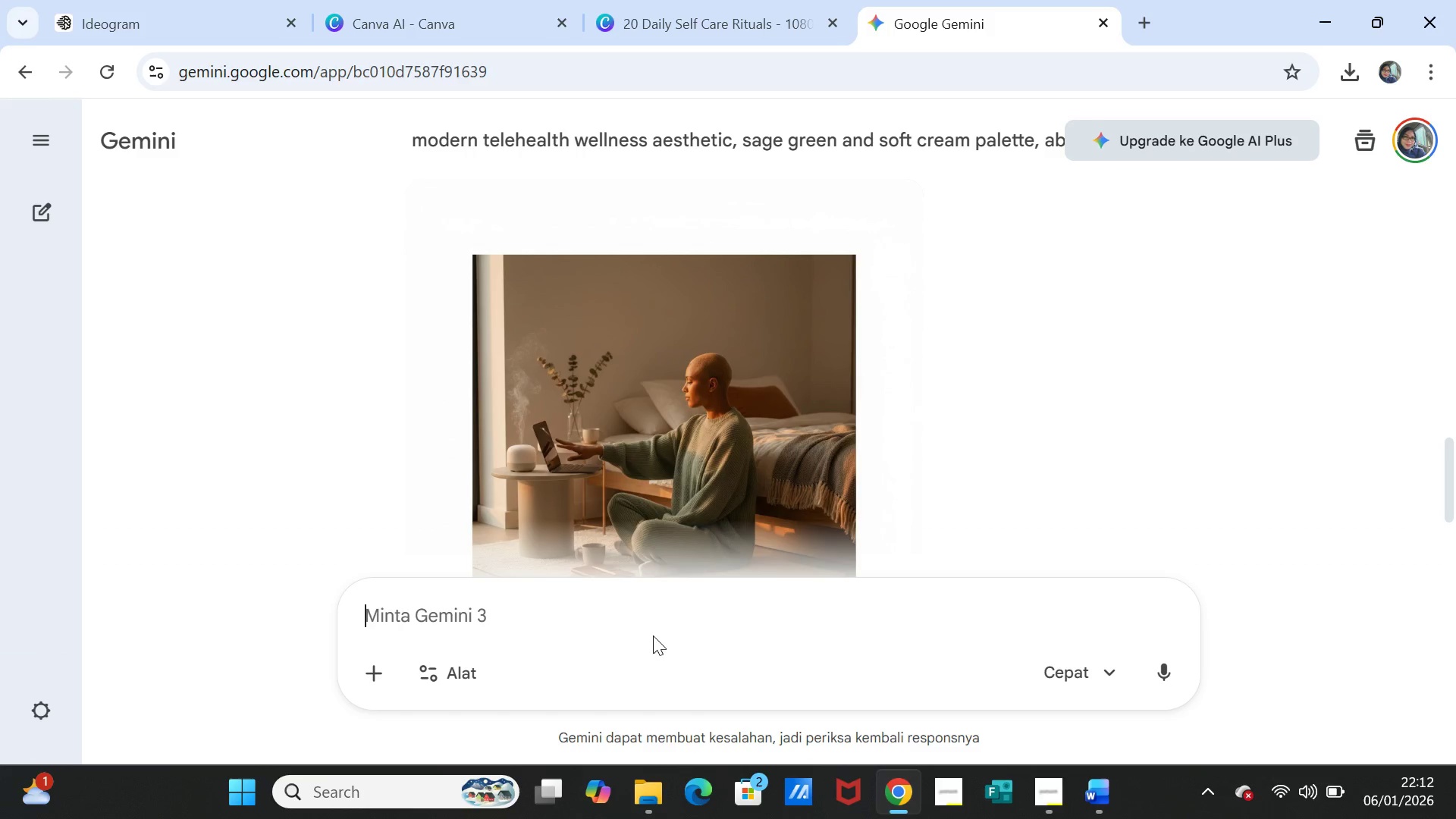 
key(Control+V)
 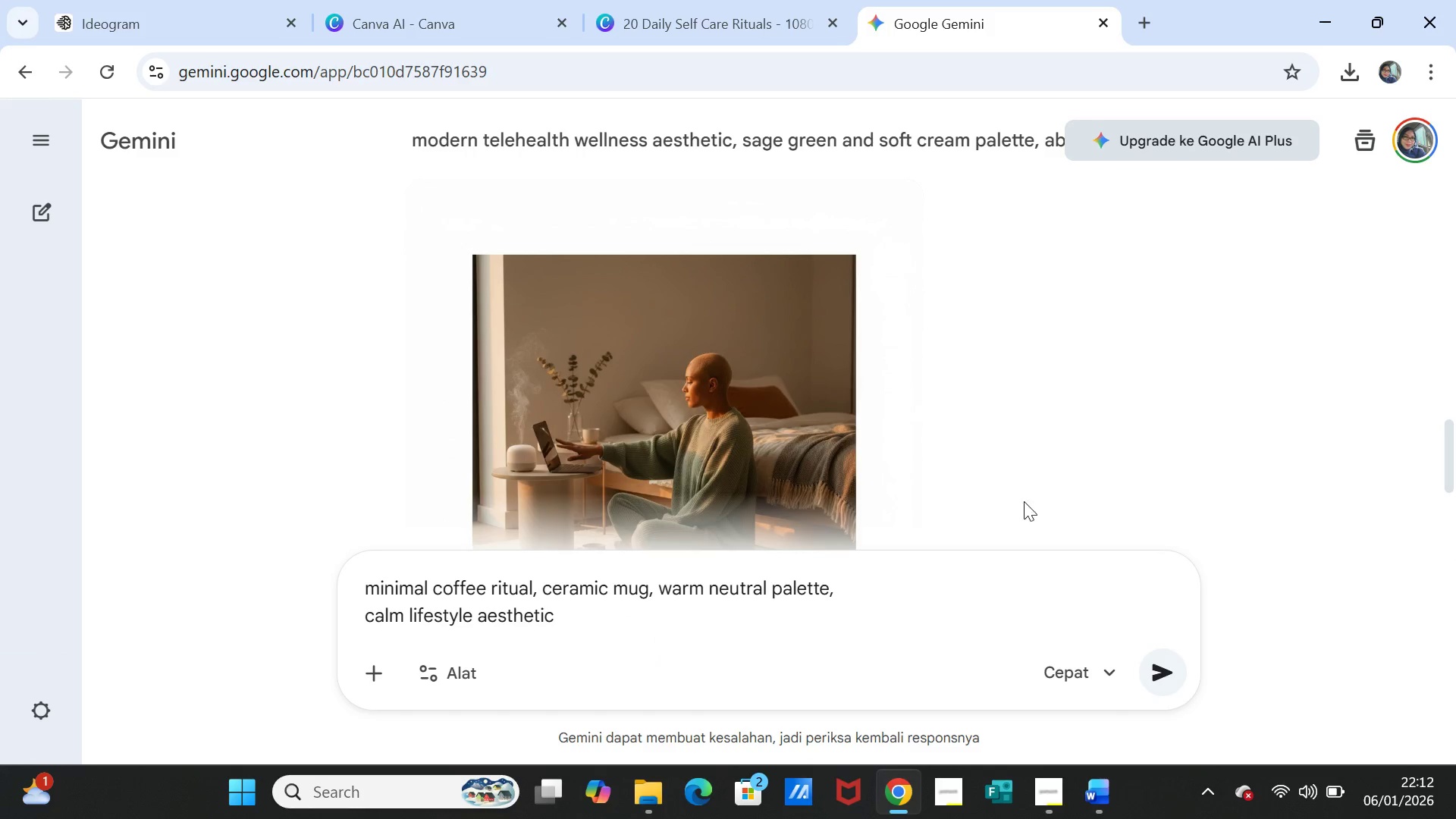 
scroll: coordinate [1089, 462], scroll_direction: up, amount: 3.0
 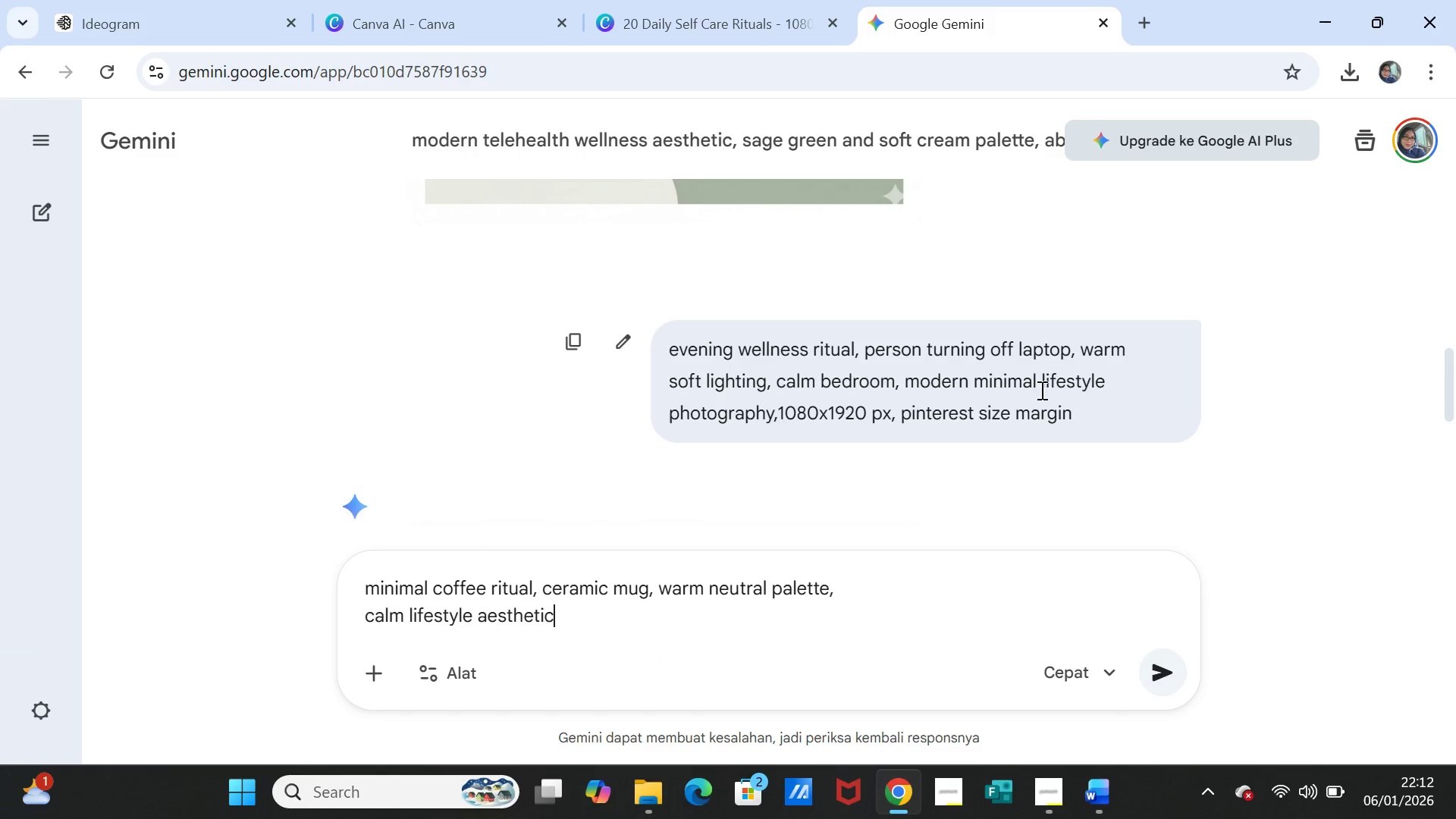 
left_click_drag(start_coordinate=[777, 413], to_coordinate=[1078, 412])
 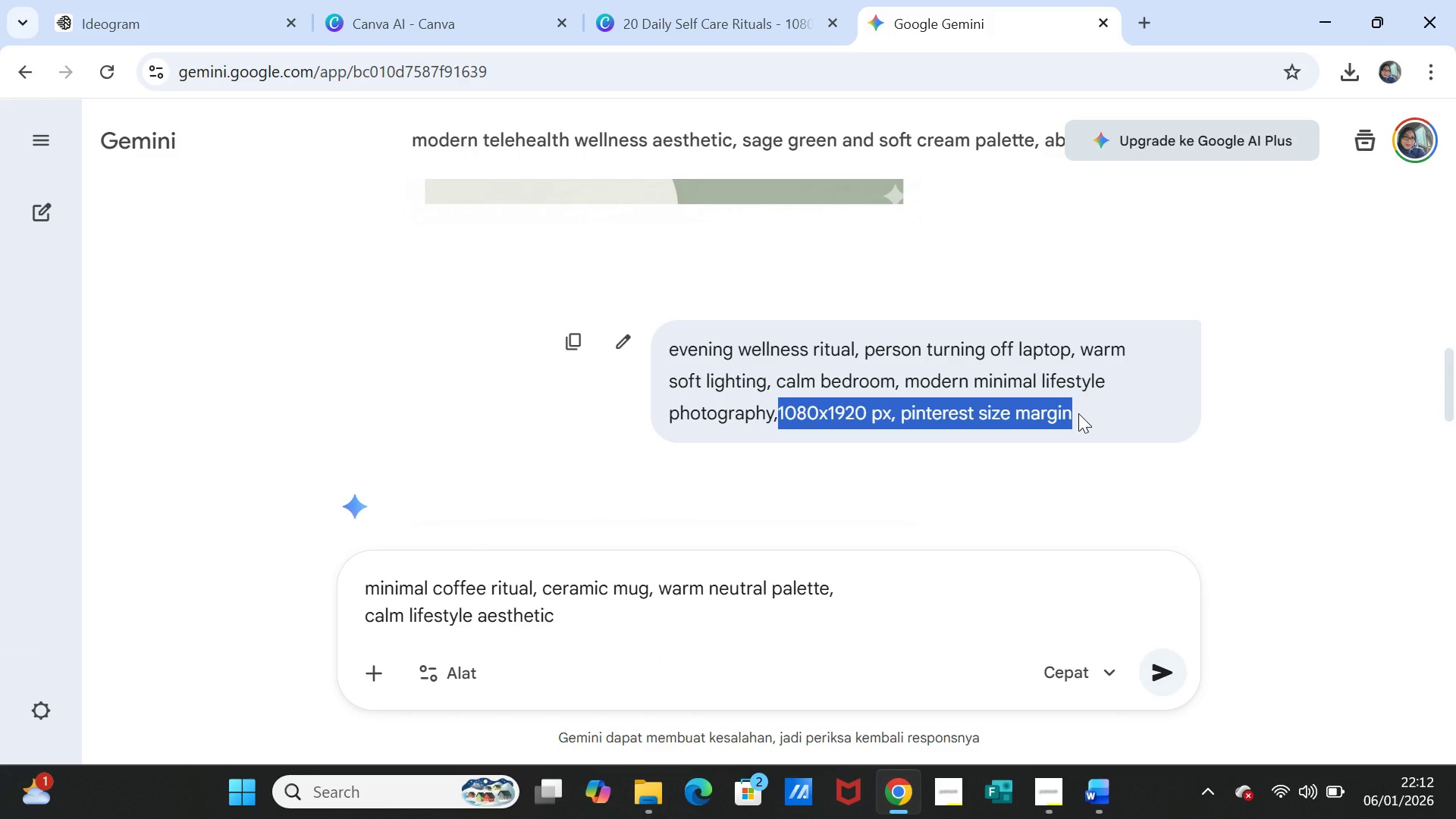 
key(Control+C)
 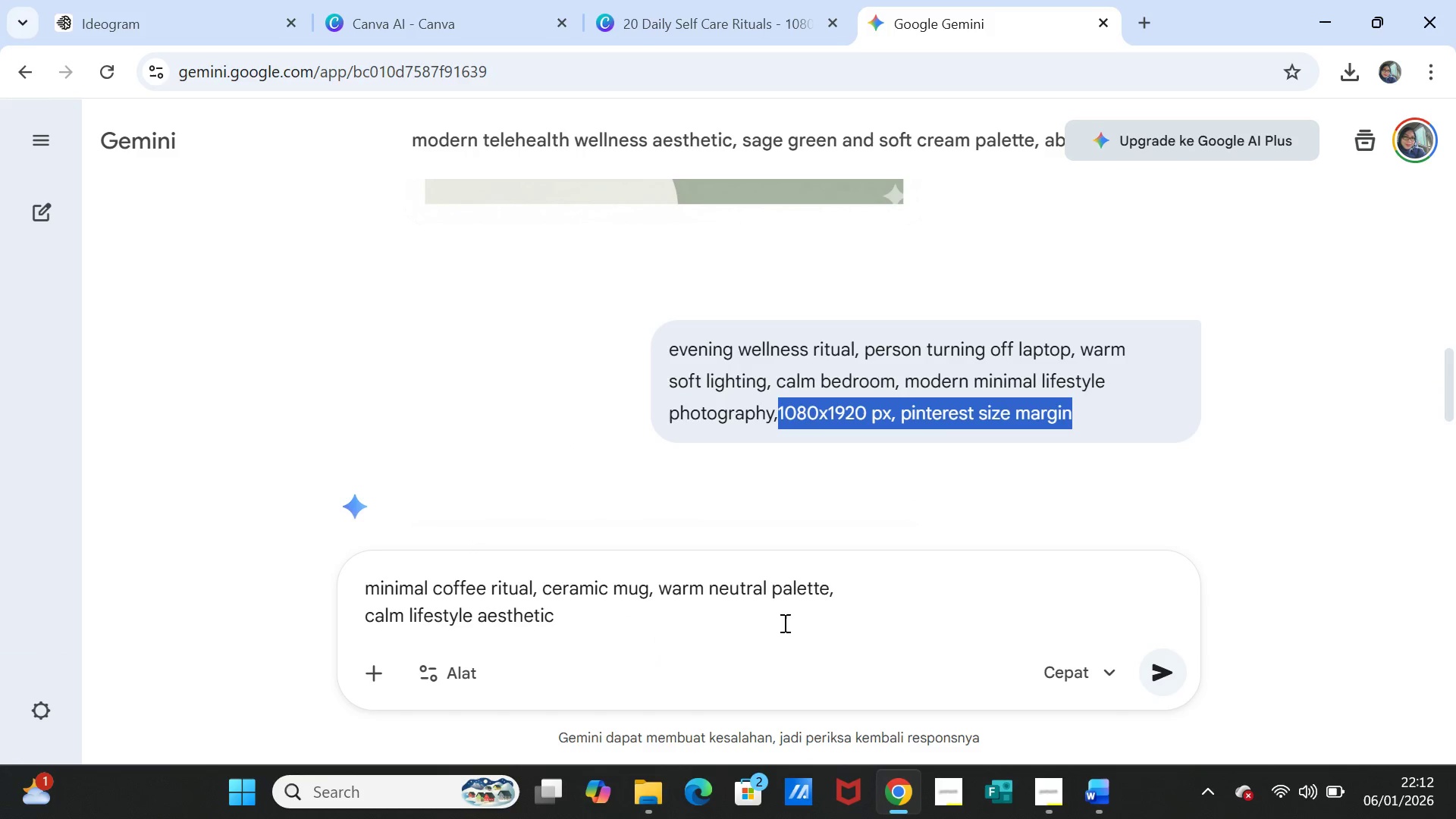 
scroll: coordinate [733, 673], scroll_direction: down, amount: 4.0
 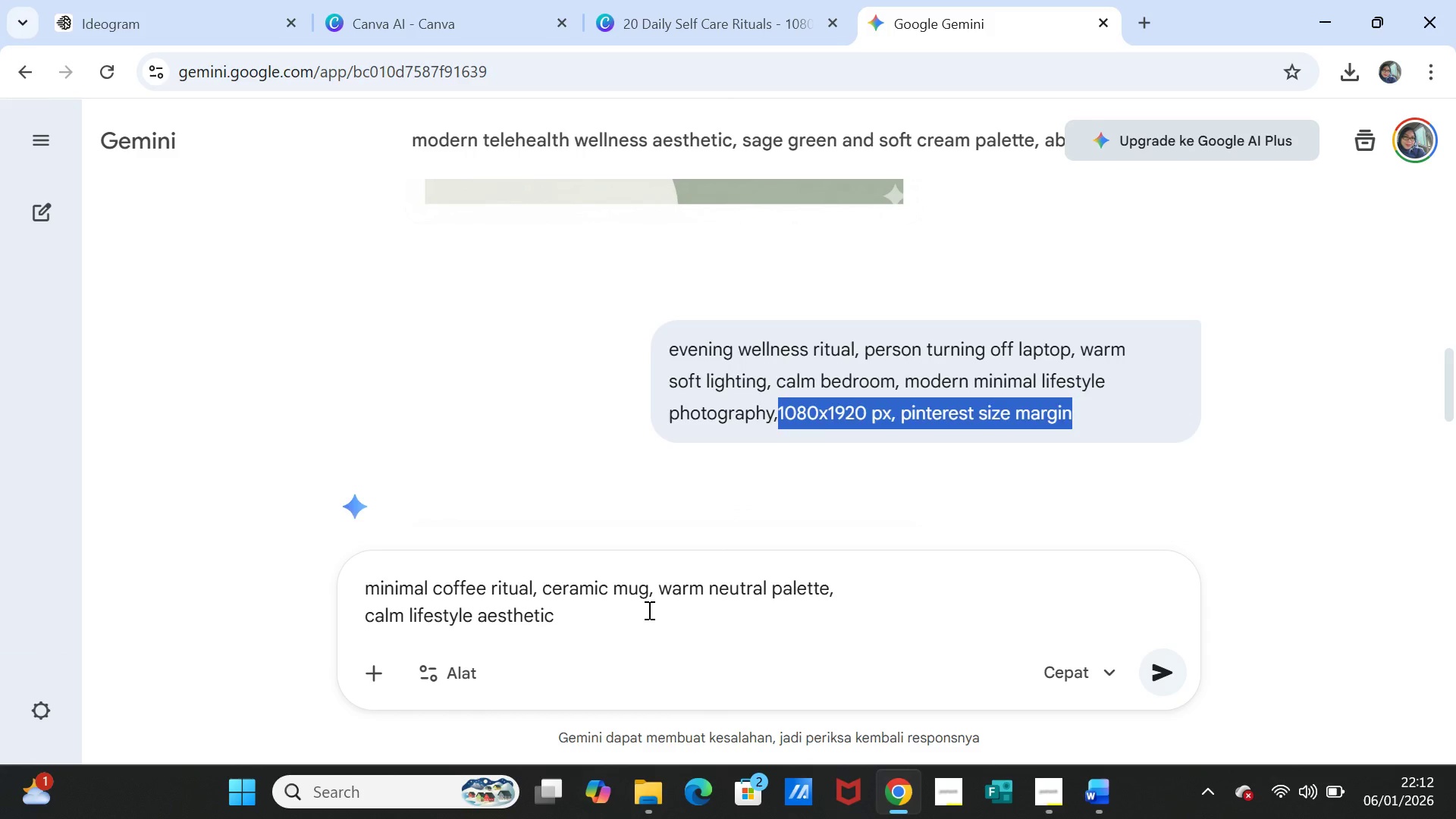 
left_click([648, 610])
 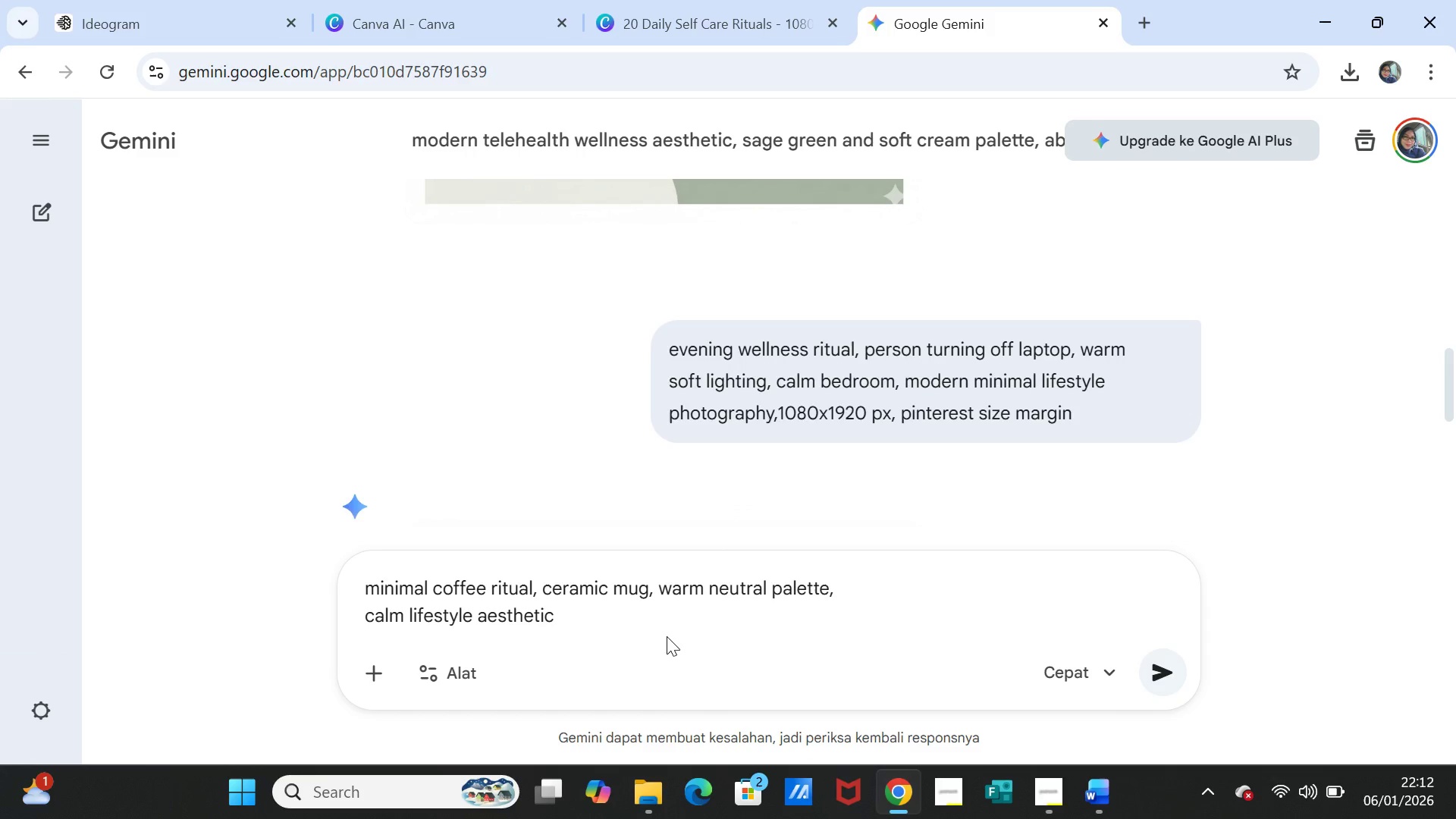 
key(Comma)
 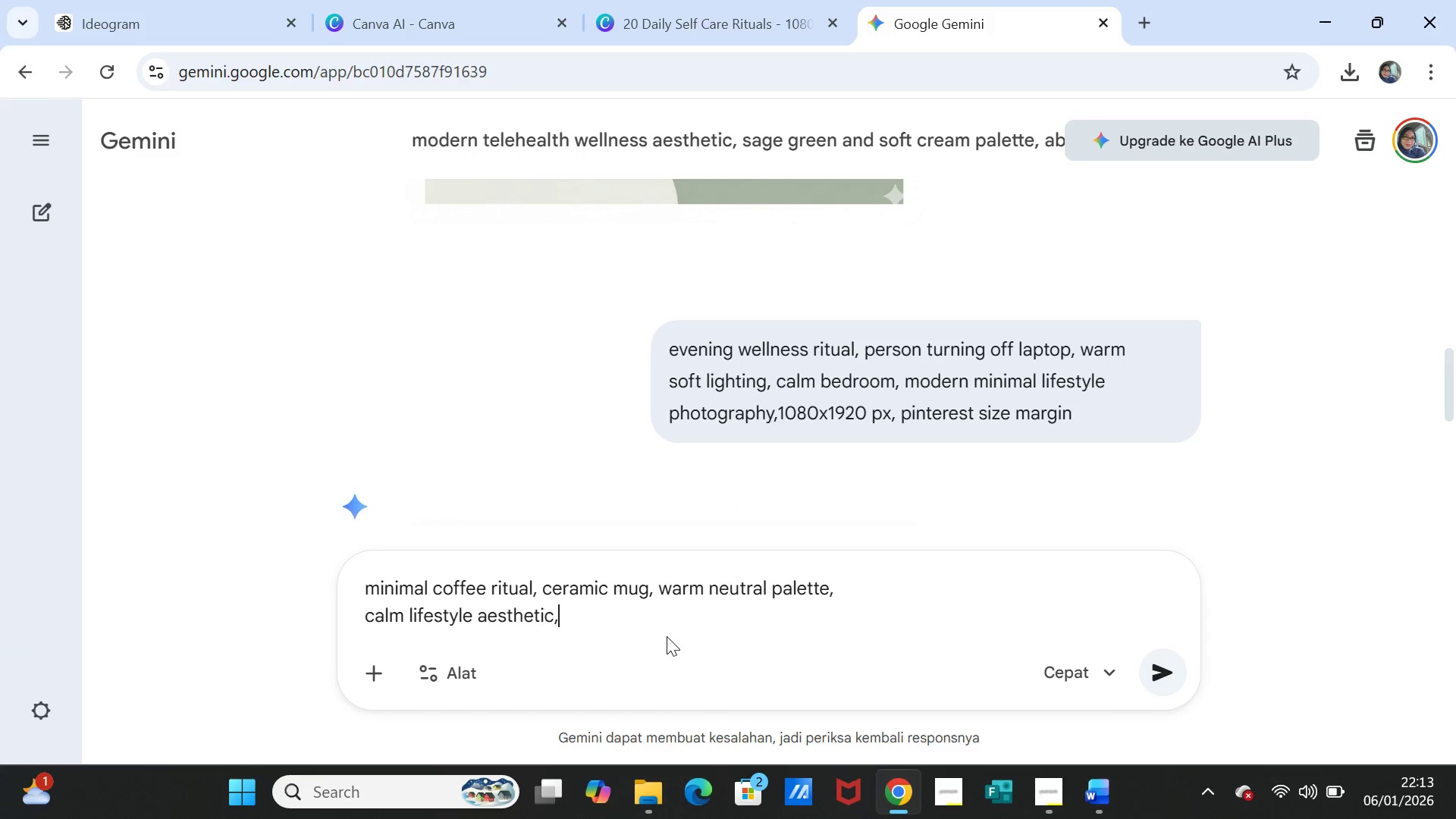 
key(Control+V)
 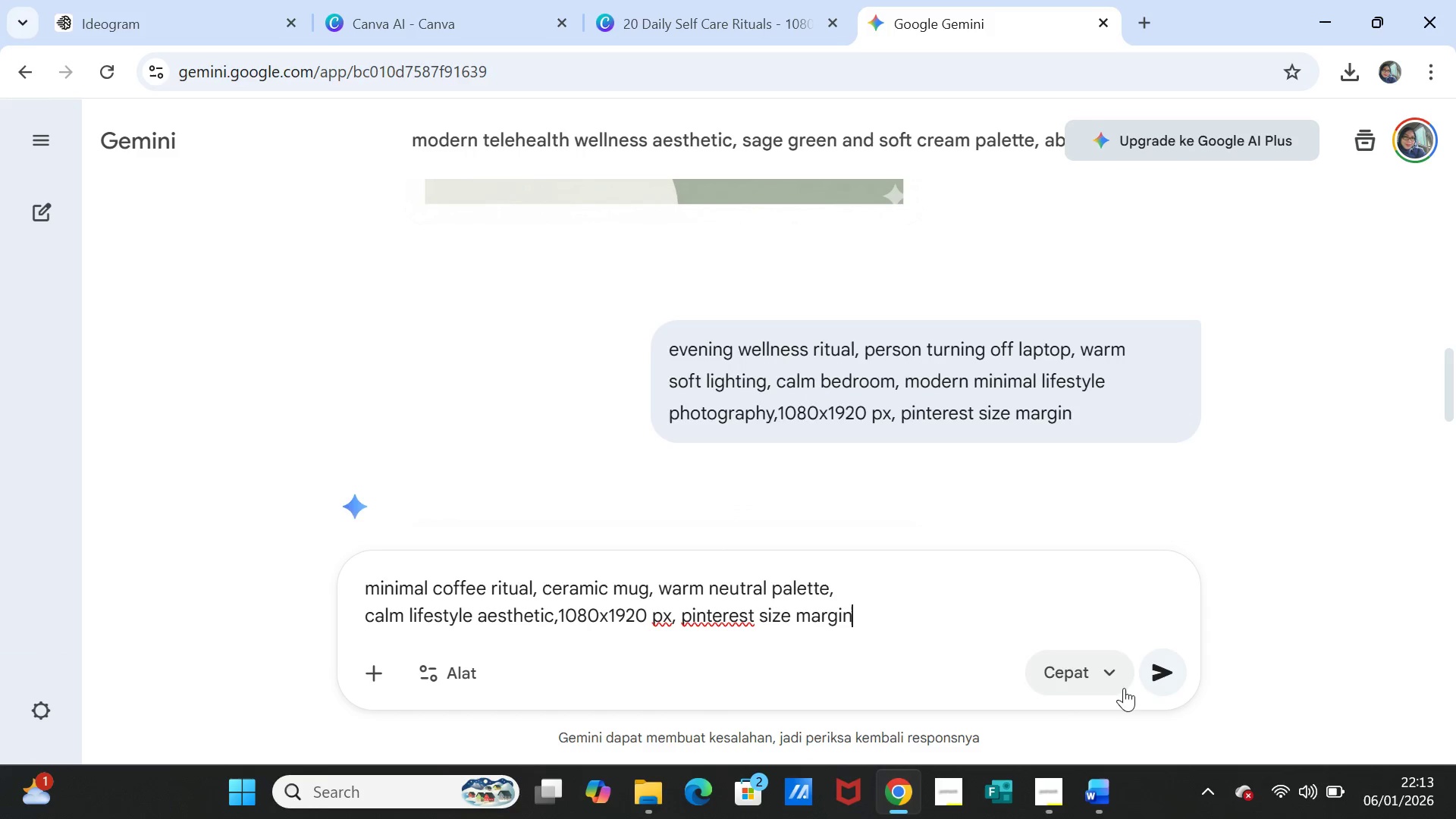 
left_click([1163, 673])
 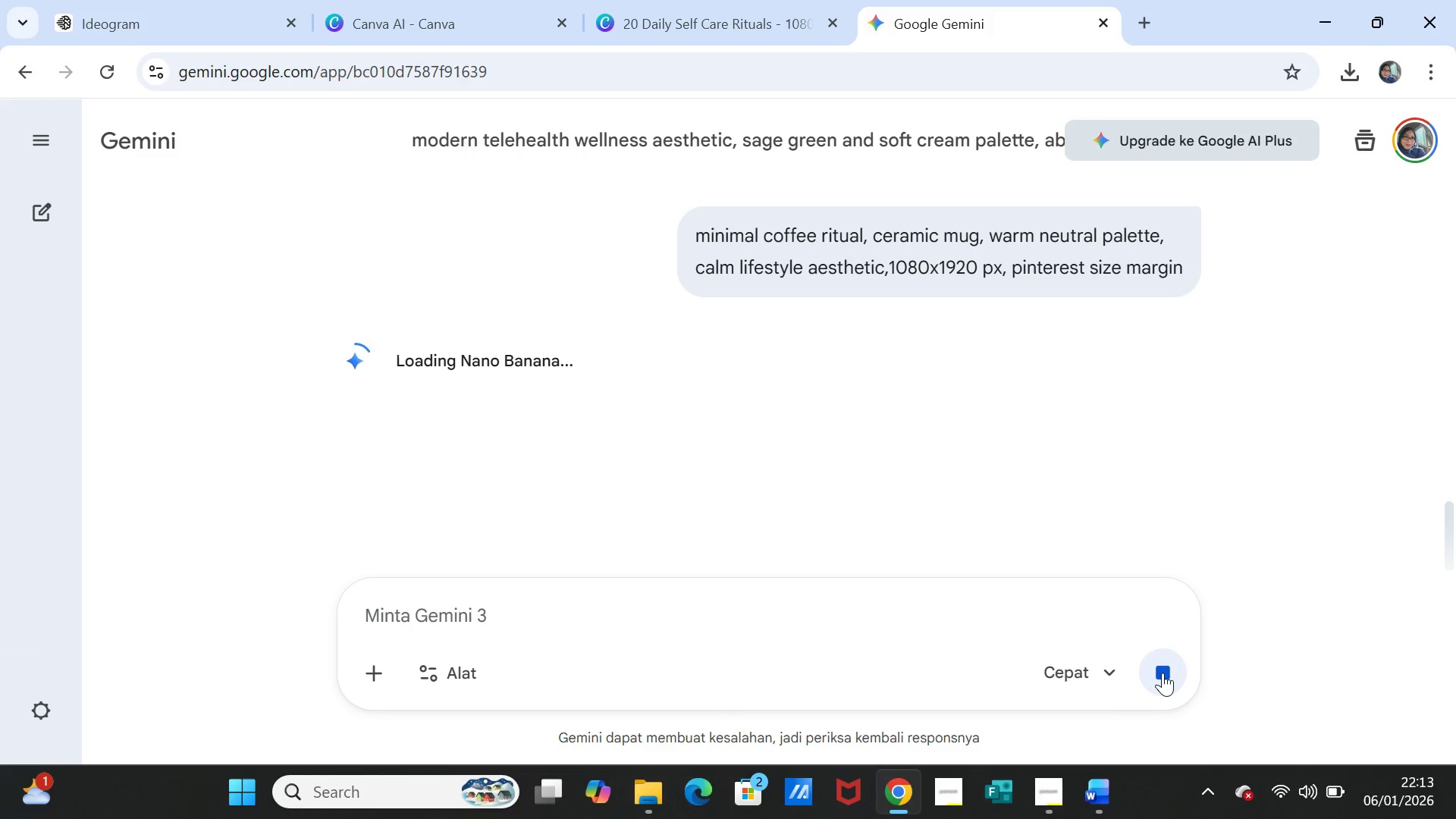 
wait(17.61)
 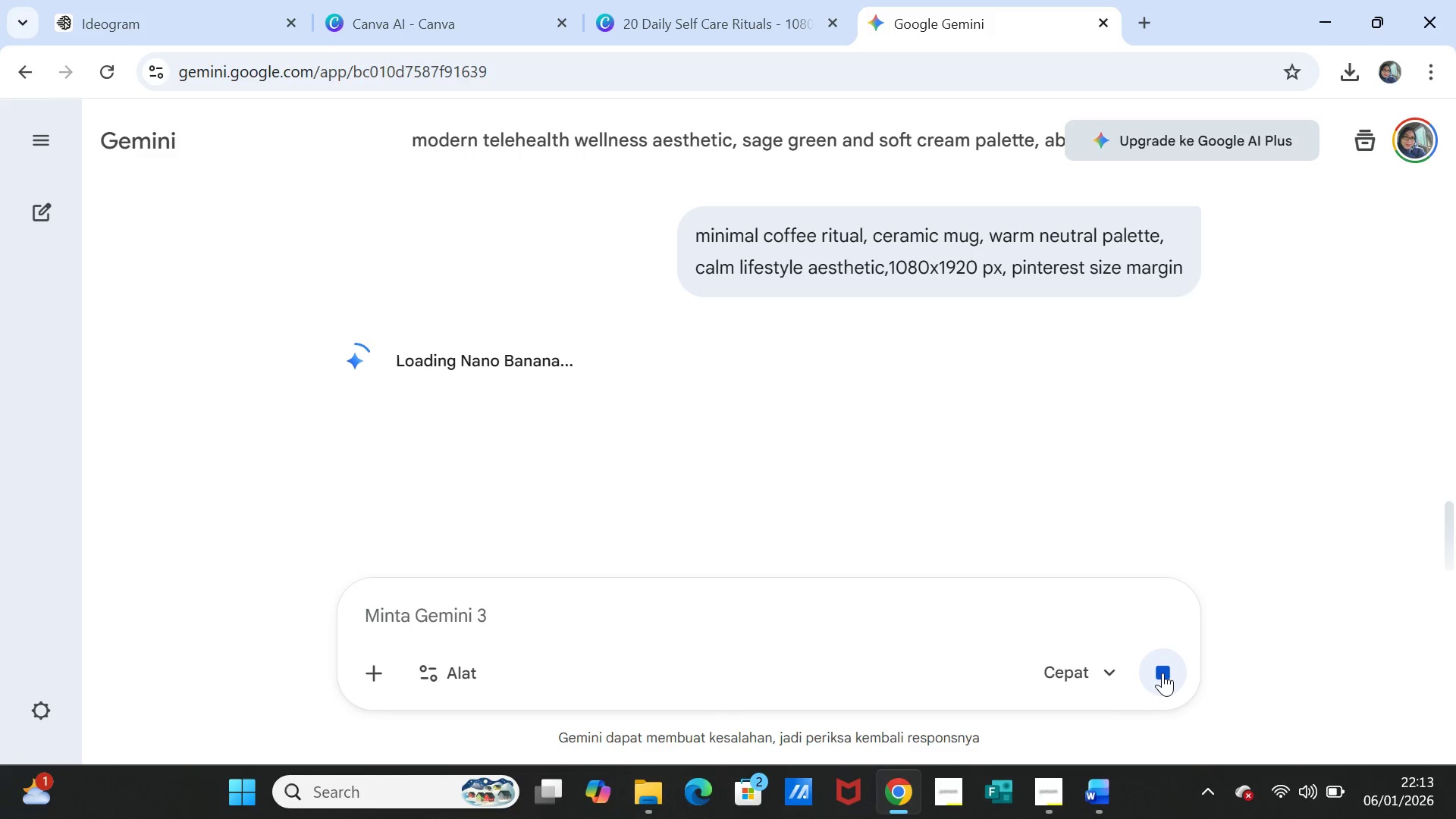 
scroll: coordinate [1072, 419], scroll_direction: down, amount: 2.0
 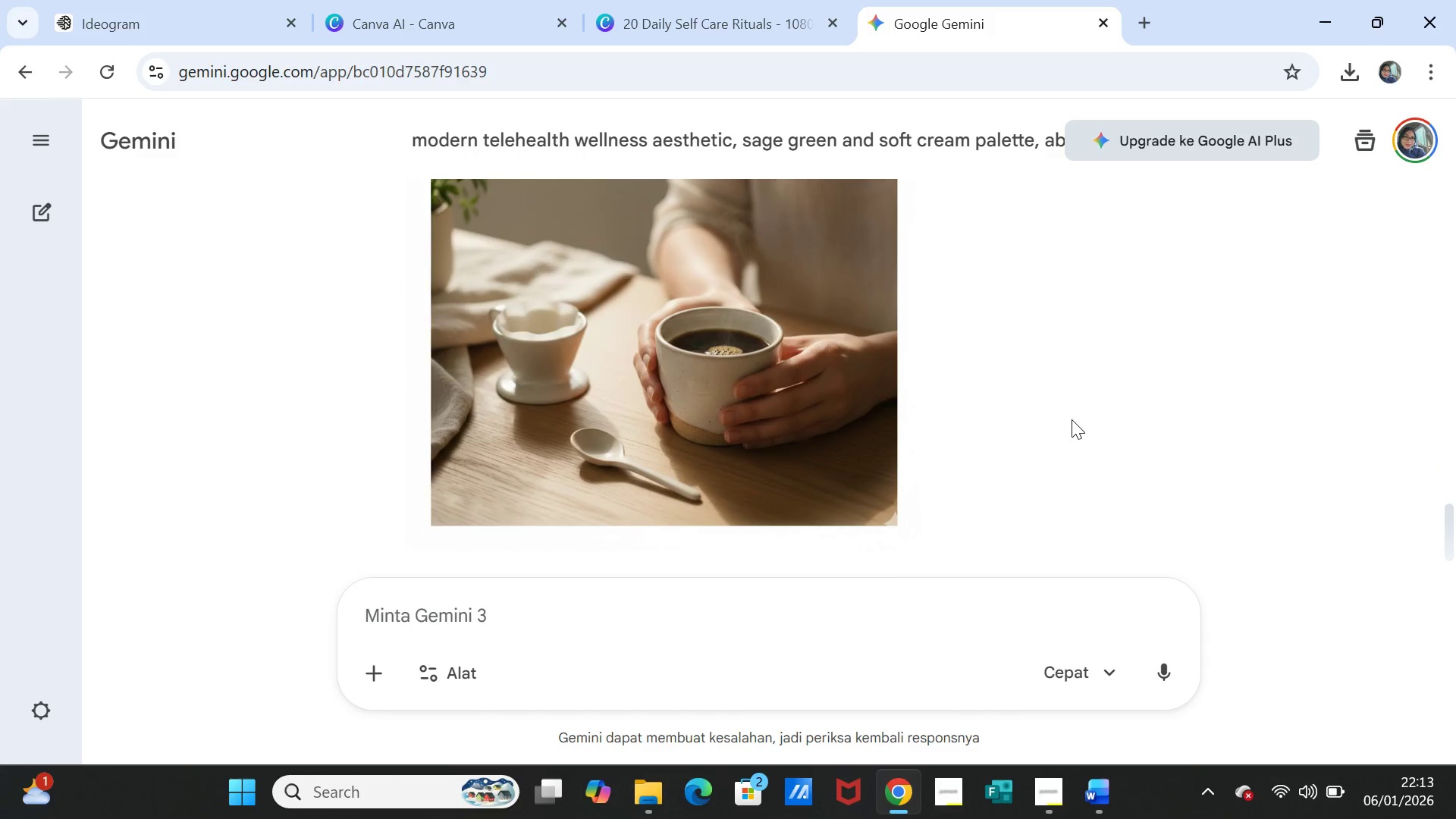 
scroll: coordinate [1072, 419], scroll_direction: up, amount: 2.0
 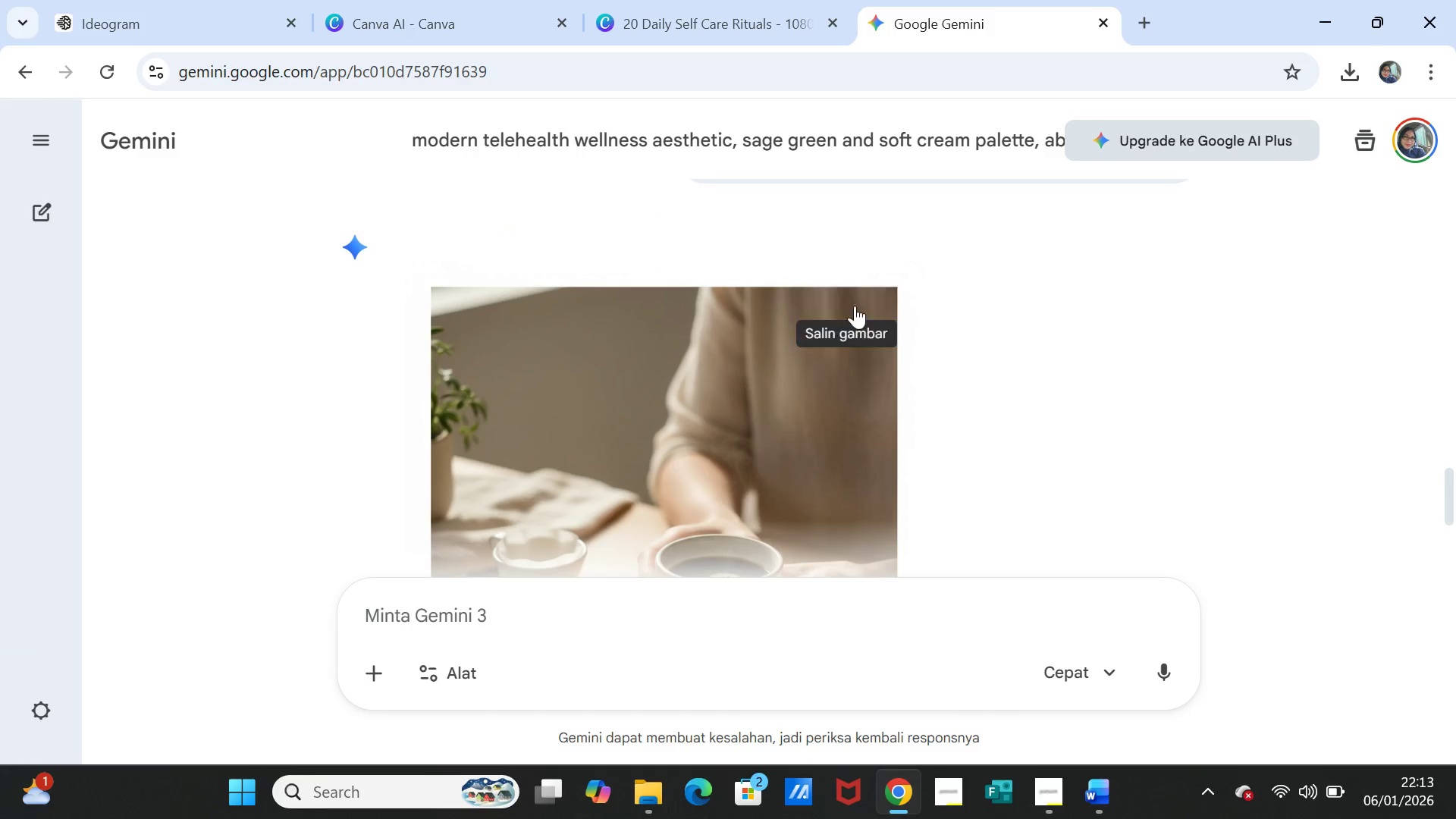 
left_click([890, 293])
 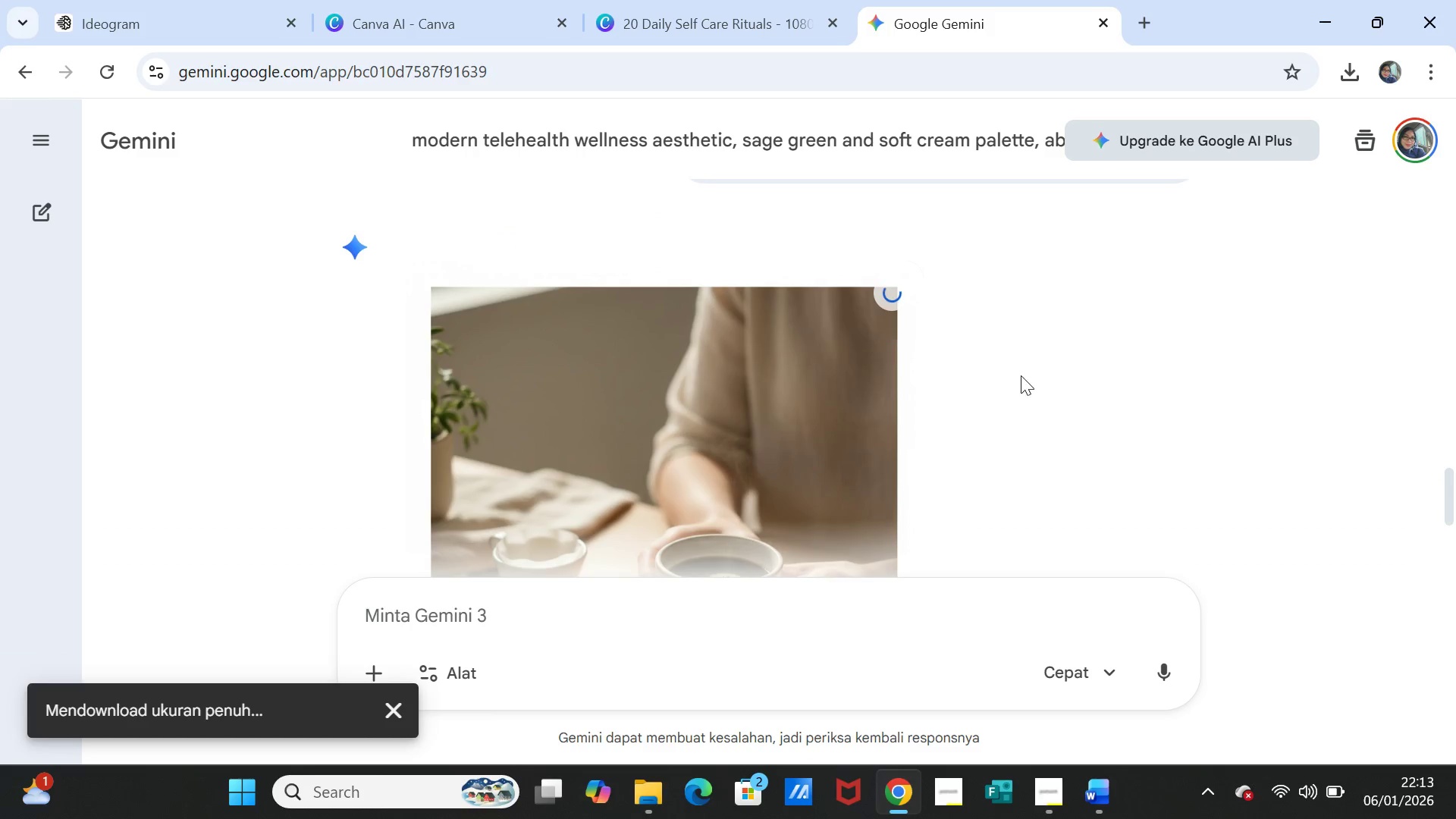 
scroll: coordinate [1027, 387], scroll_direction: down, amount: 2.0
 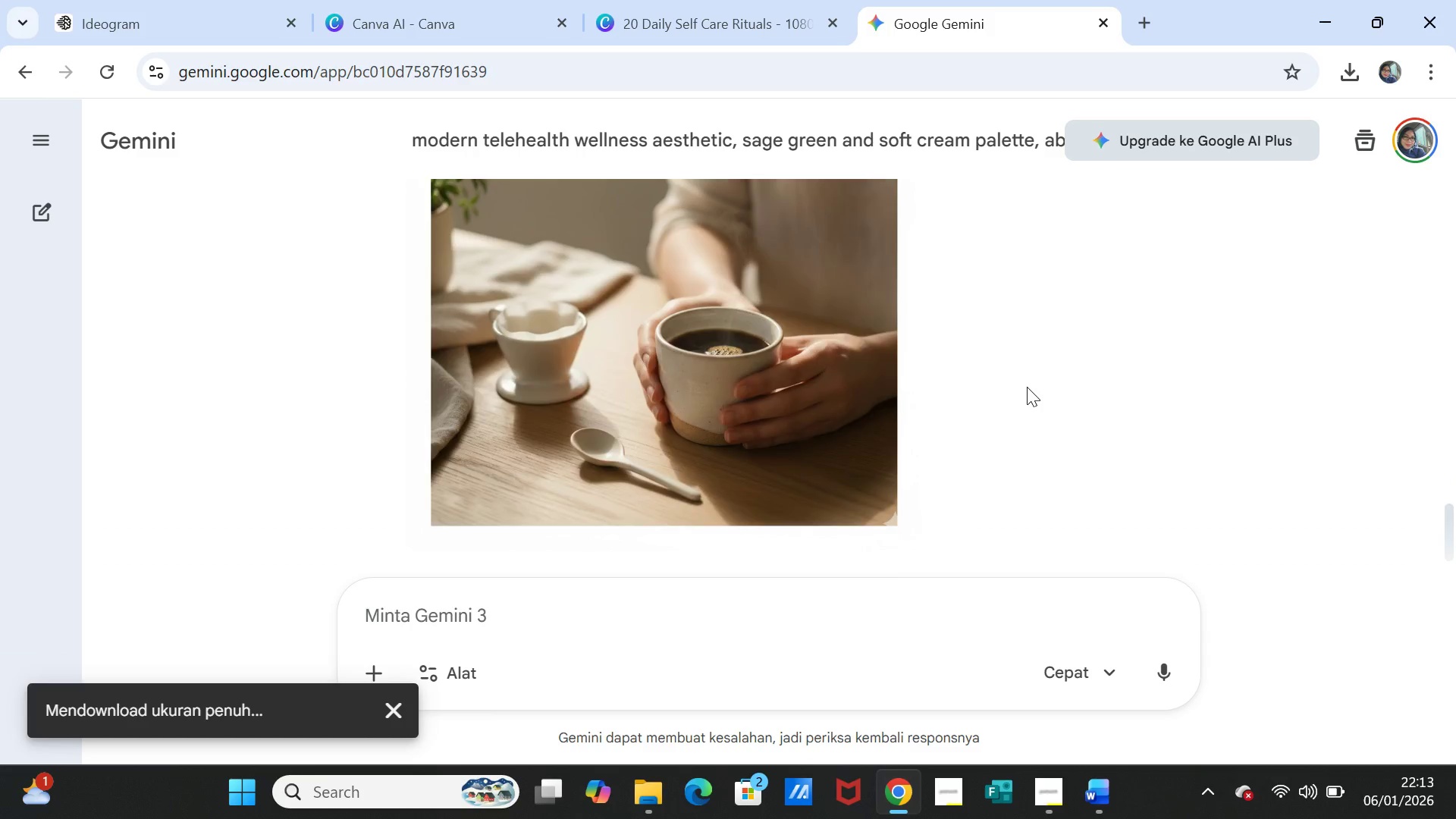 
scroll: coordinate [1027, 387], scroll_direction: up, amount: 4.0
 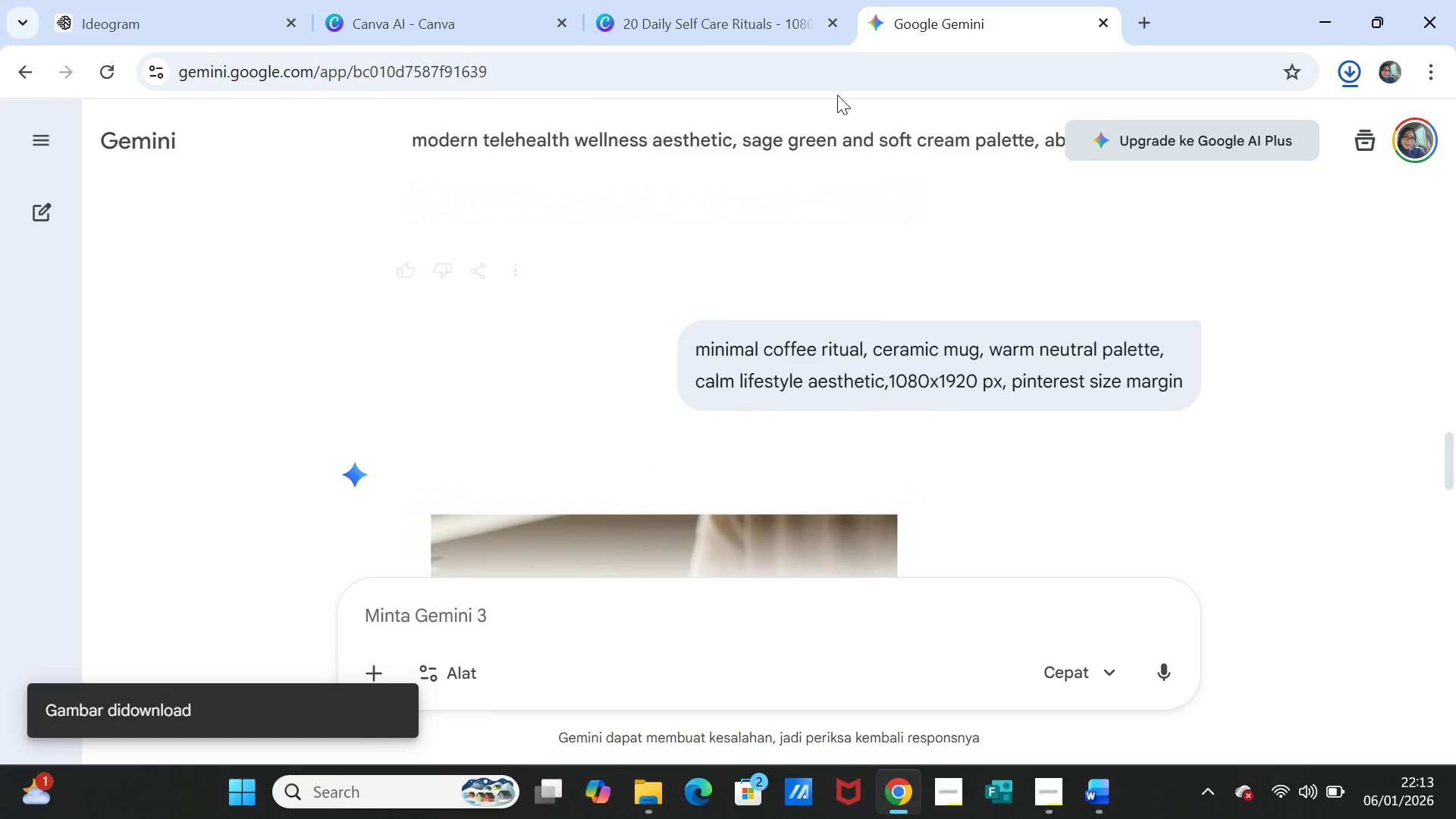 
left_click([724, 25])
 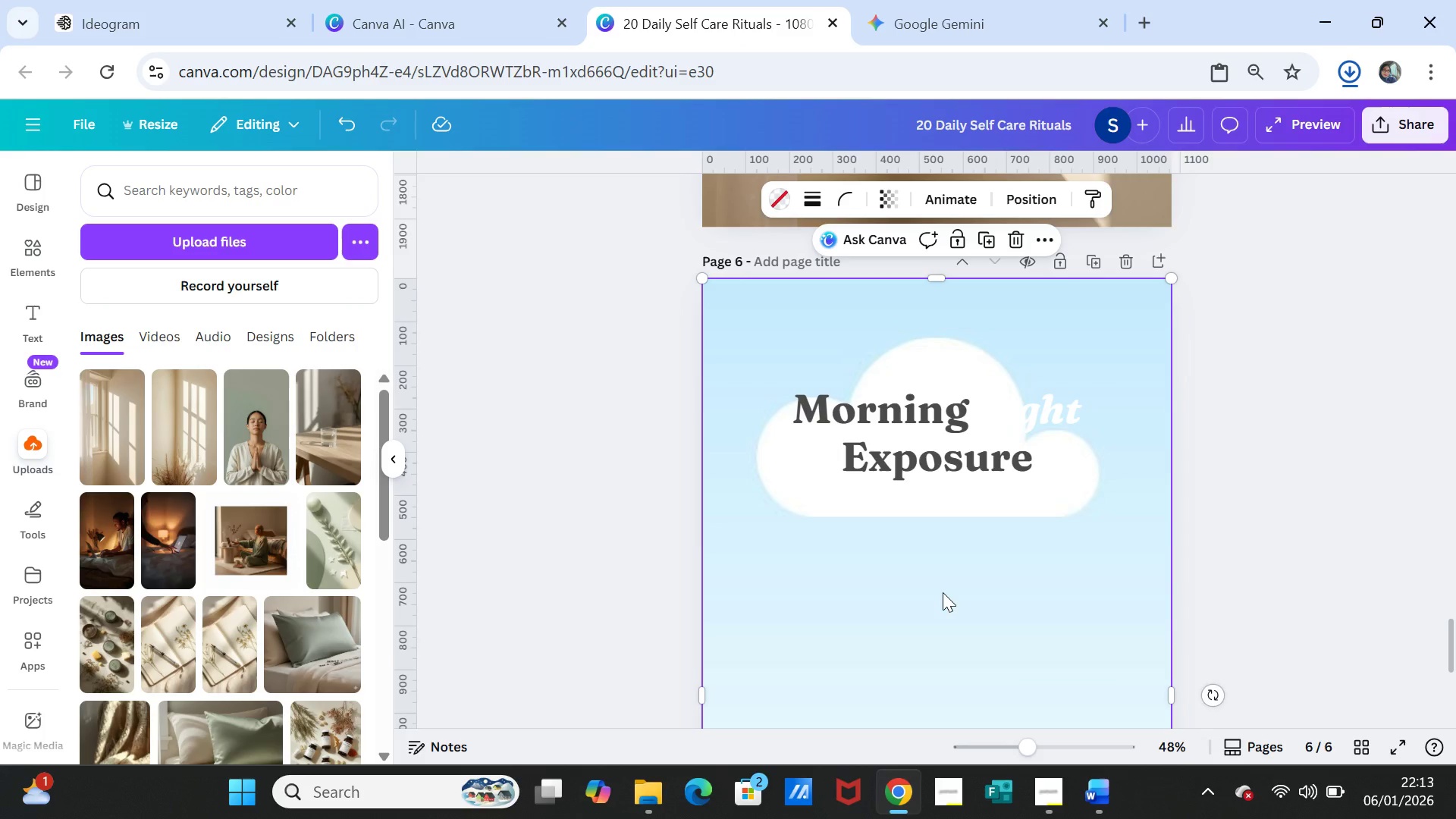 
scroll: coordinate [943, 592], scroll_direction: down, amount: 2.0
 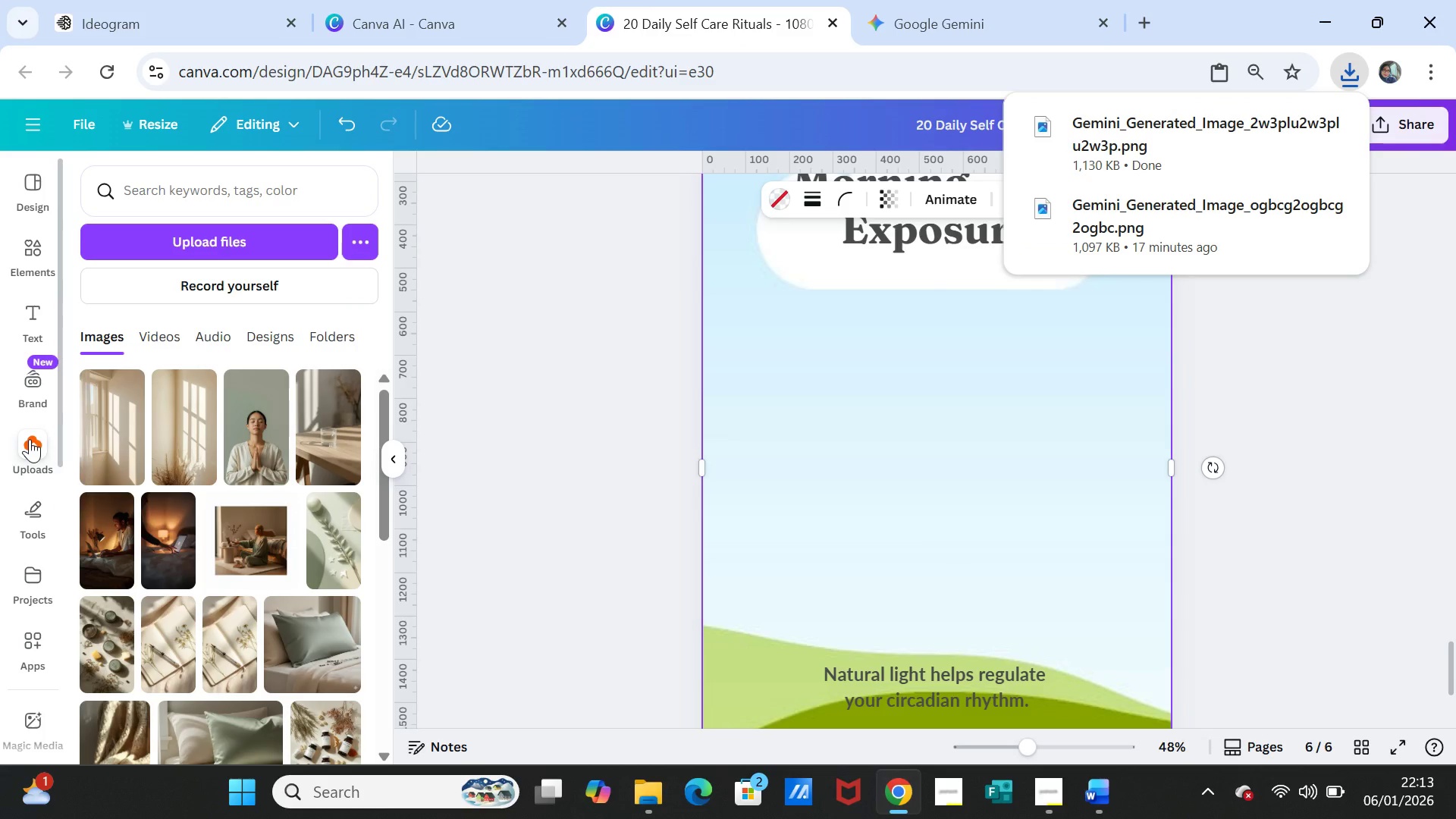 
left_click([24, 450])
 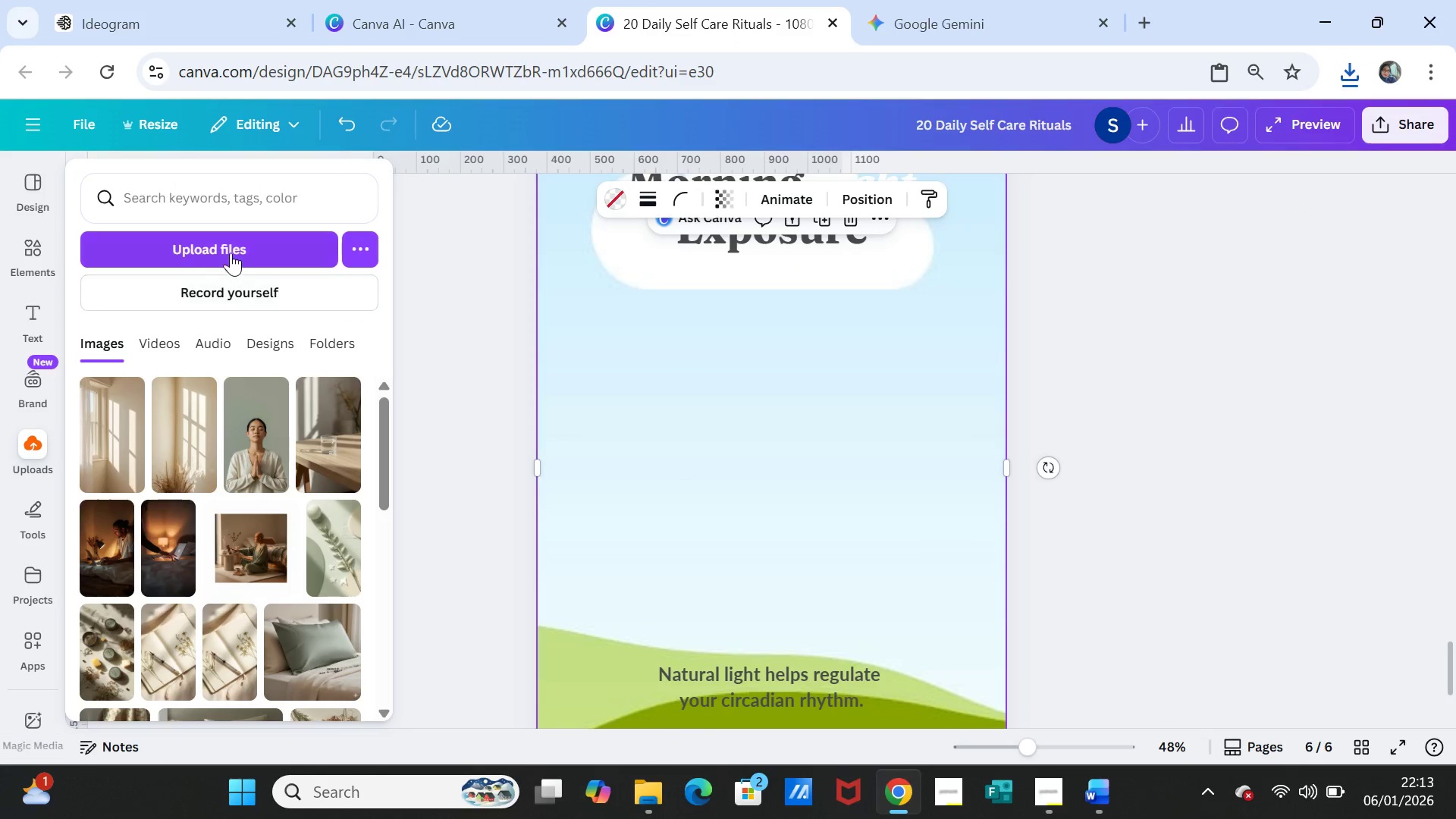 
left_click([231, 249])
 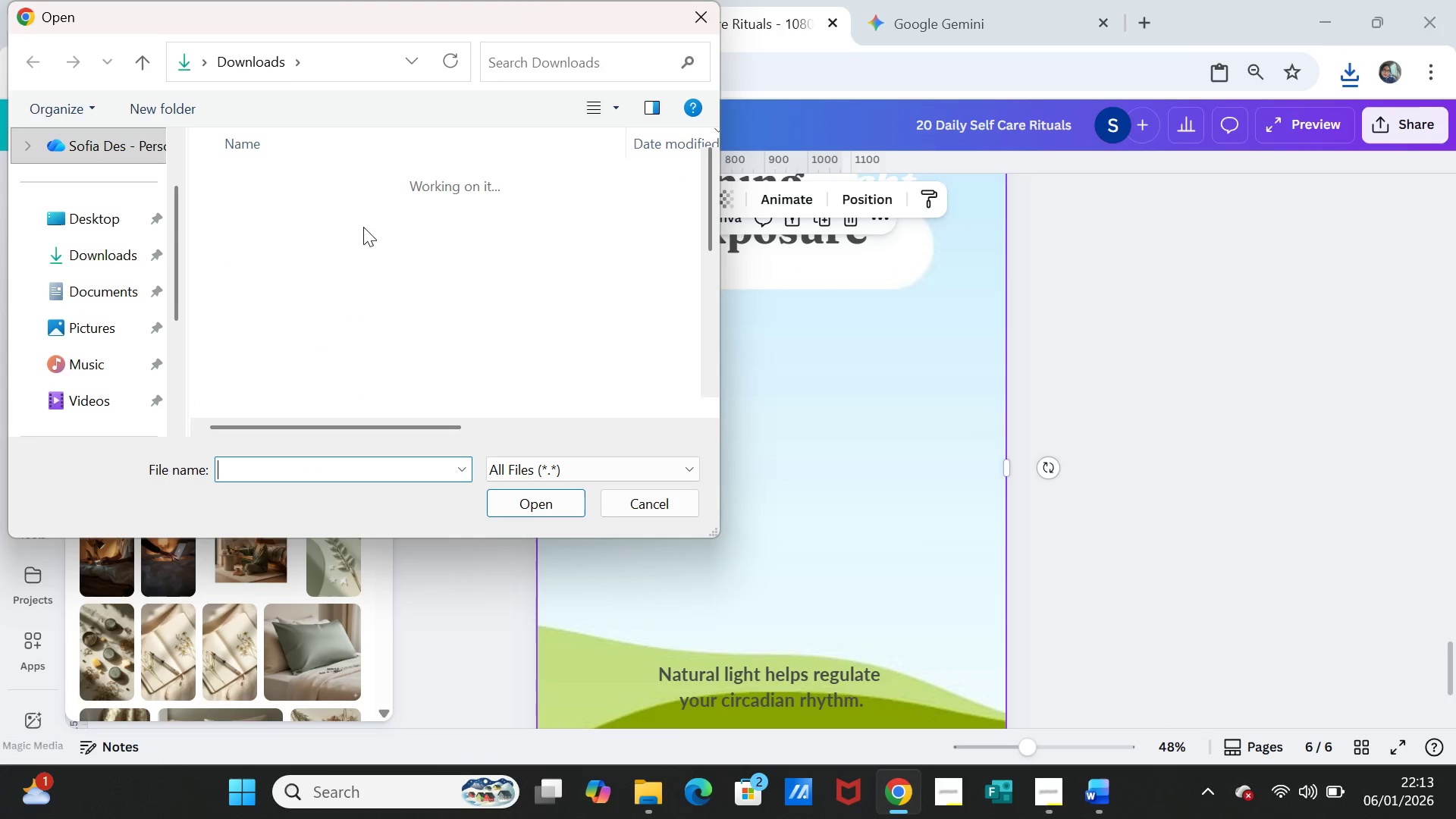 
left_click([388, 210])
 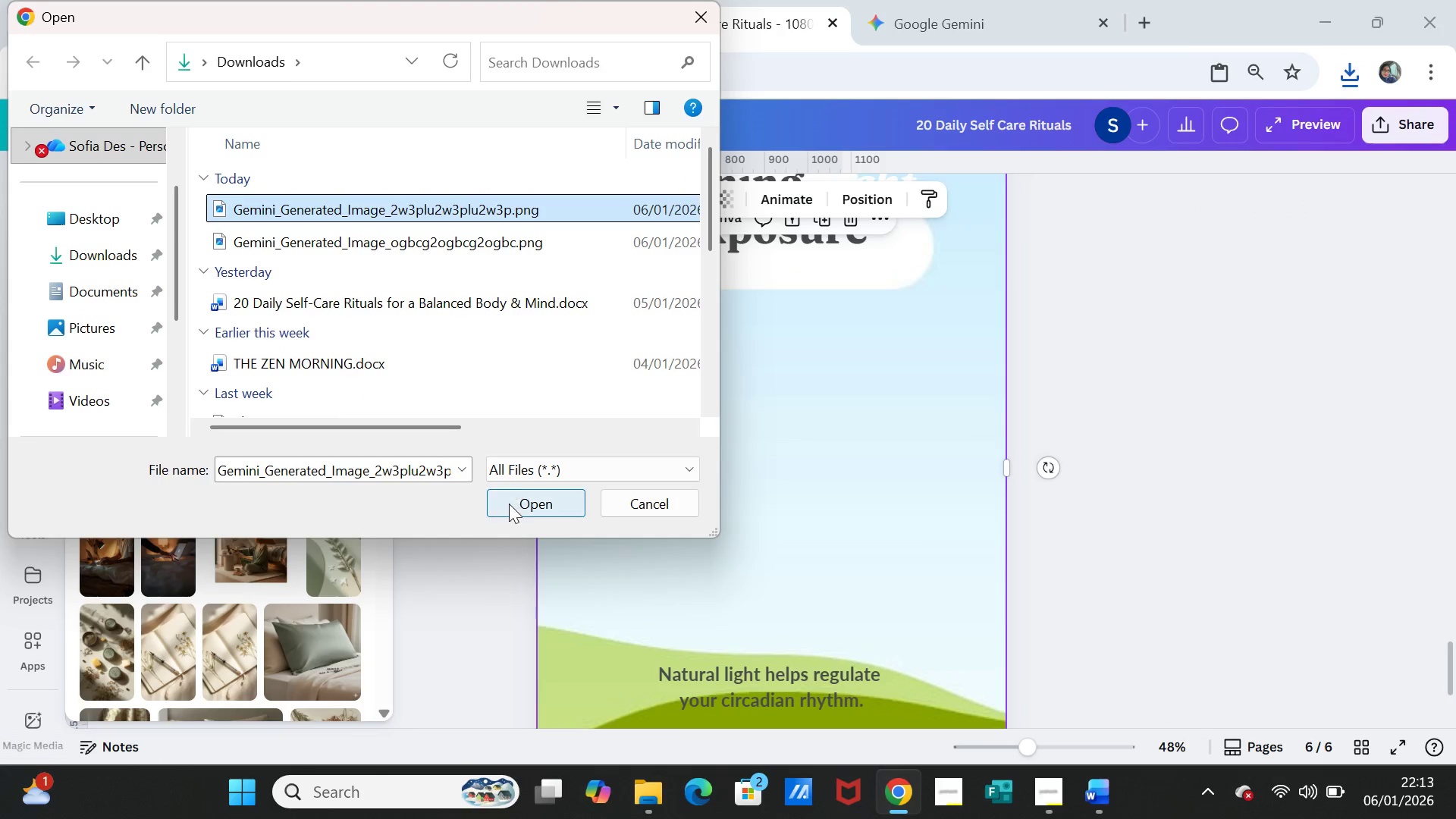 
left_click([510, 504])
 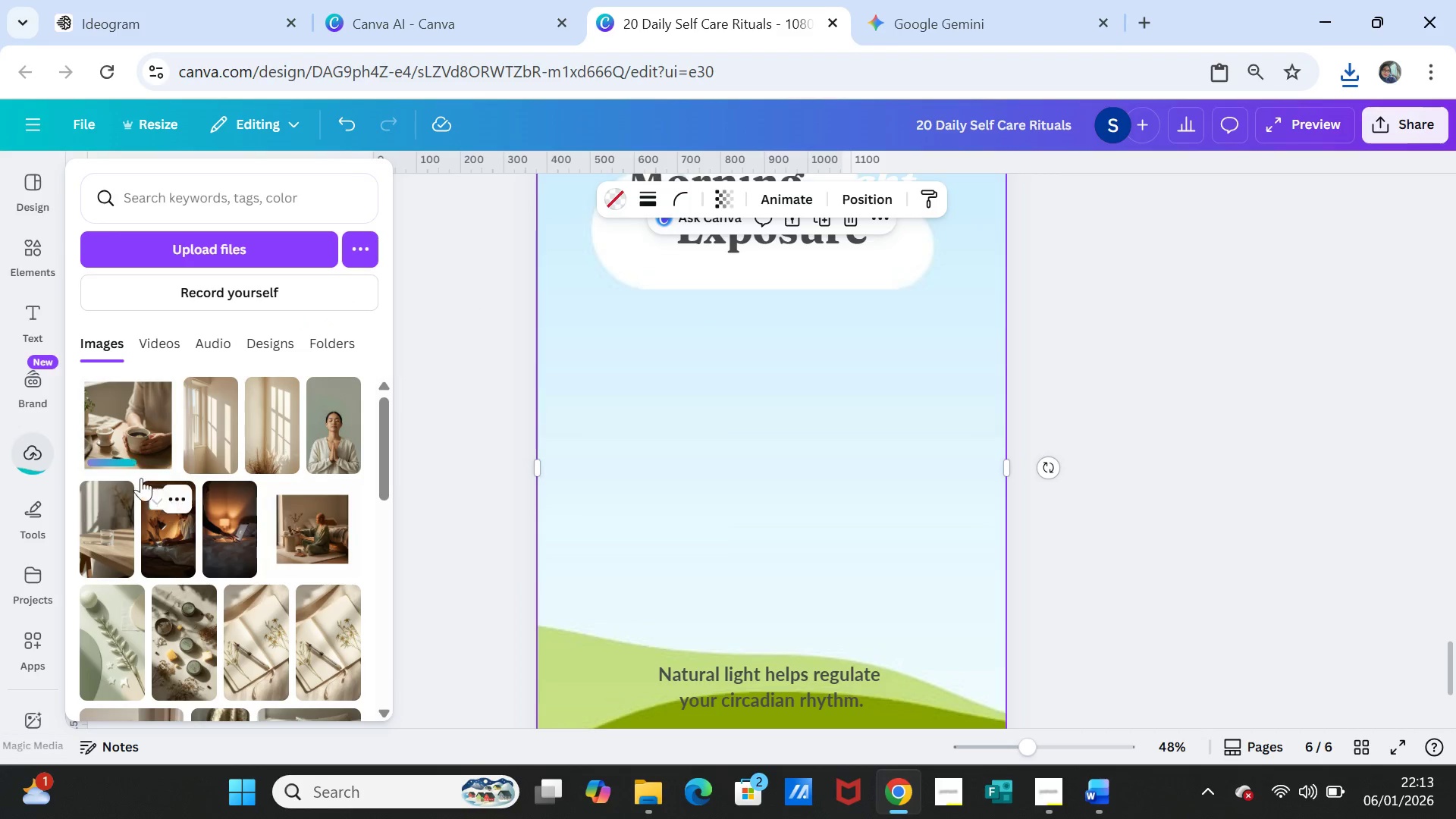 
left_click([124, 428])
 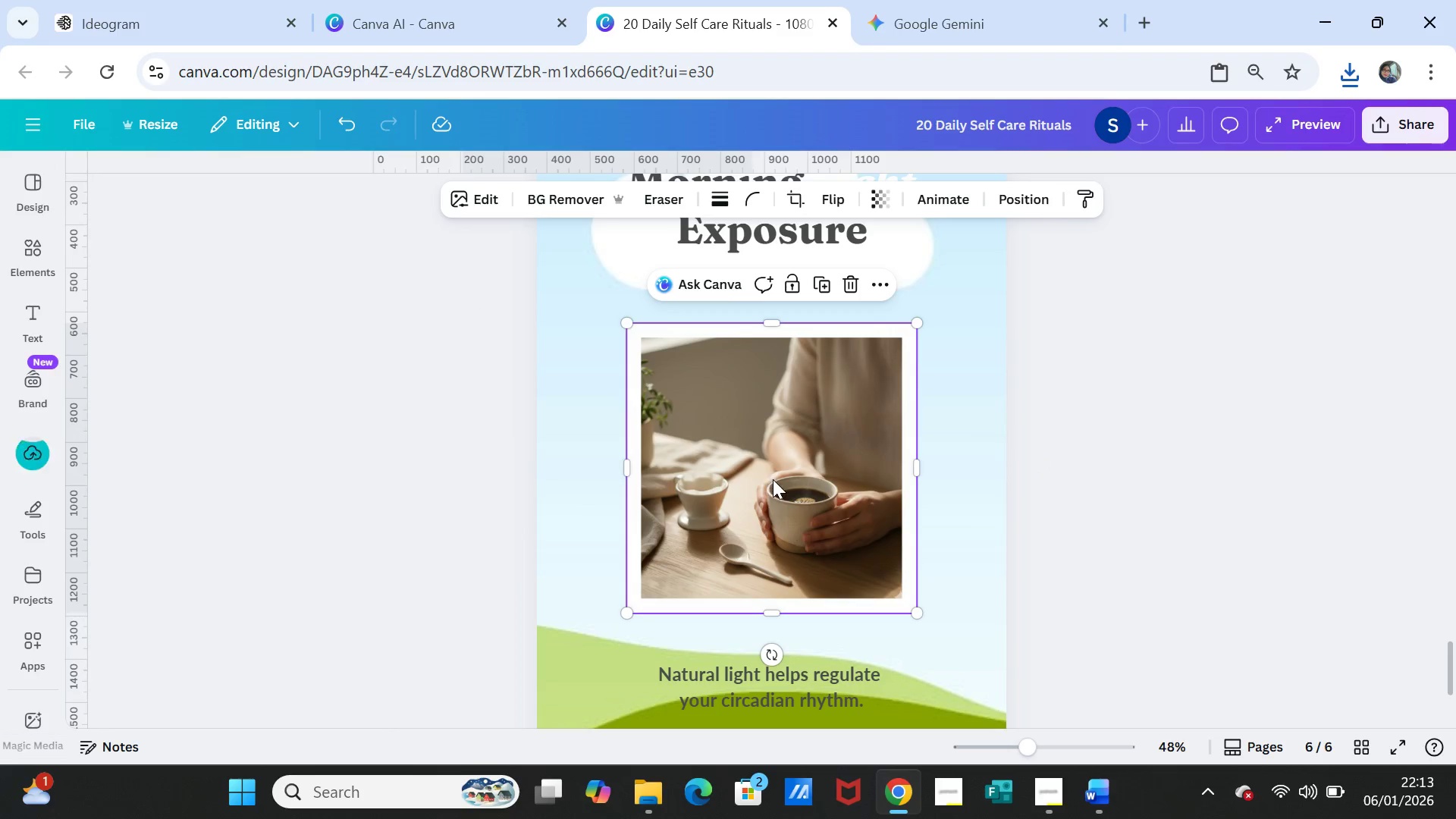 
left_click_drag(start_coordinate=[773, 479], to_coordinate=[773, 459])
 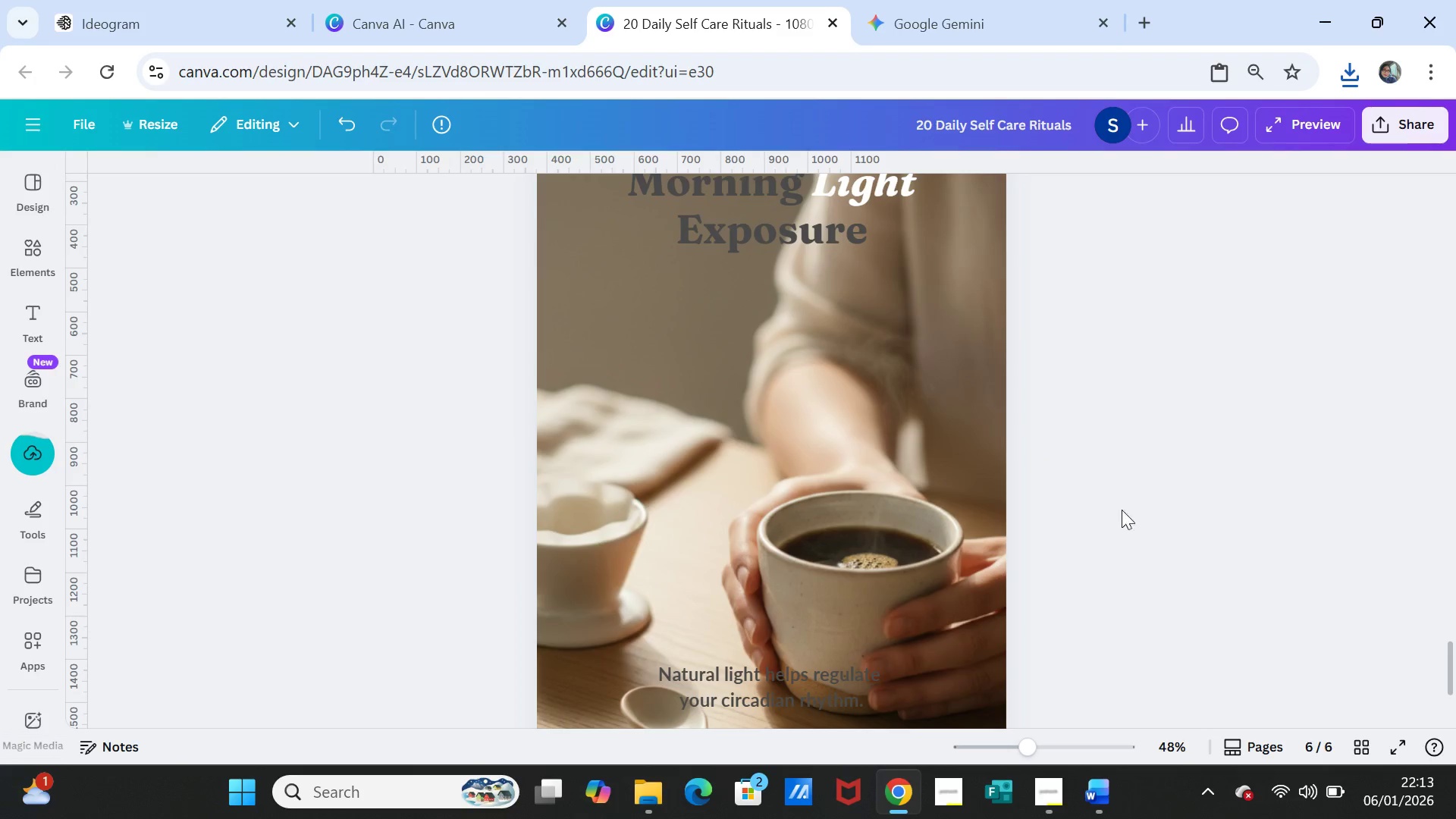 
scroll: coordinate [1134, 515], scroll_direction: up, amount: 1.0
 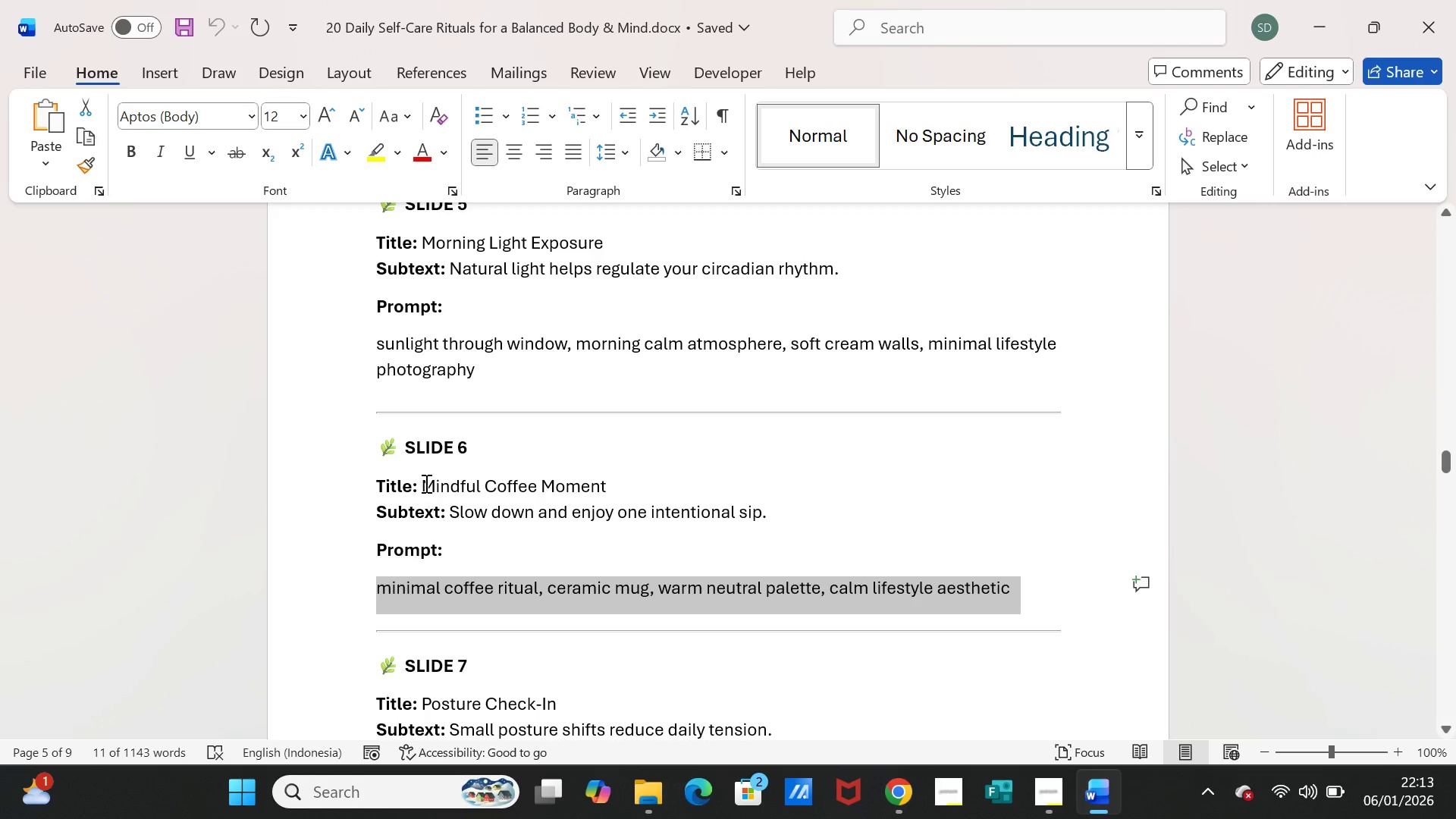 
left_click_drag(start_coordinate=[423, 487], to_coordinate=[597, 480])
 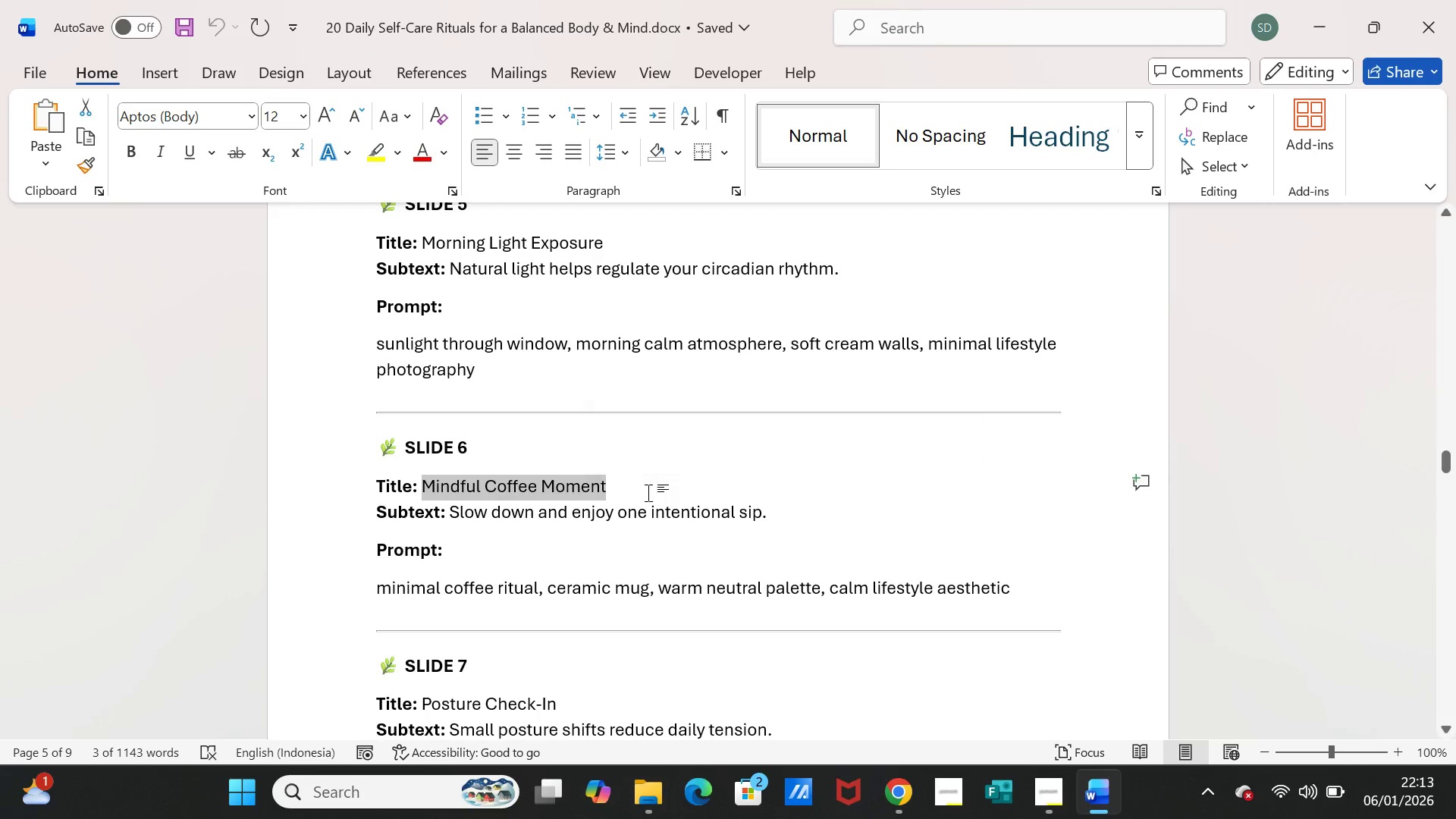 
key(Control+C)
 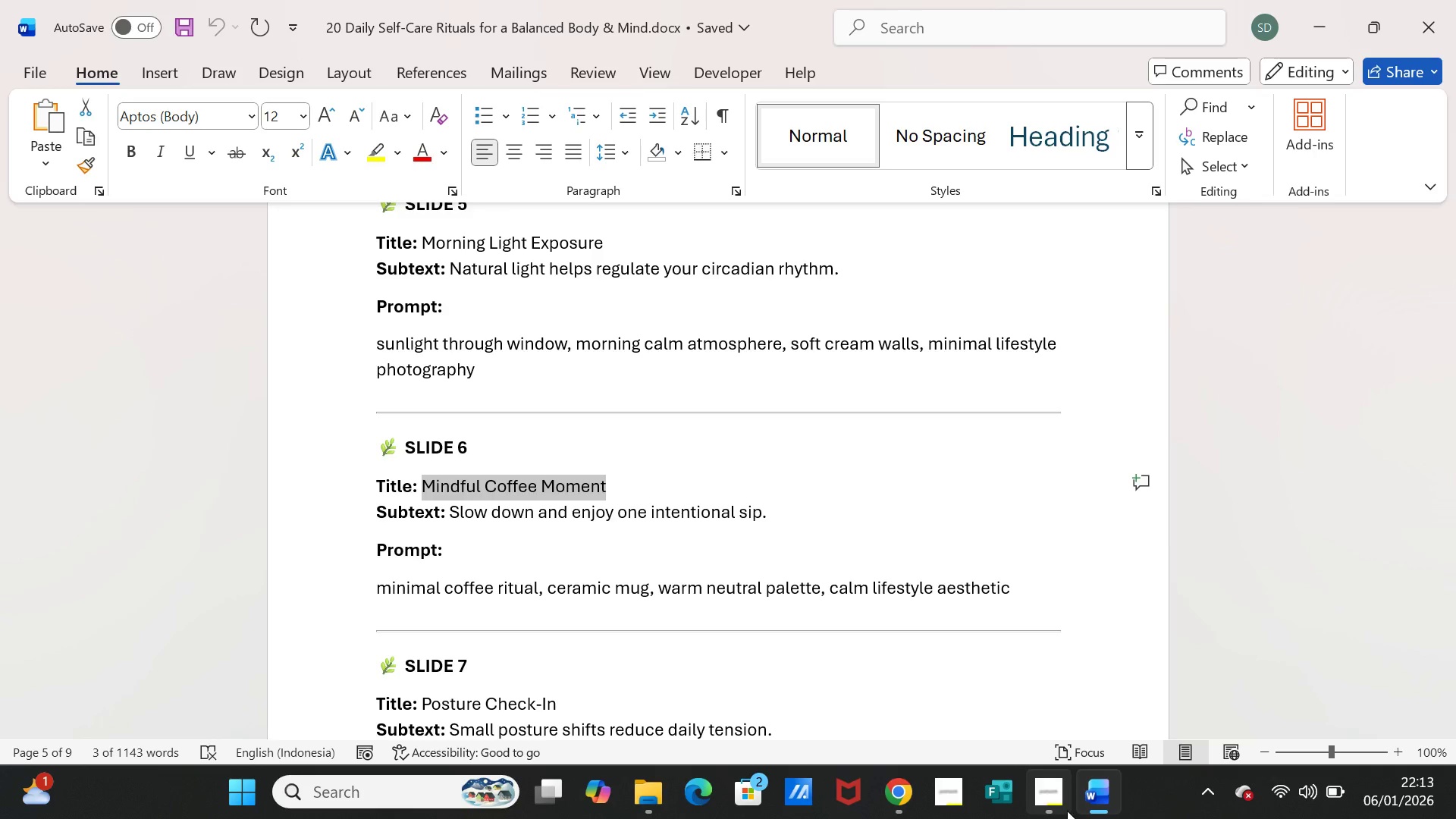 
left_click([1095, 802])
 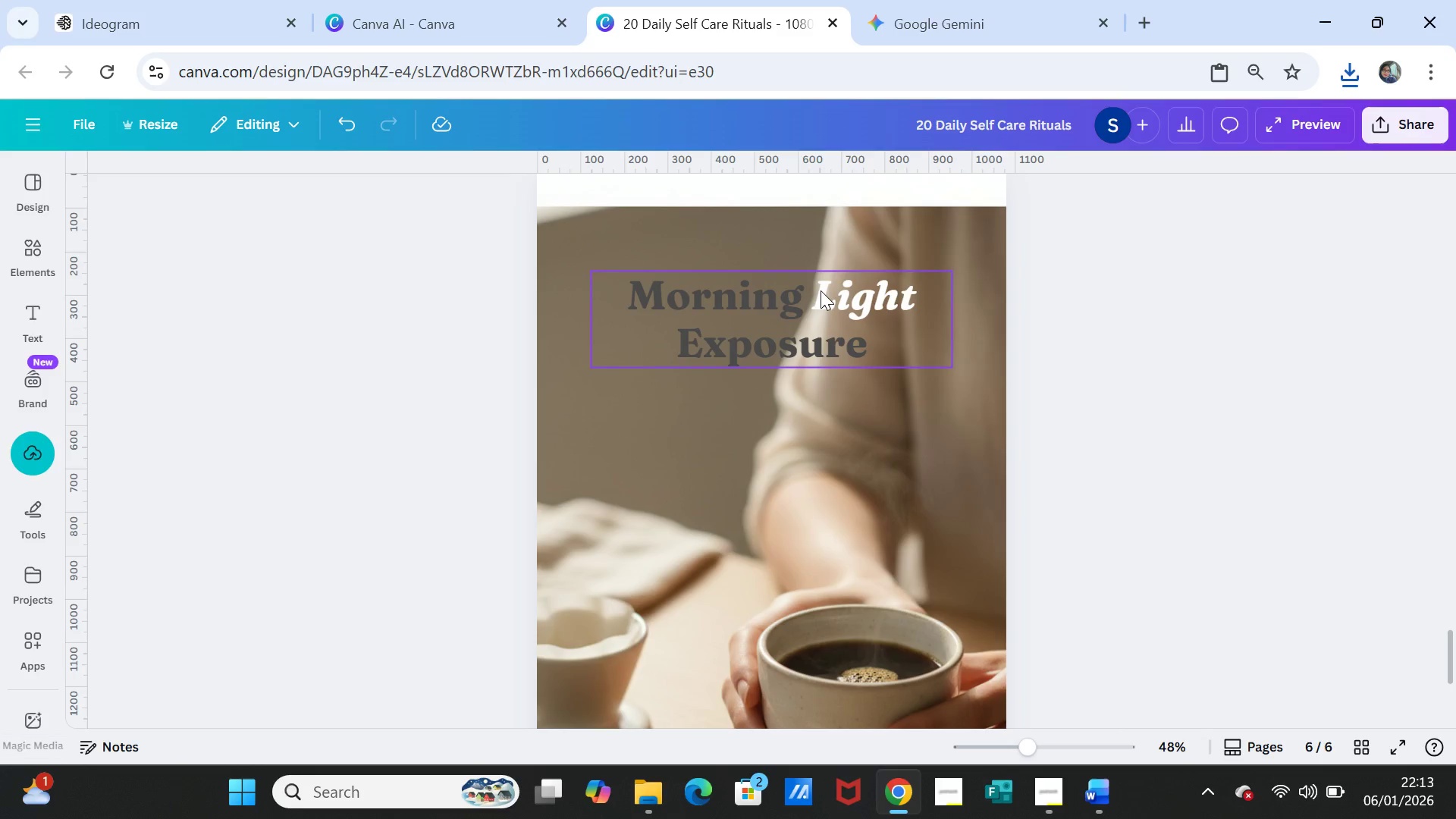 
double_click([821, 290])
 